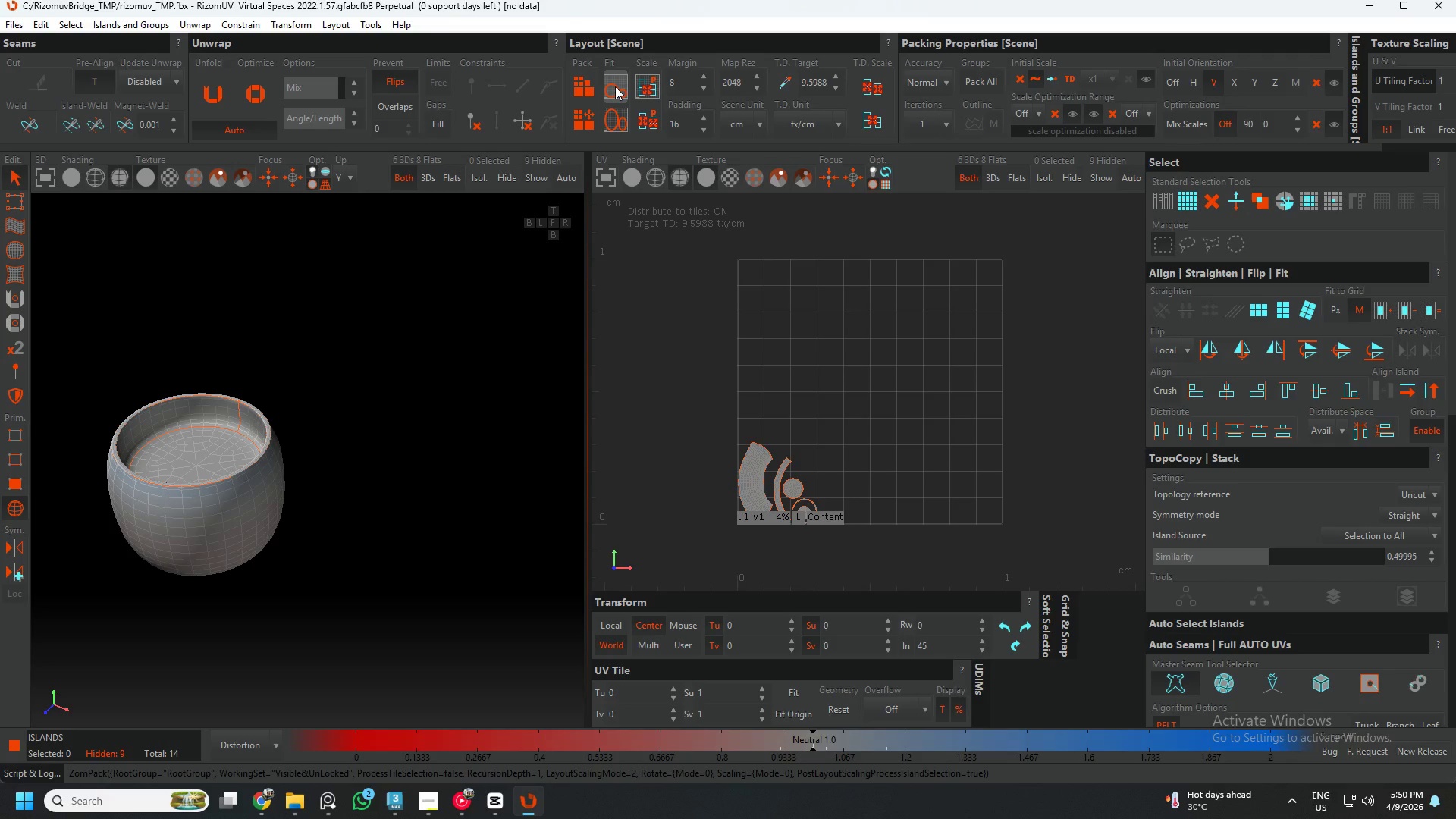 
left_click([582, 127])
 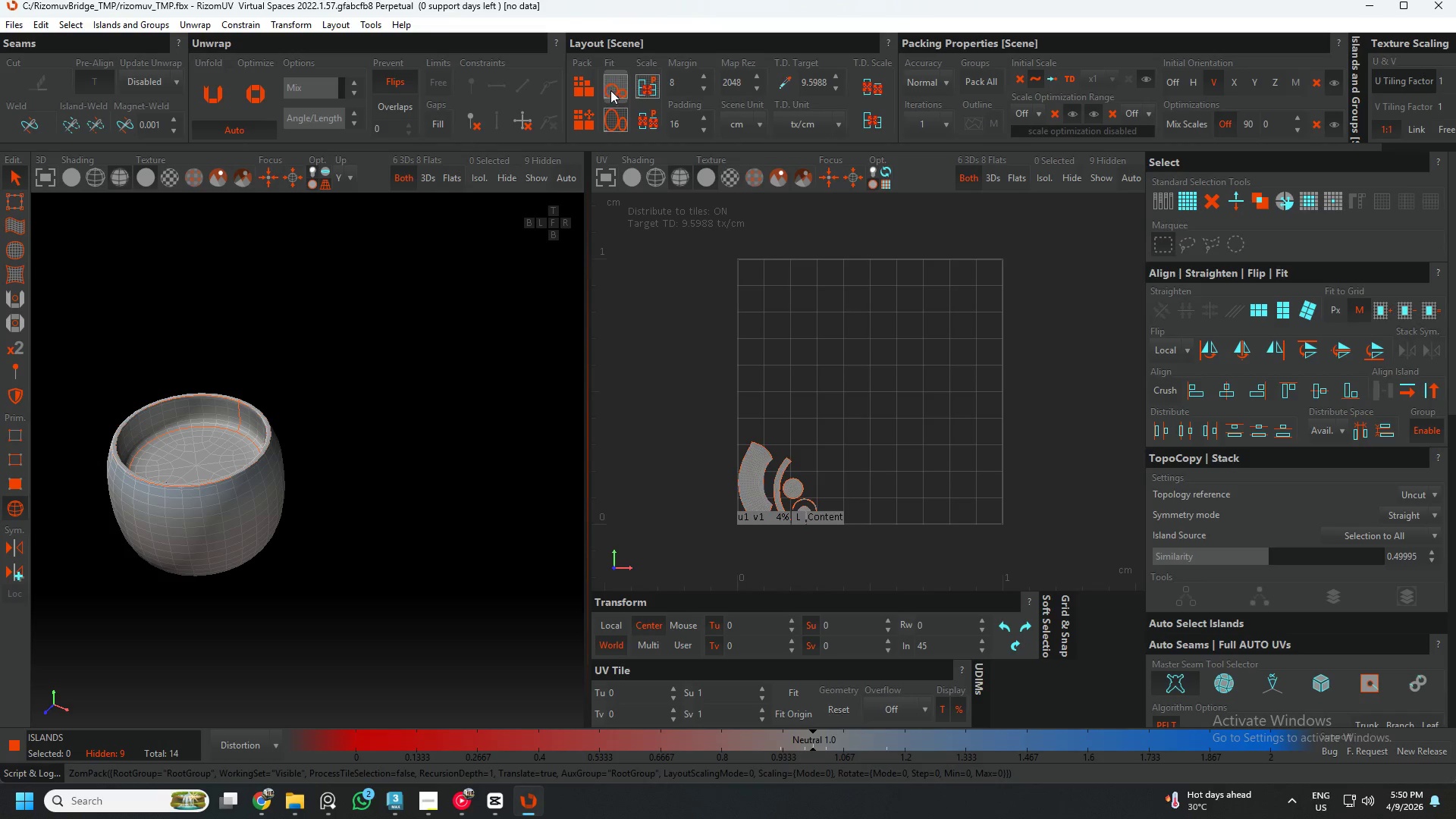 
left_click([611, 87])
 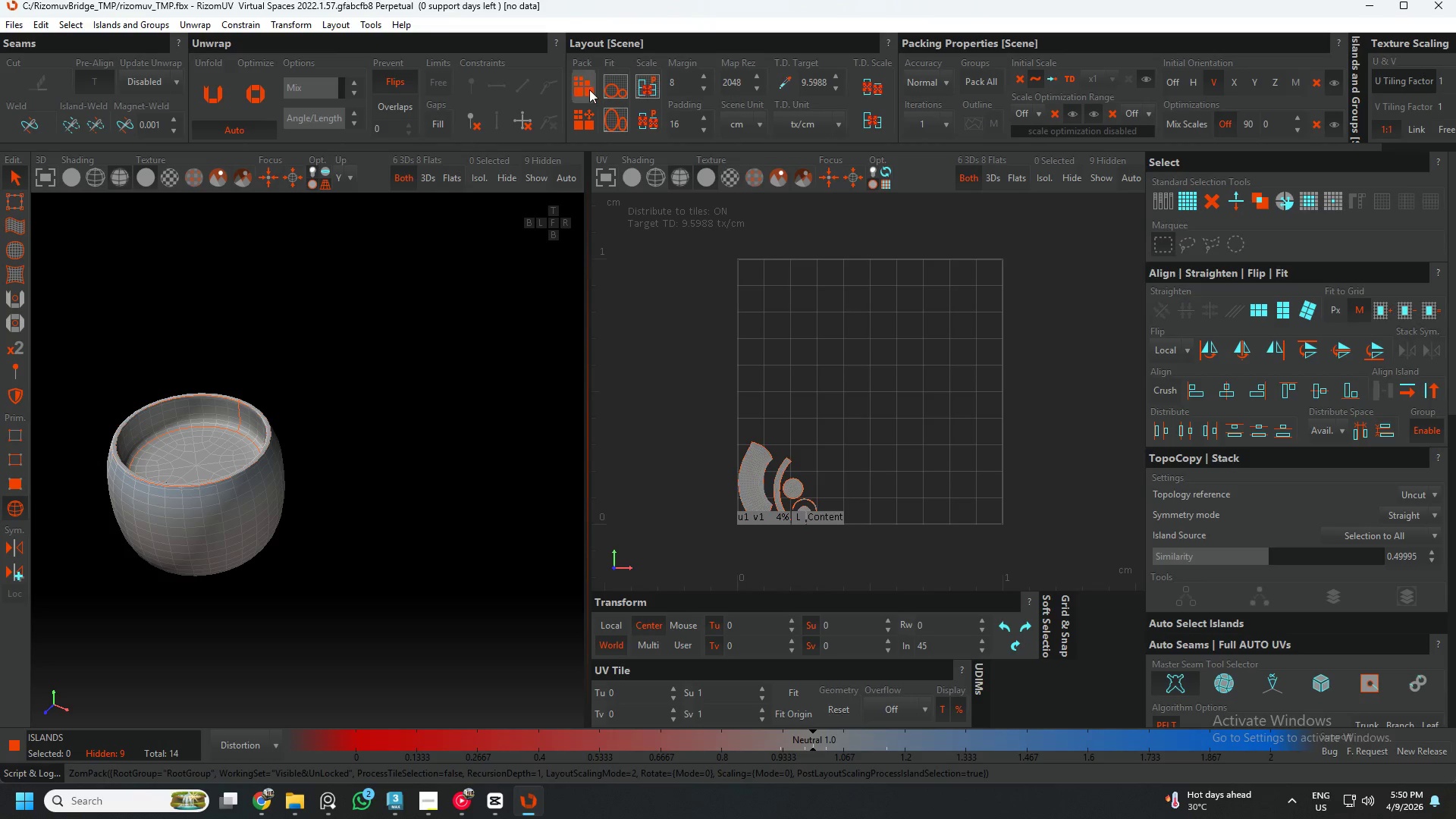 
left_click([586, 88])
 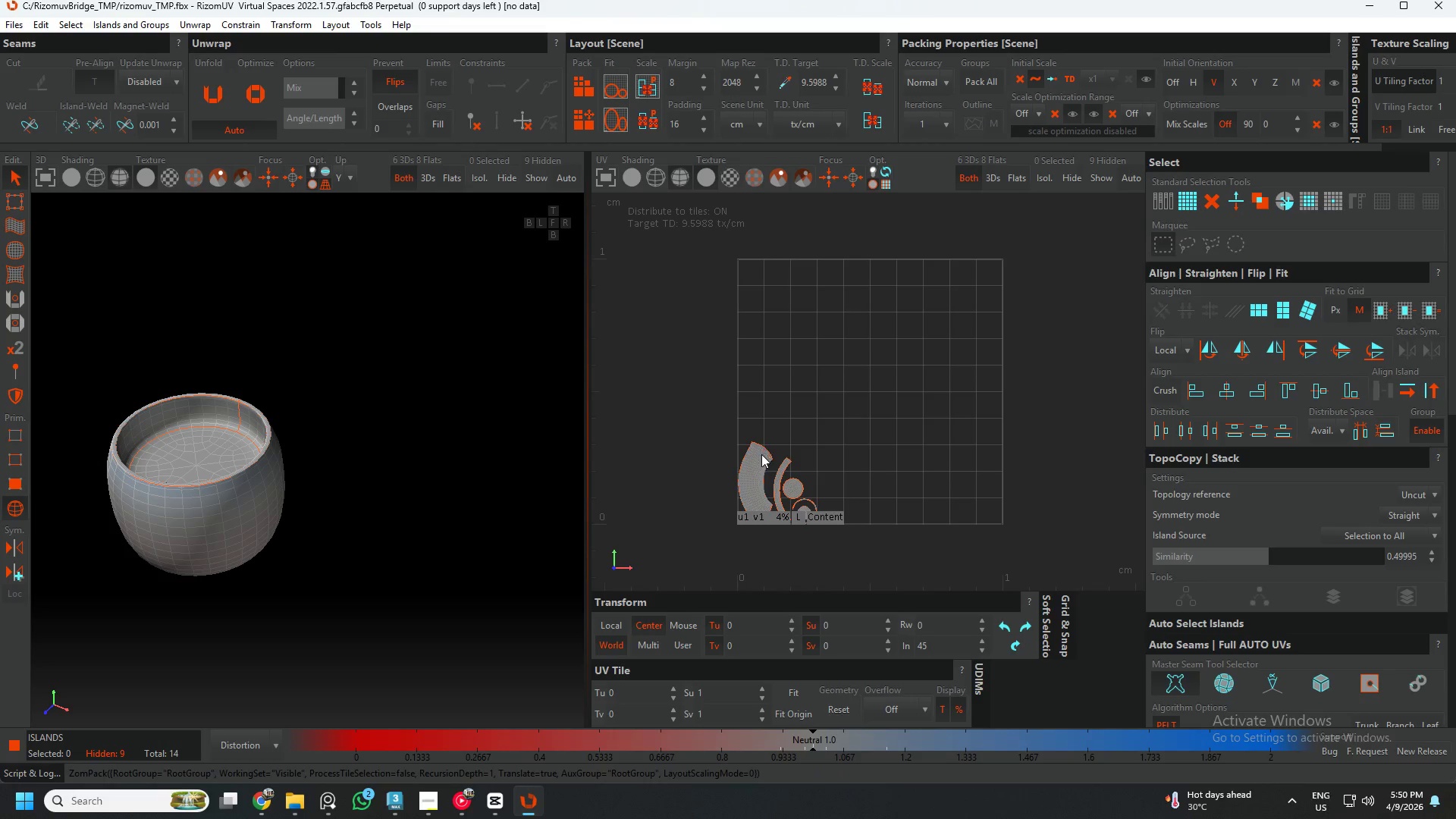 
left_click([758, 461])
 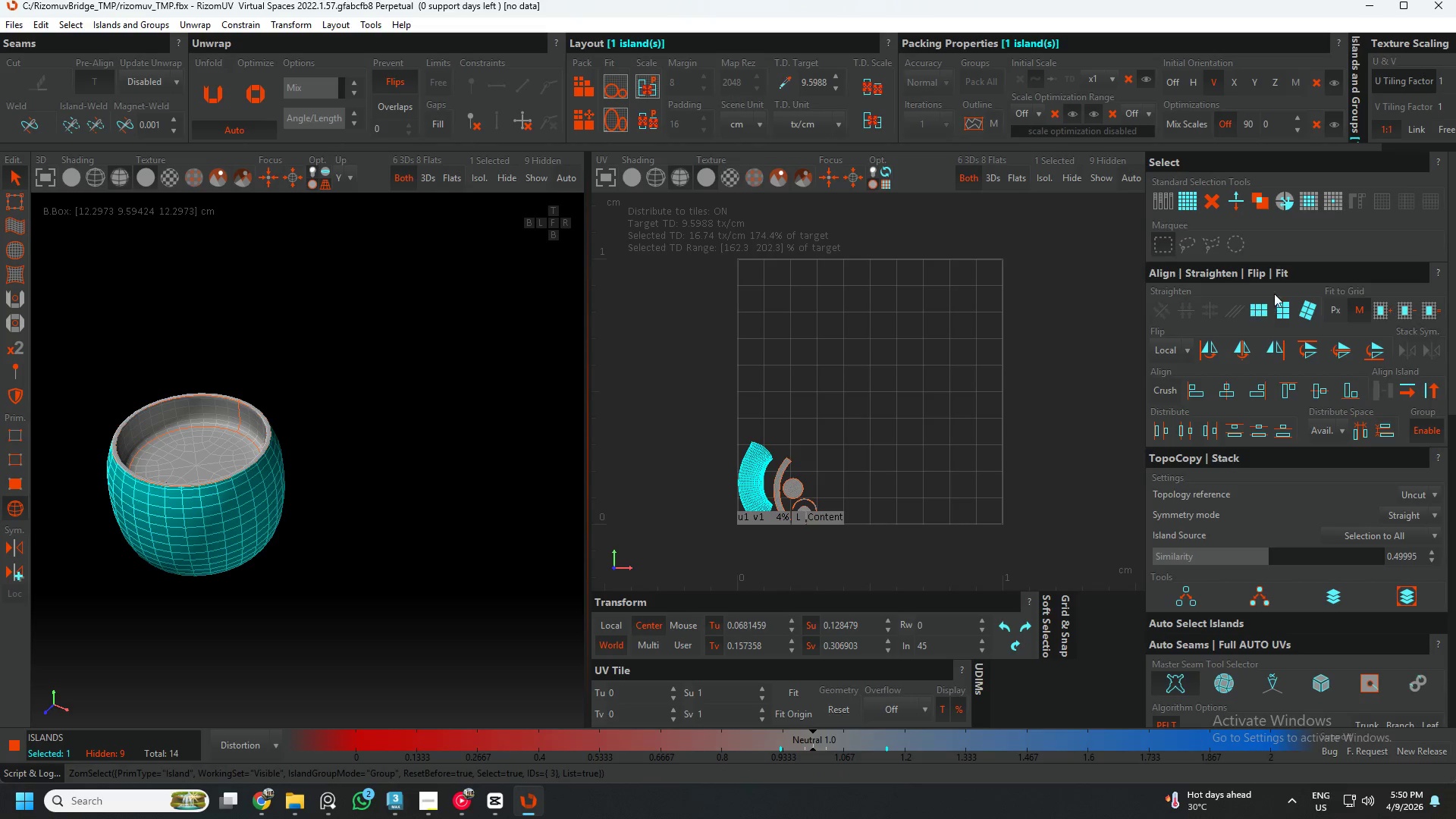 
left_click([1283, 310])
 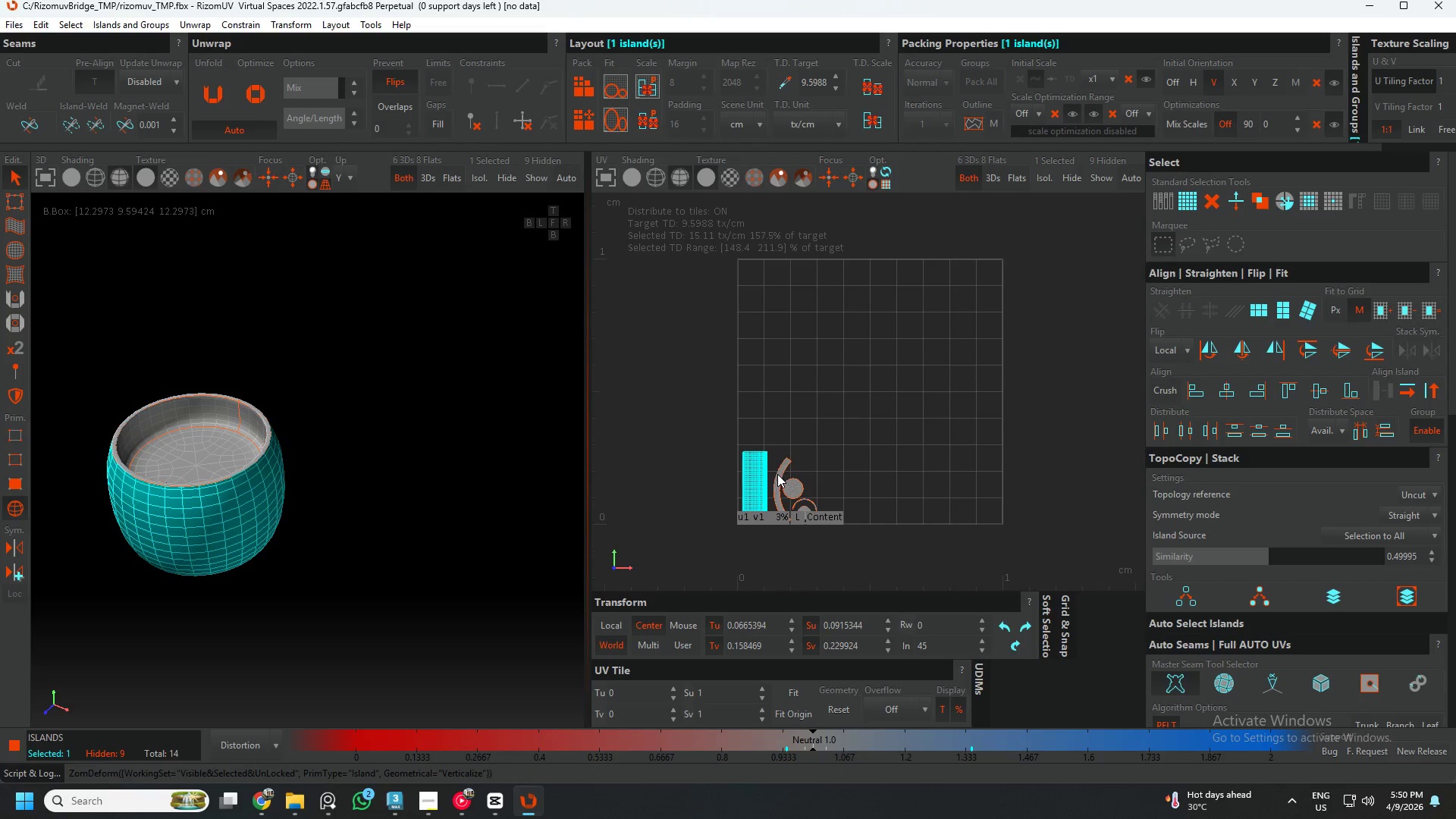 
left_click([777, 474])
 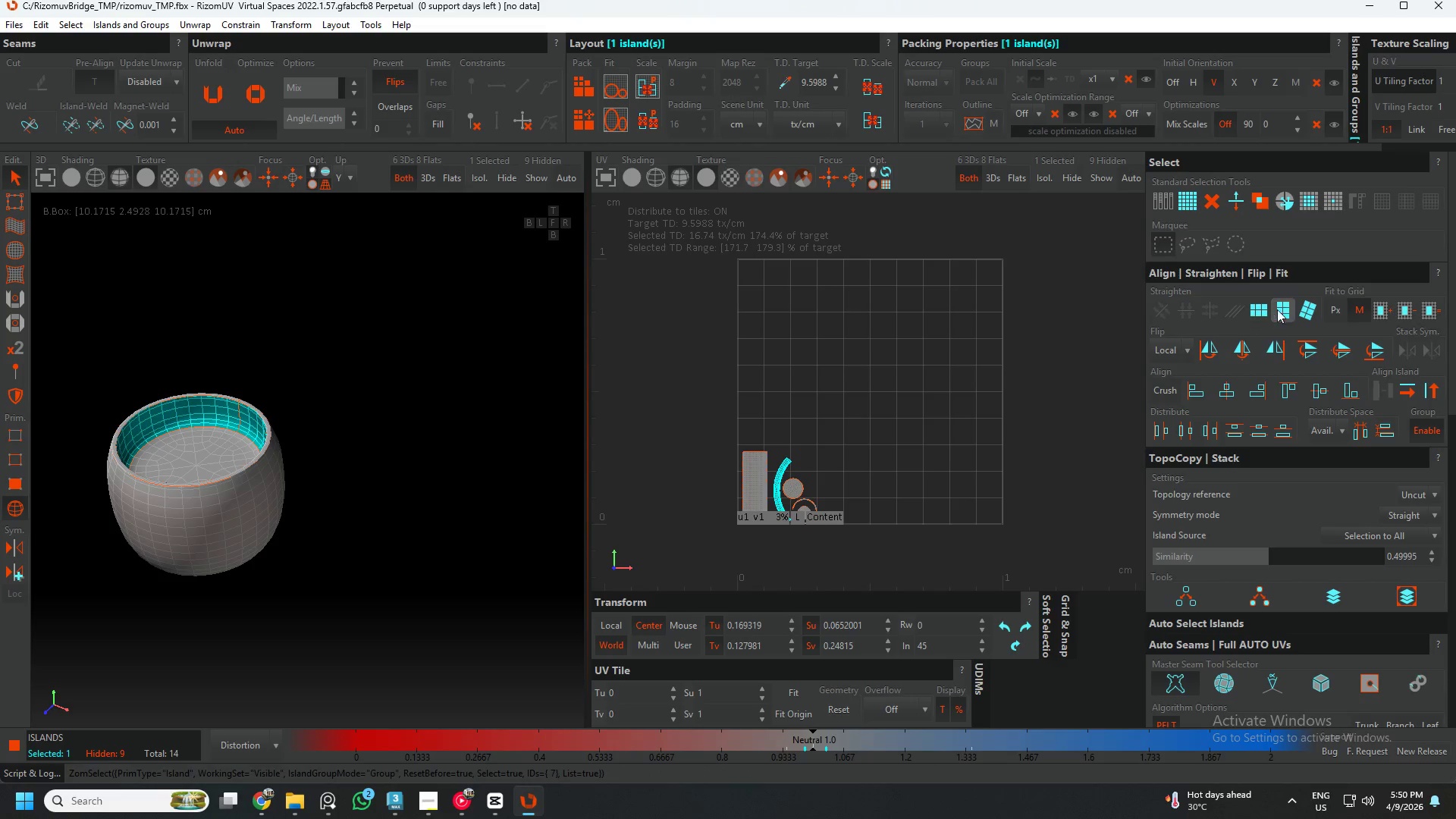 
left_click([1281, 307])
 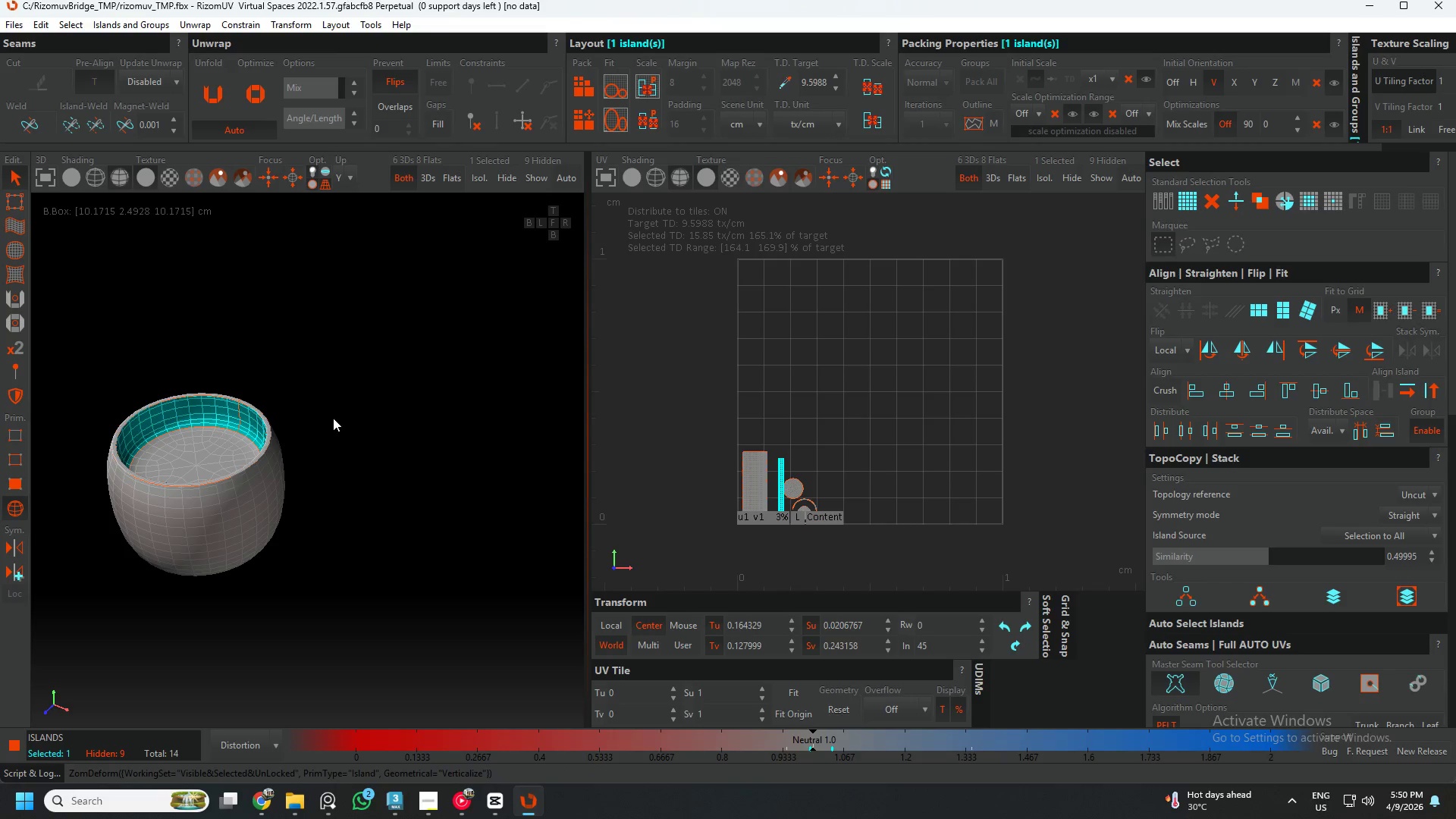 
left_click([874, 548])
 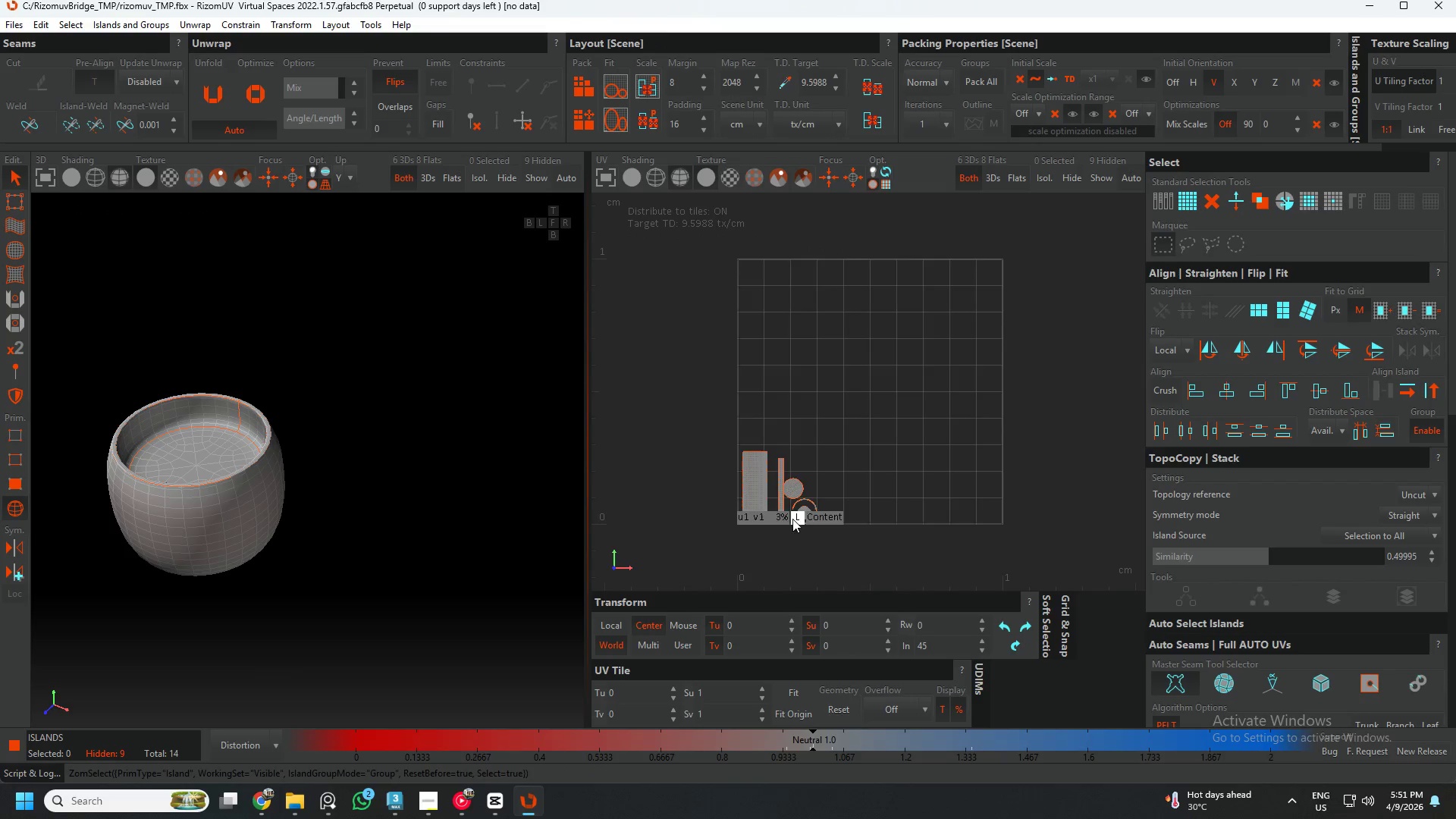 
scroll: coordinate [852, 502], scroll_direction: up, amount: 5.0
 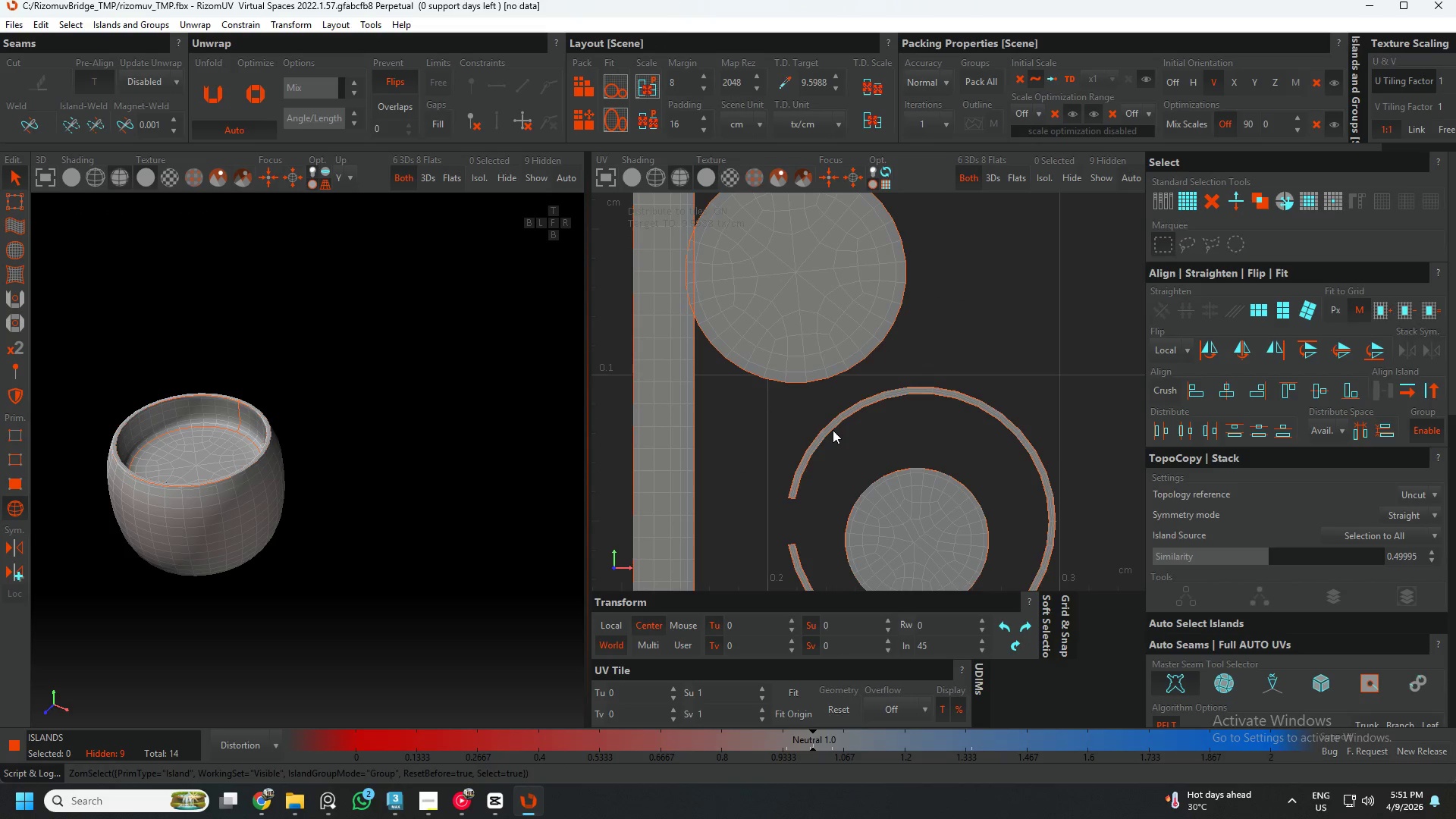 
scroll: coordinate [750, 481], scroll_direction: down, amount: 6.0
 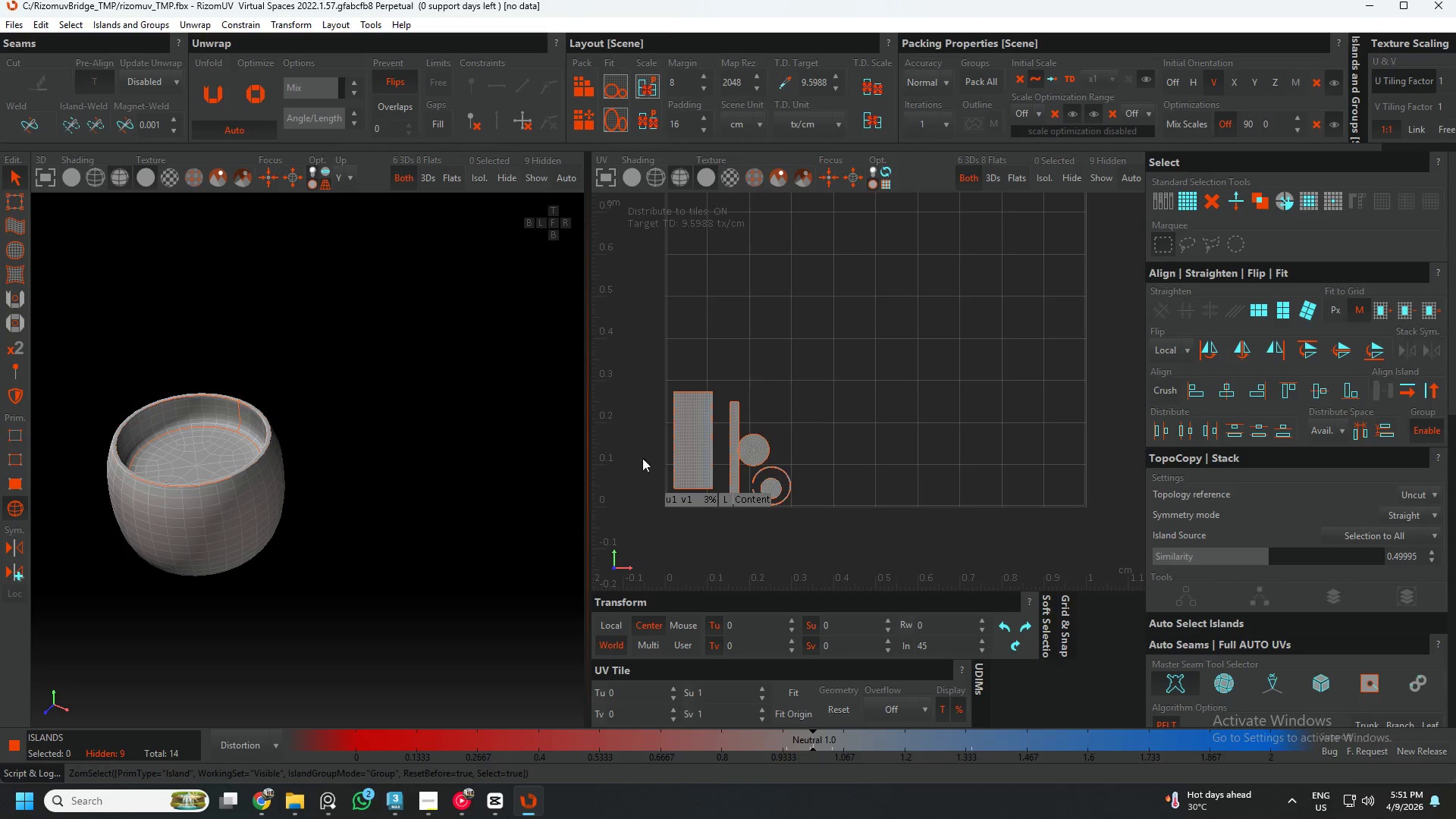 
left_click([618, 379])
 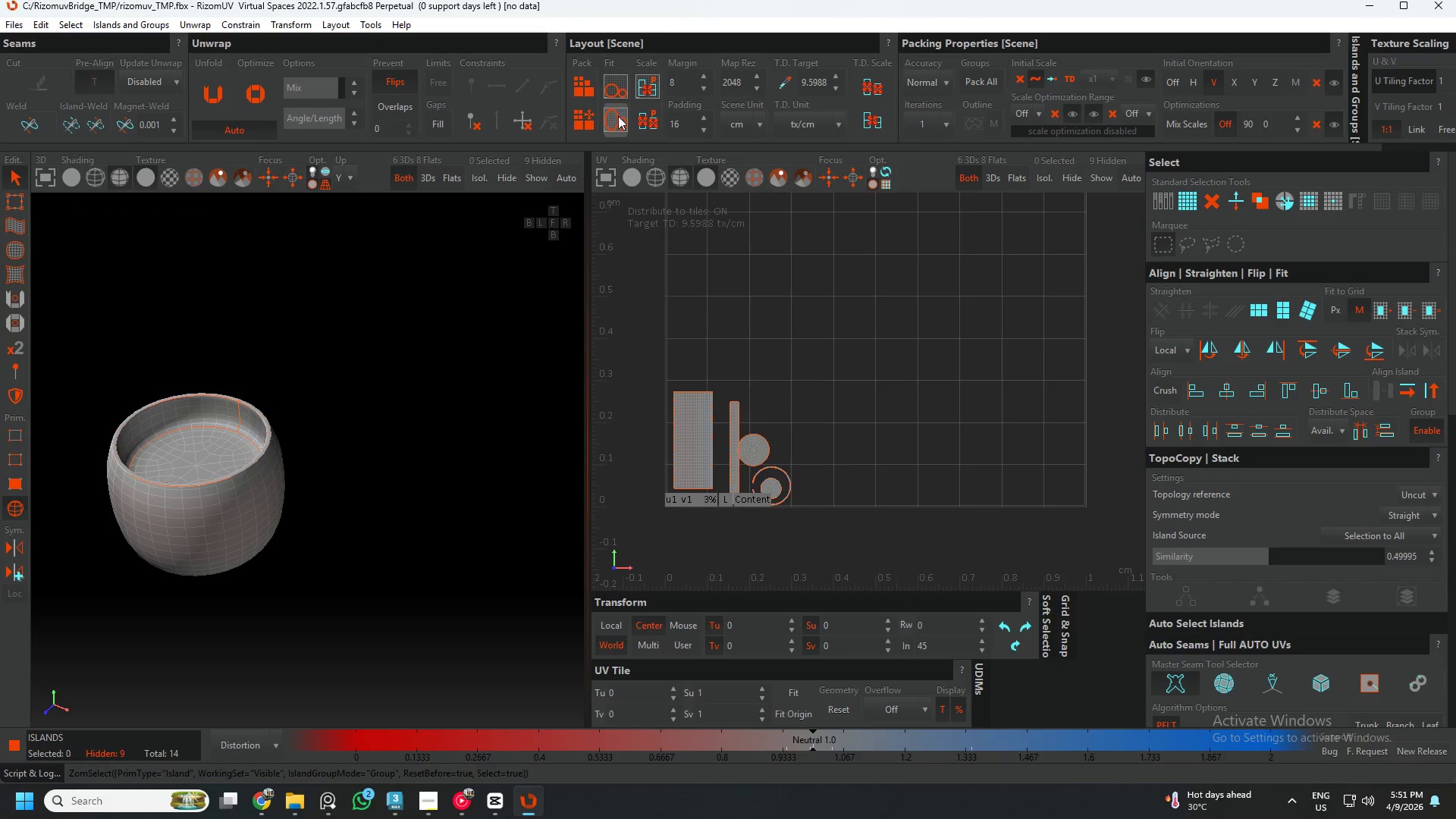 
left_click([604, 82])
 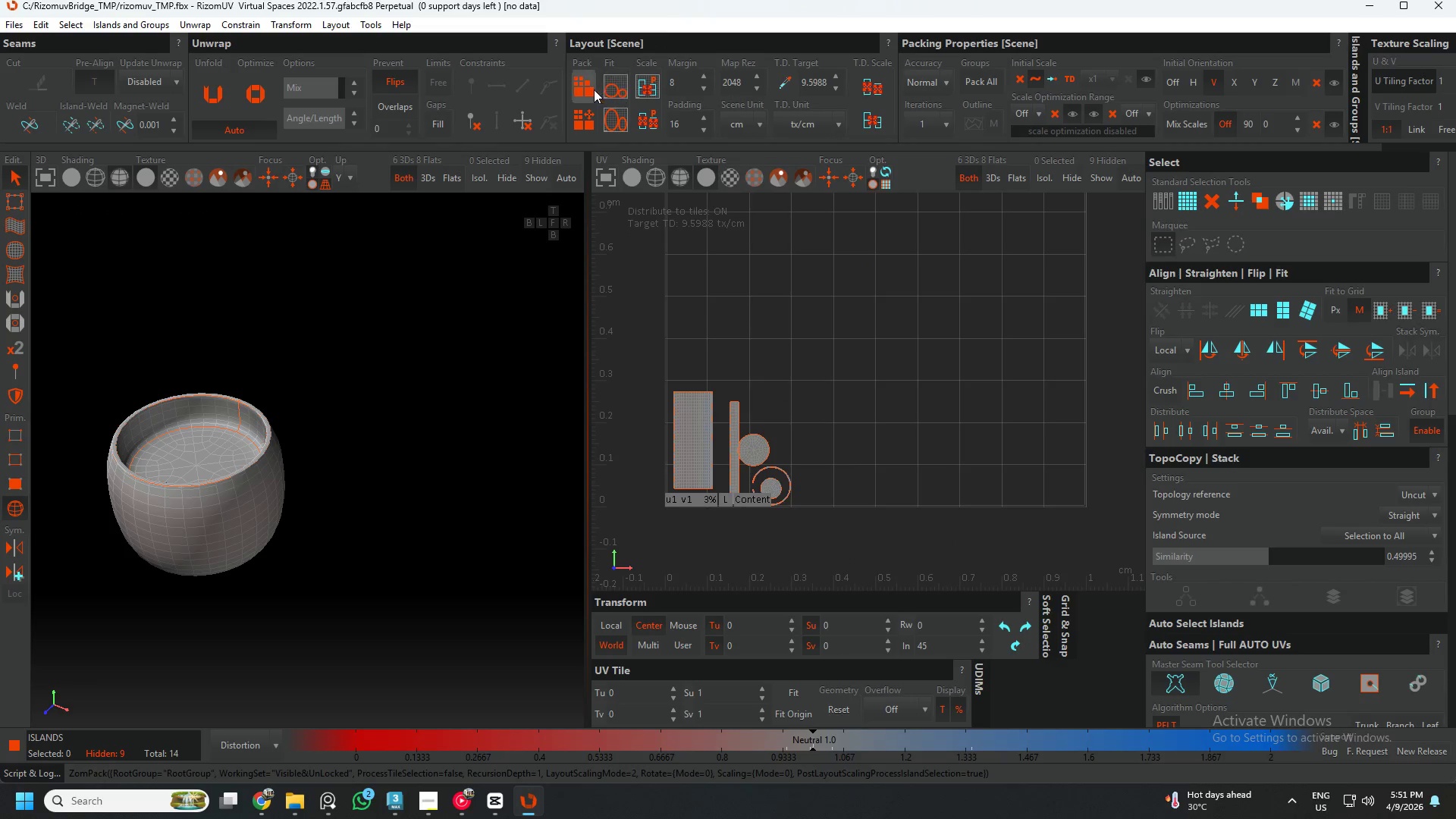 
left_click([593, 89])
 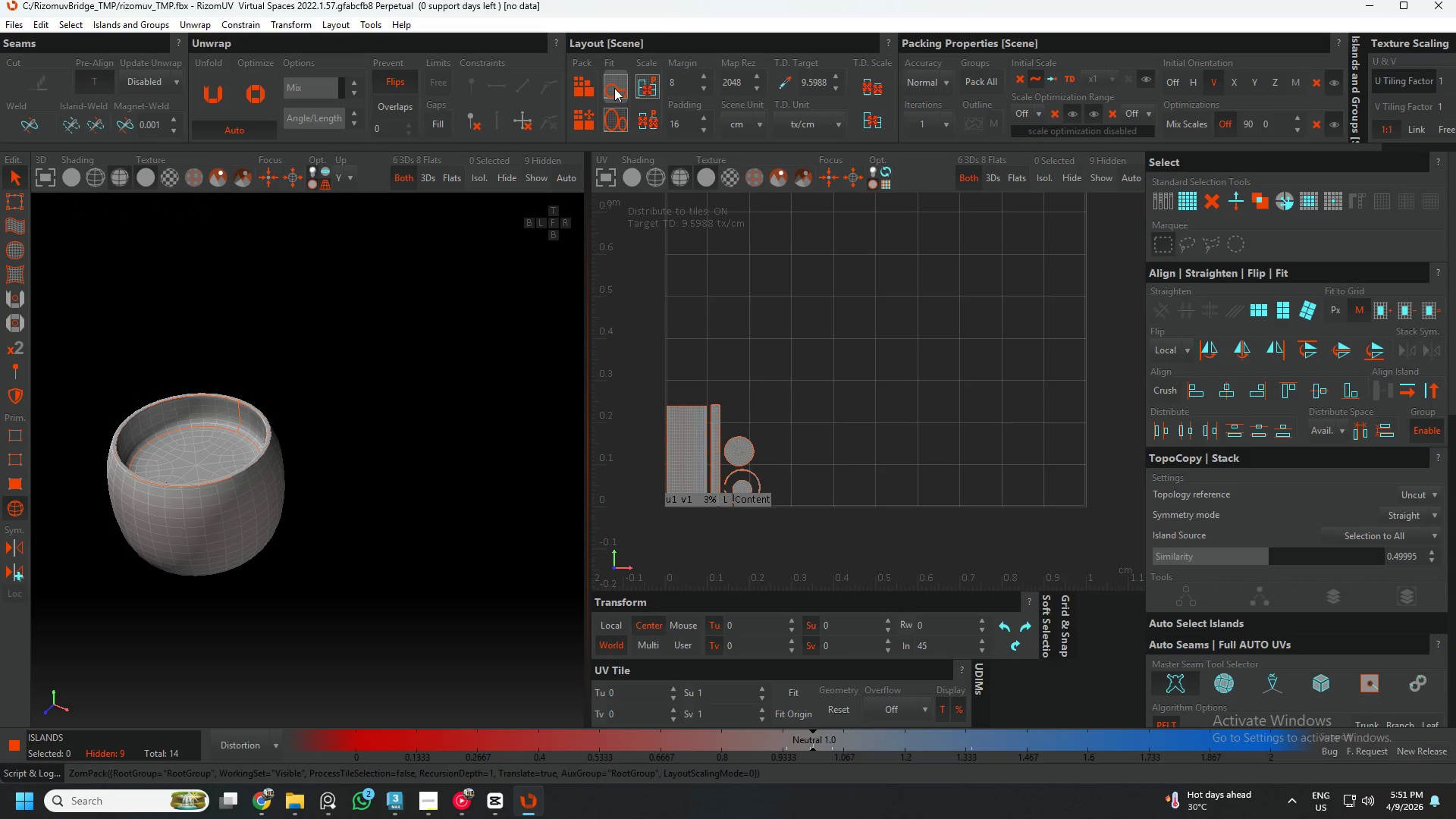 
left_click([614, 88])
 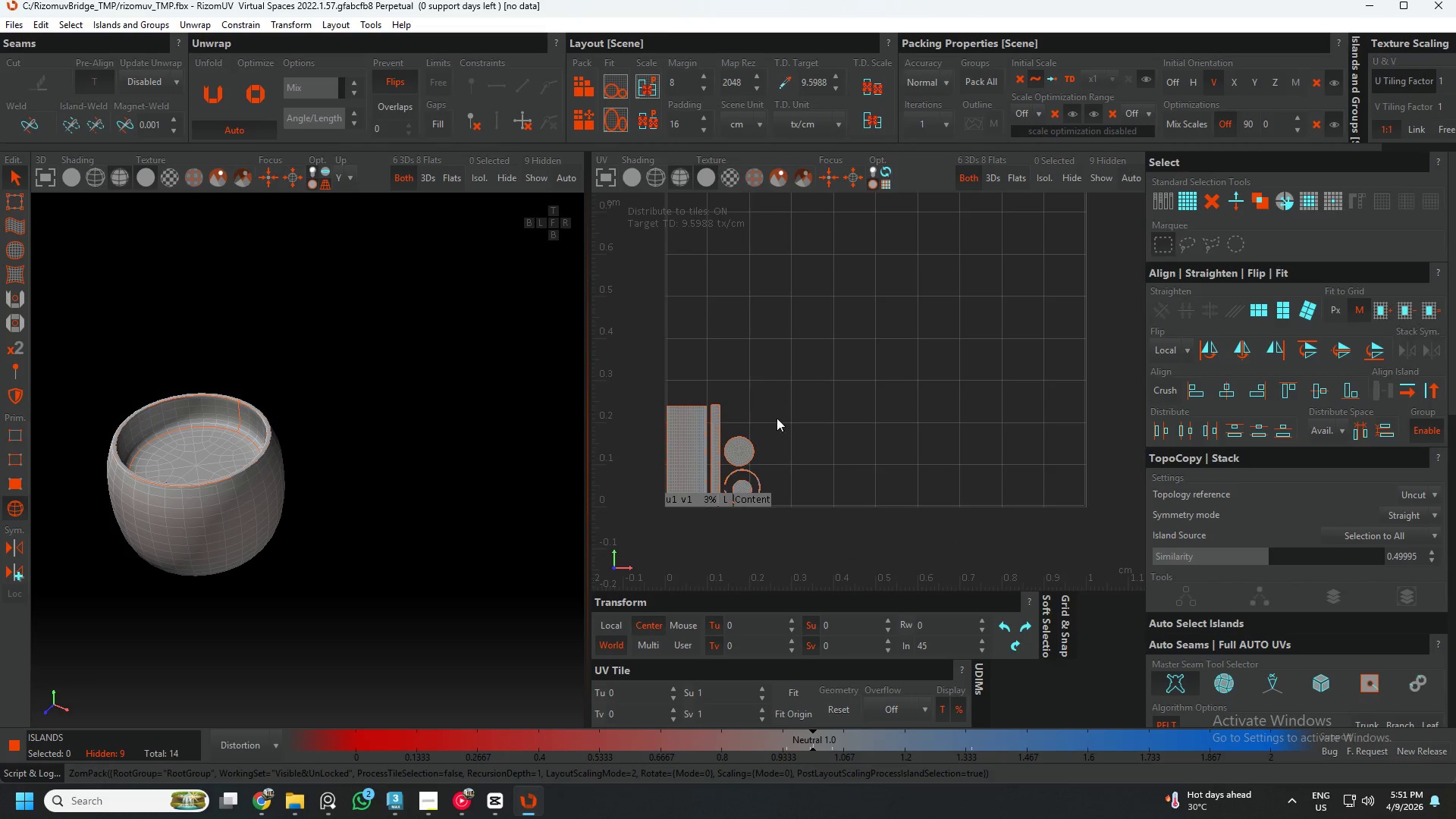 
scroll: coordinate [792, 441], scroll_direction: down, amount: 3.0
 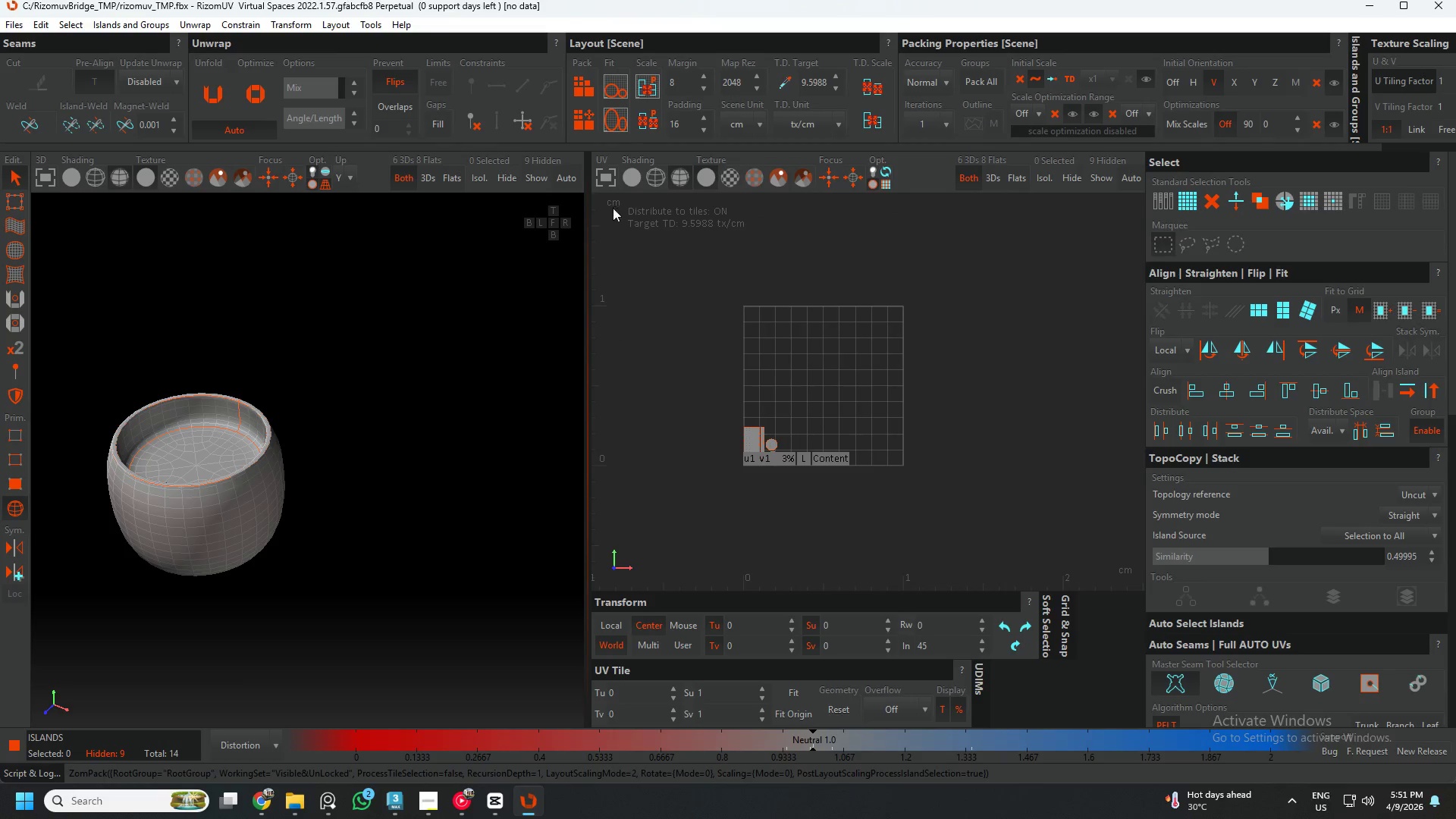 
right_click([613, 89])
 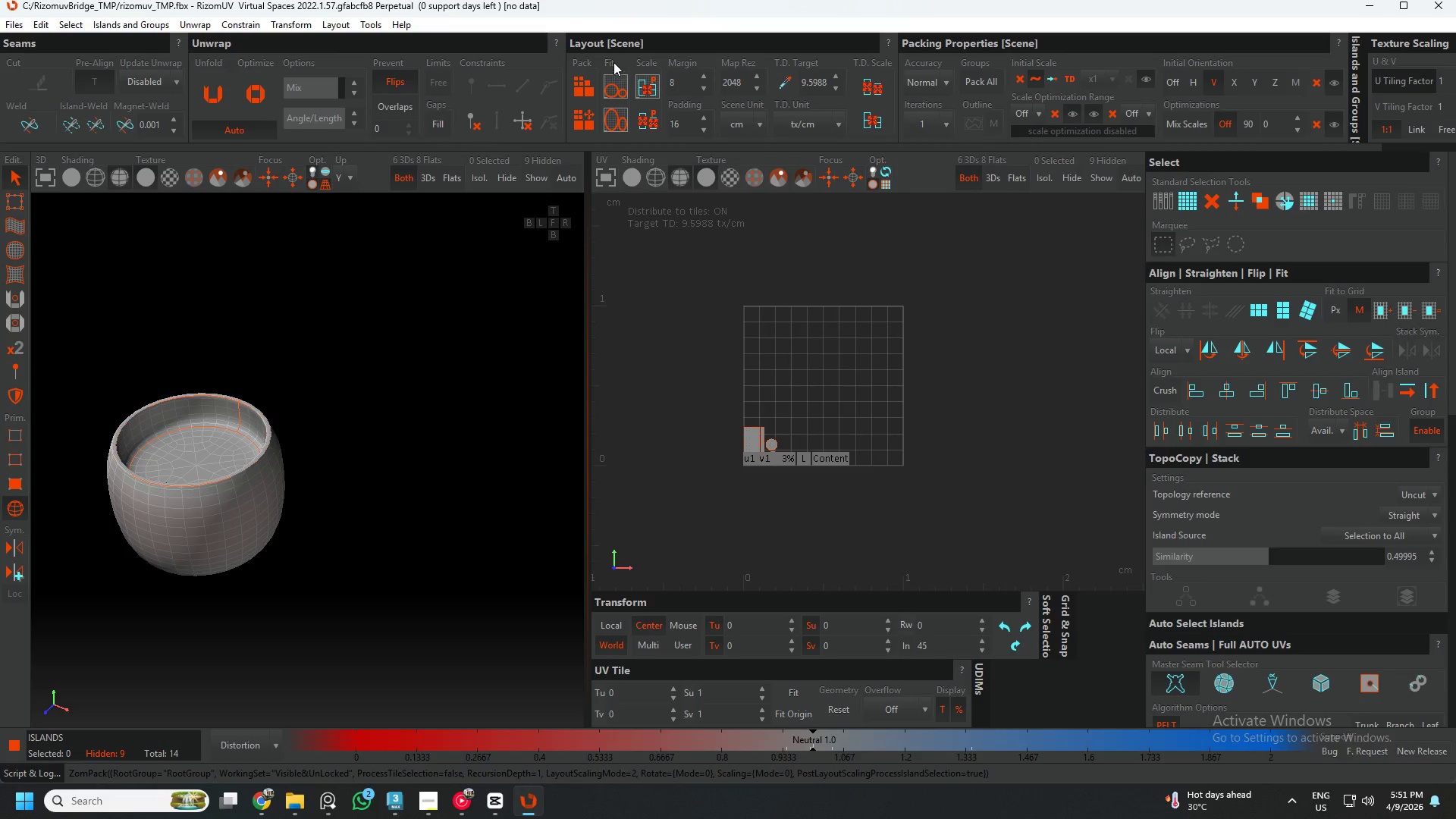 
right_click([619, 55])
 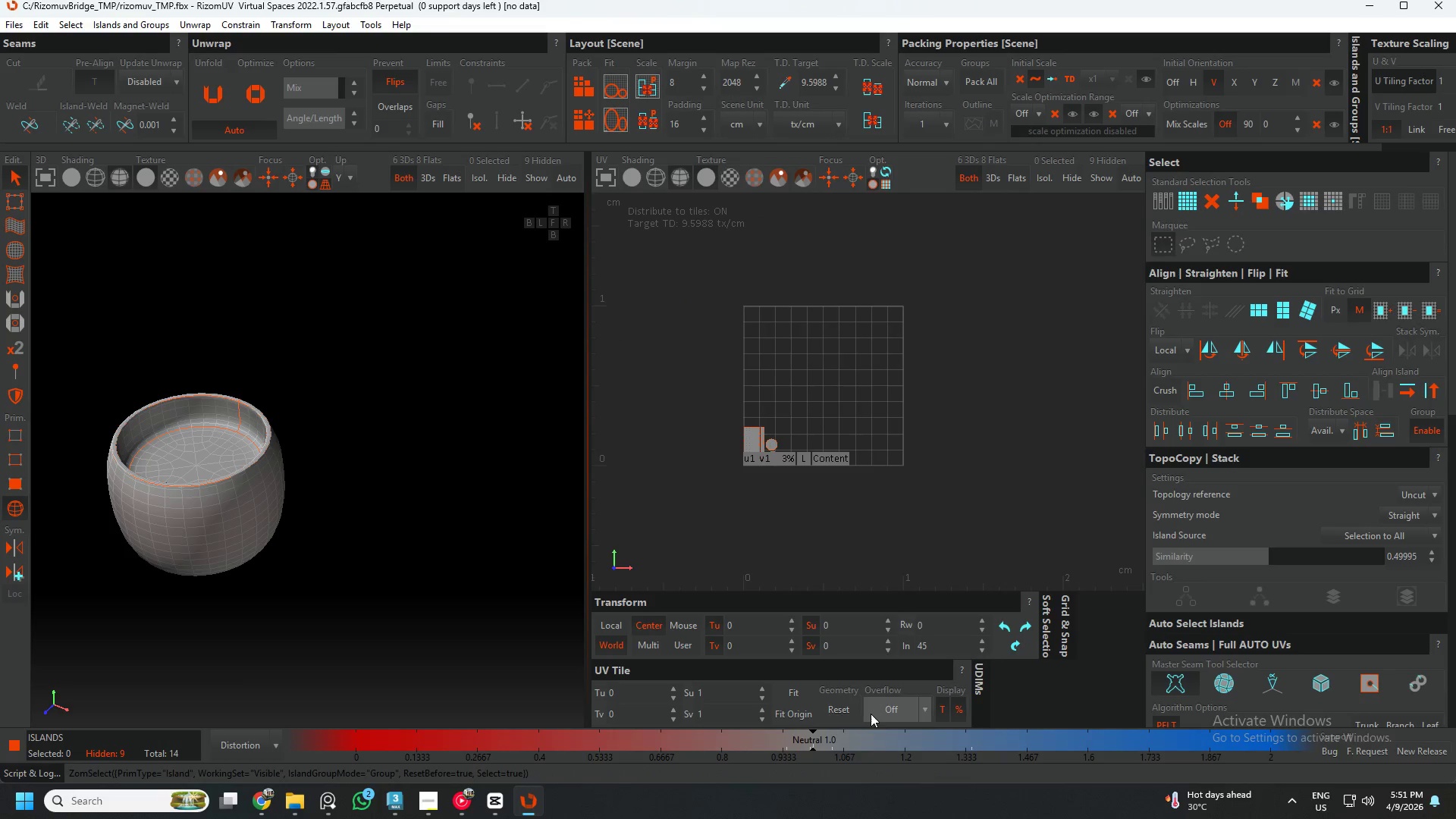 
wait(6.17)
 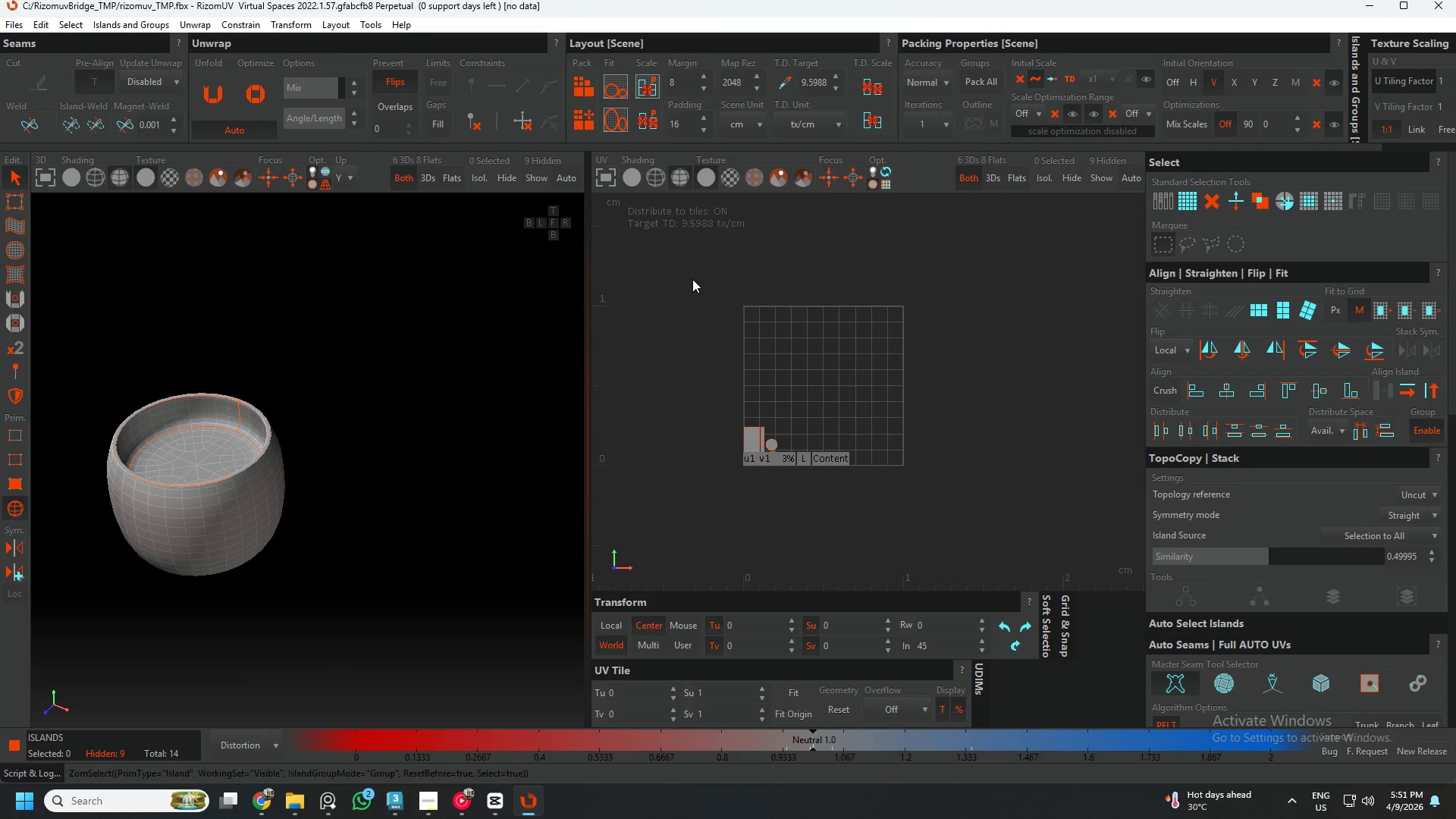 
left_click([622, 625])
 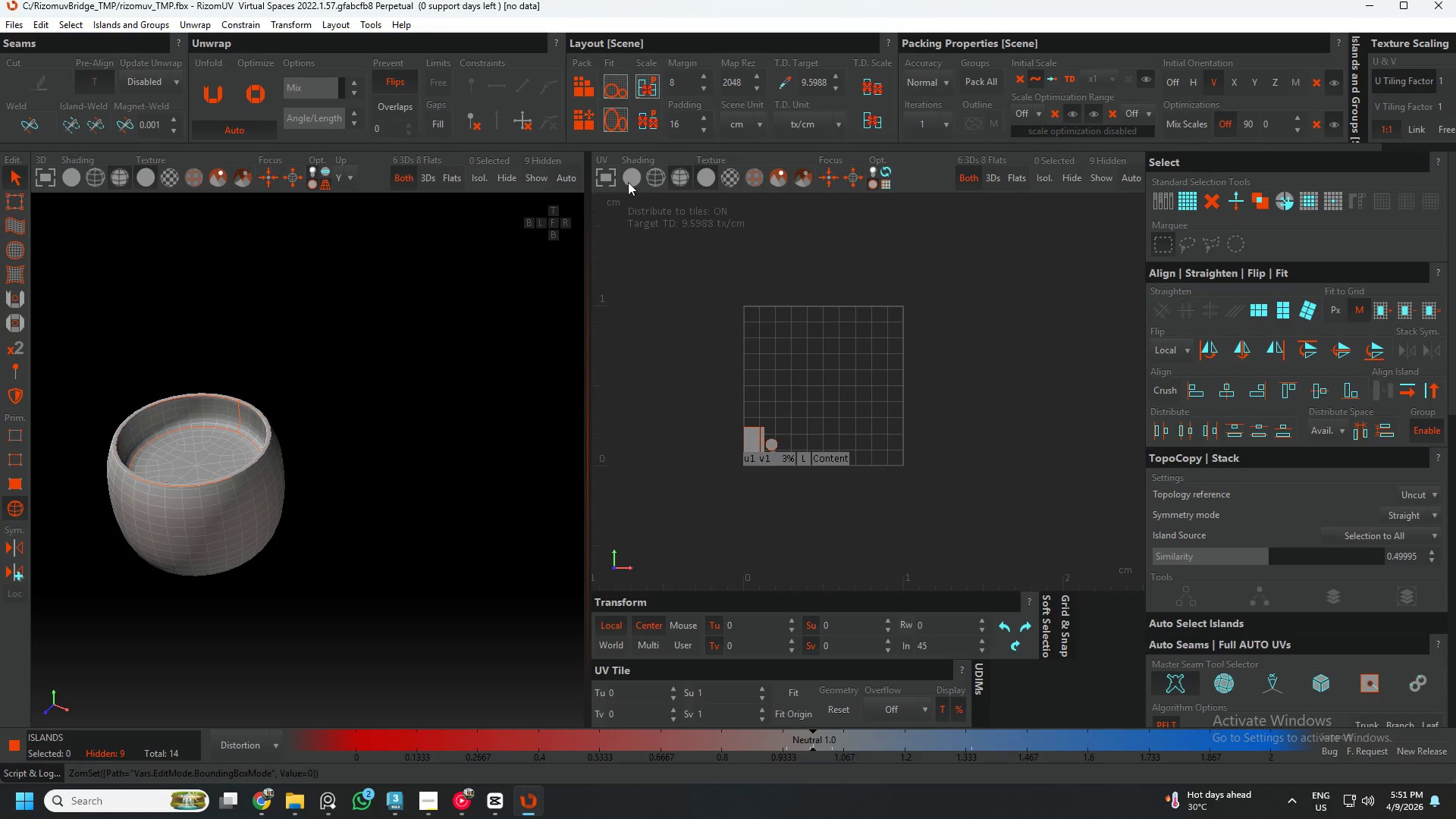 
left_click([620, 85])
 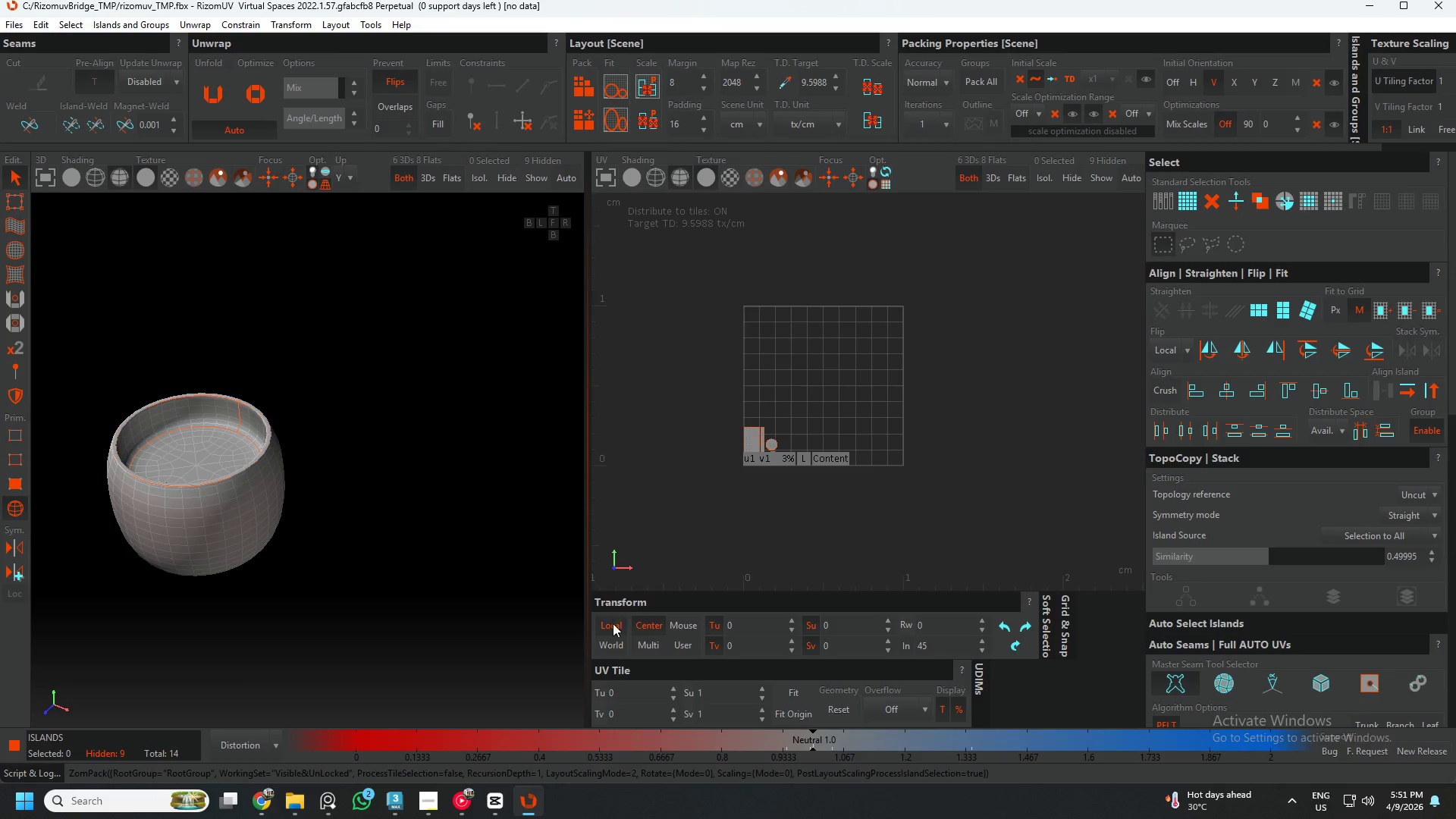 
left_click([613, 642])
 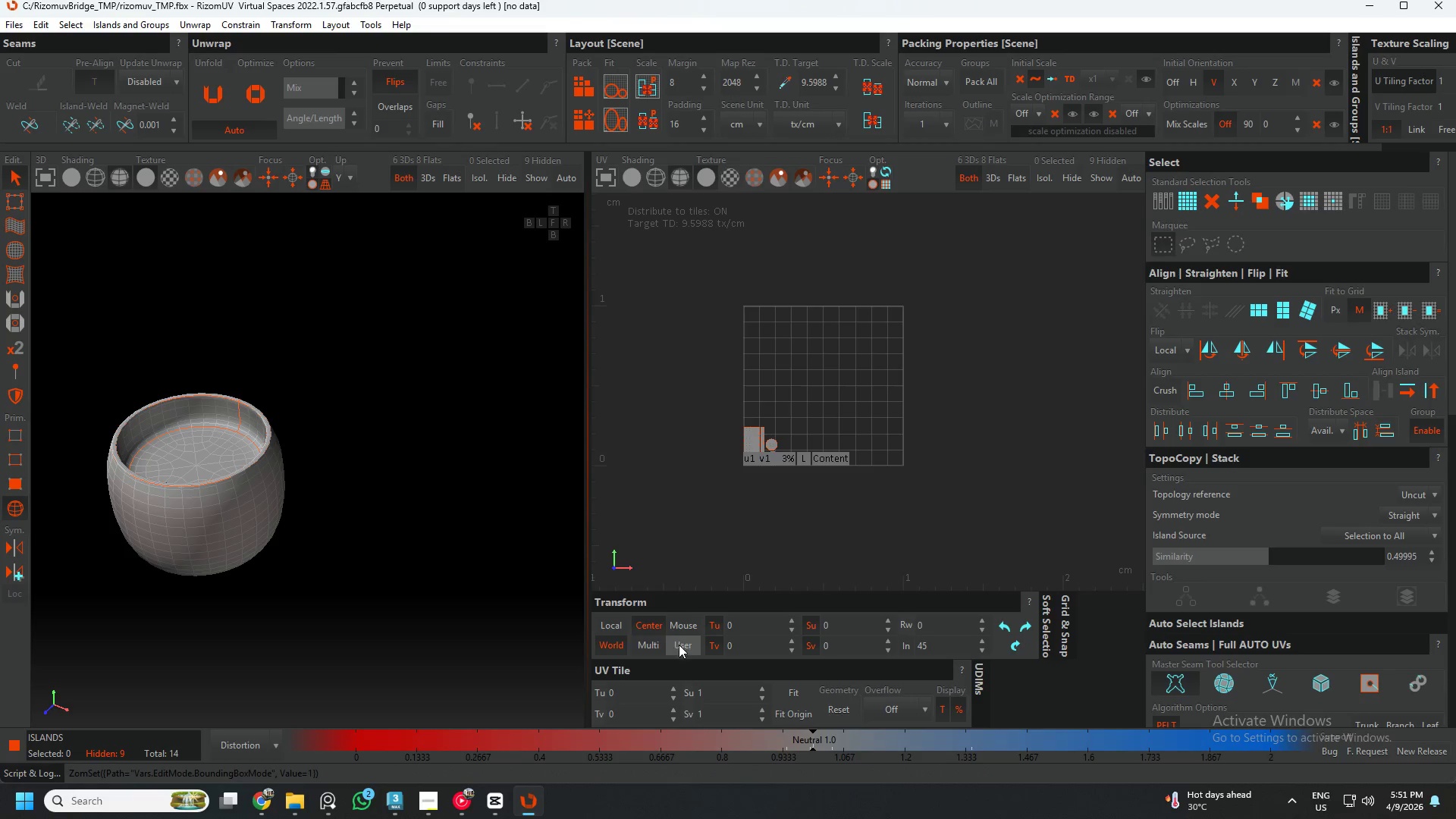 
left_click([679, 645])
 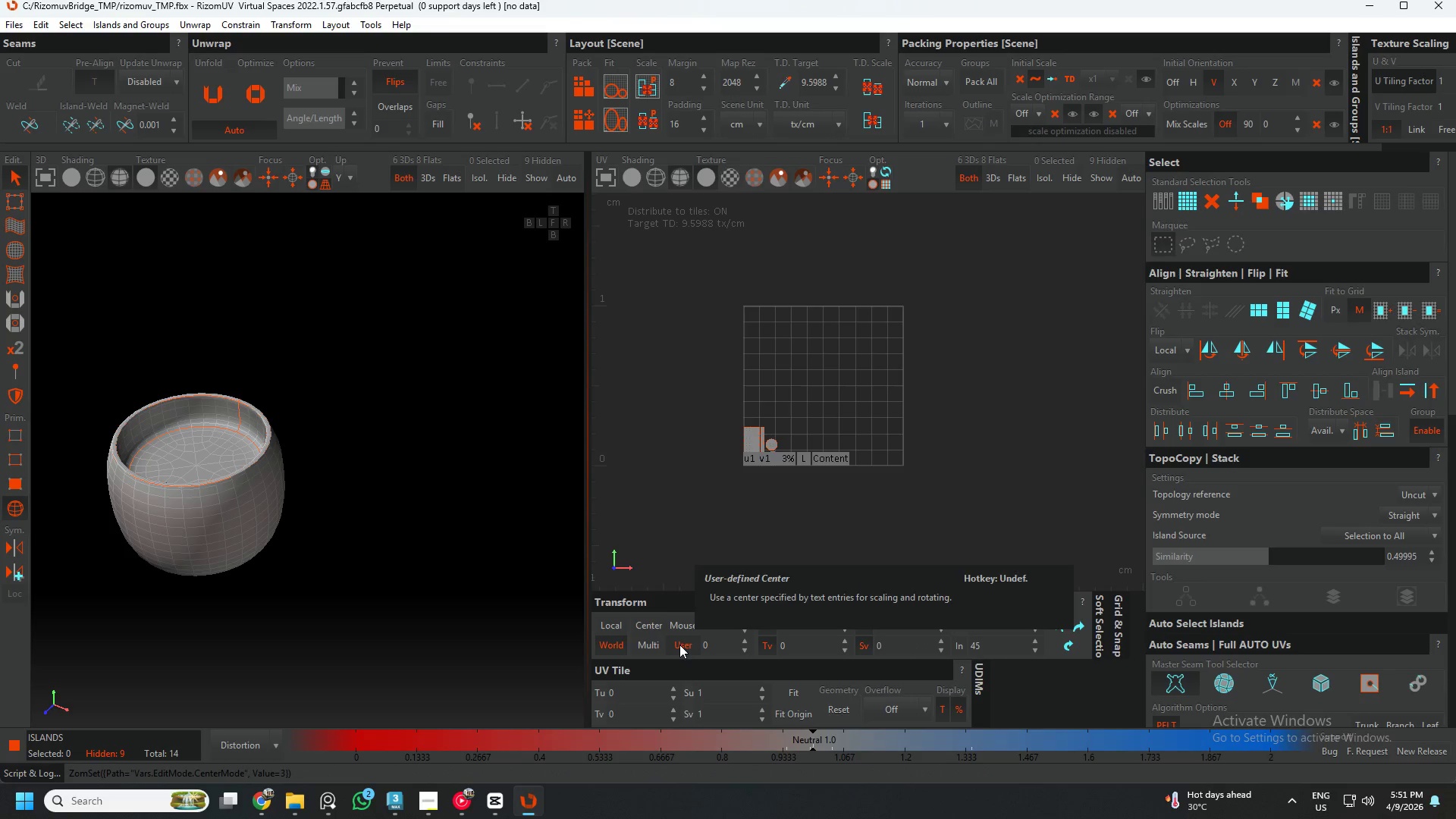 
left_click([657, 623])
 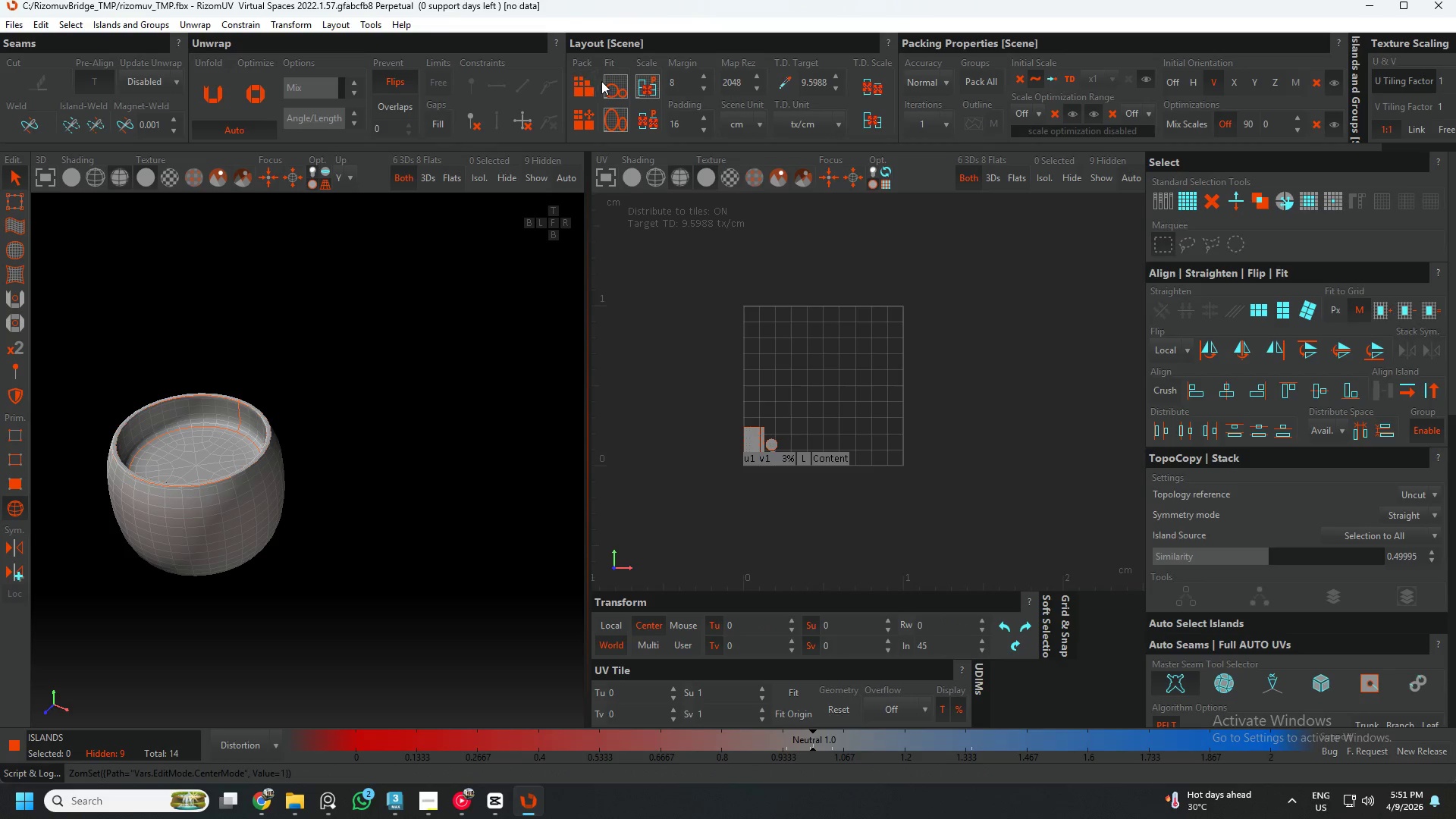 
double_click([621, 89])
 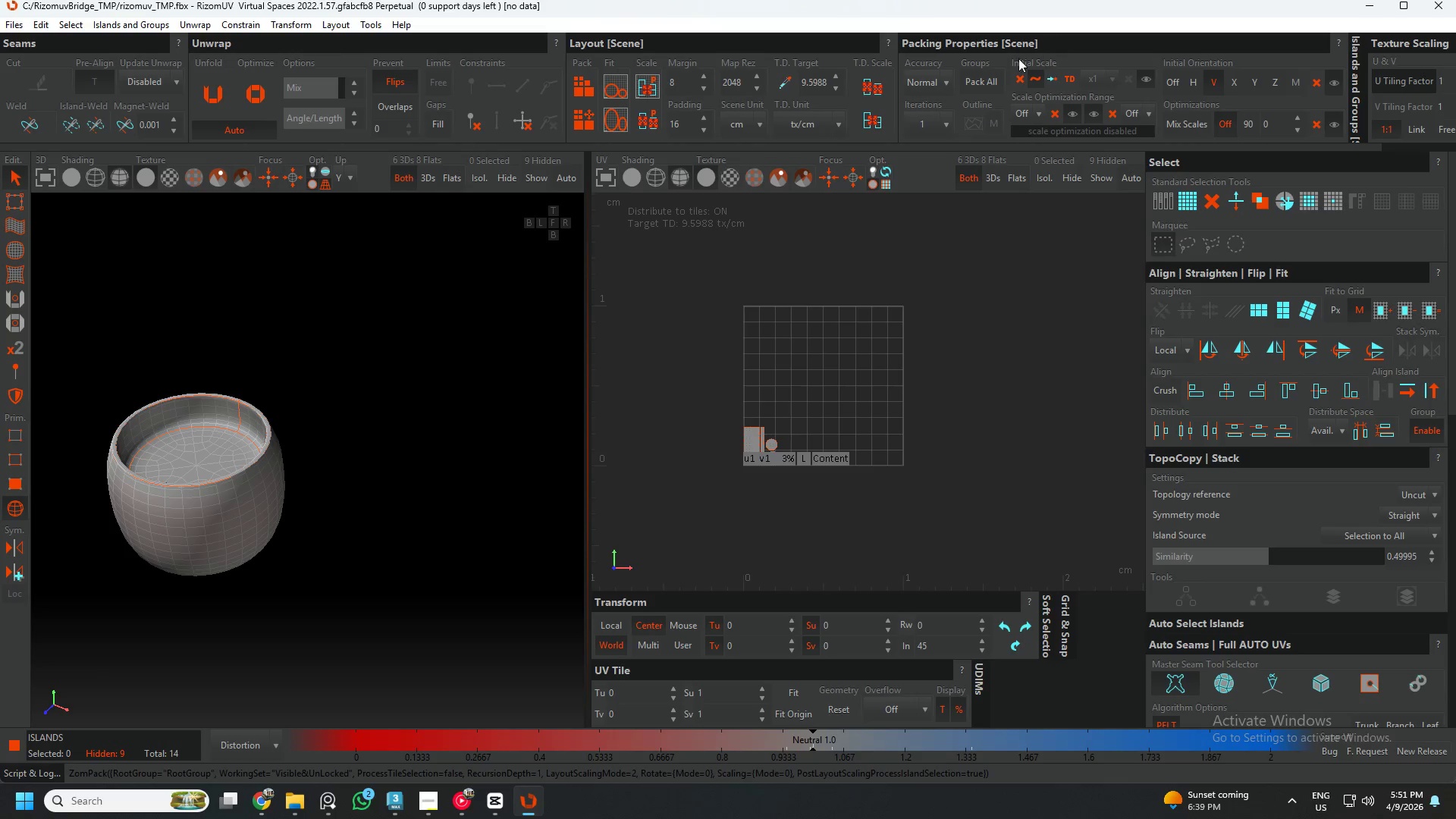 
wait(6.06)
 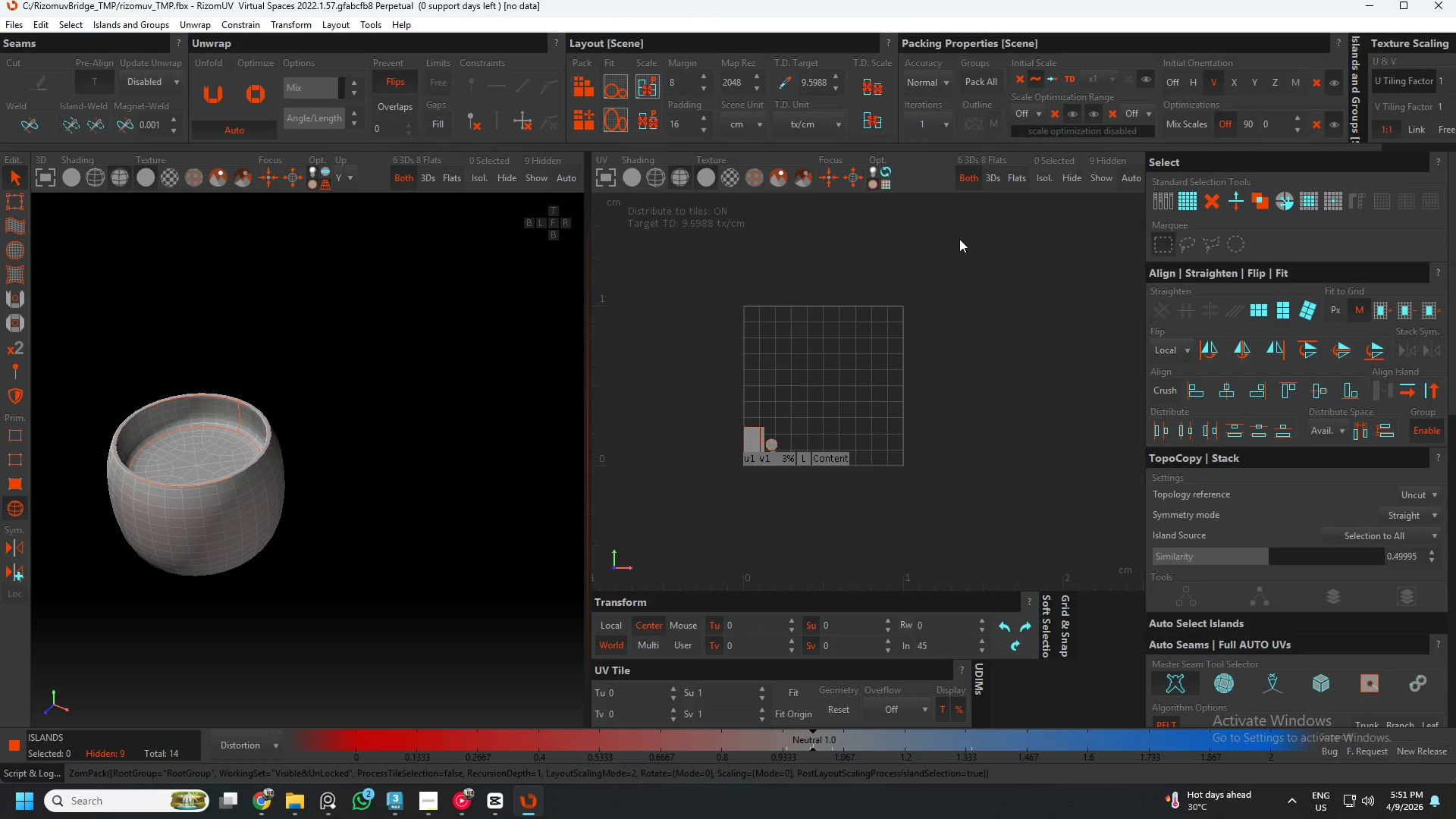 
left_click([981, 87])
 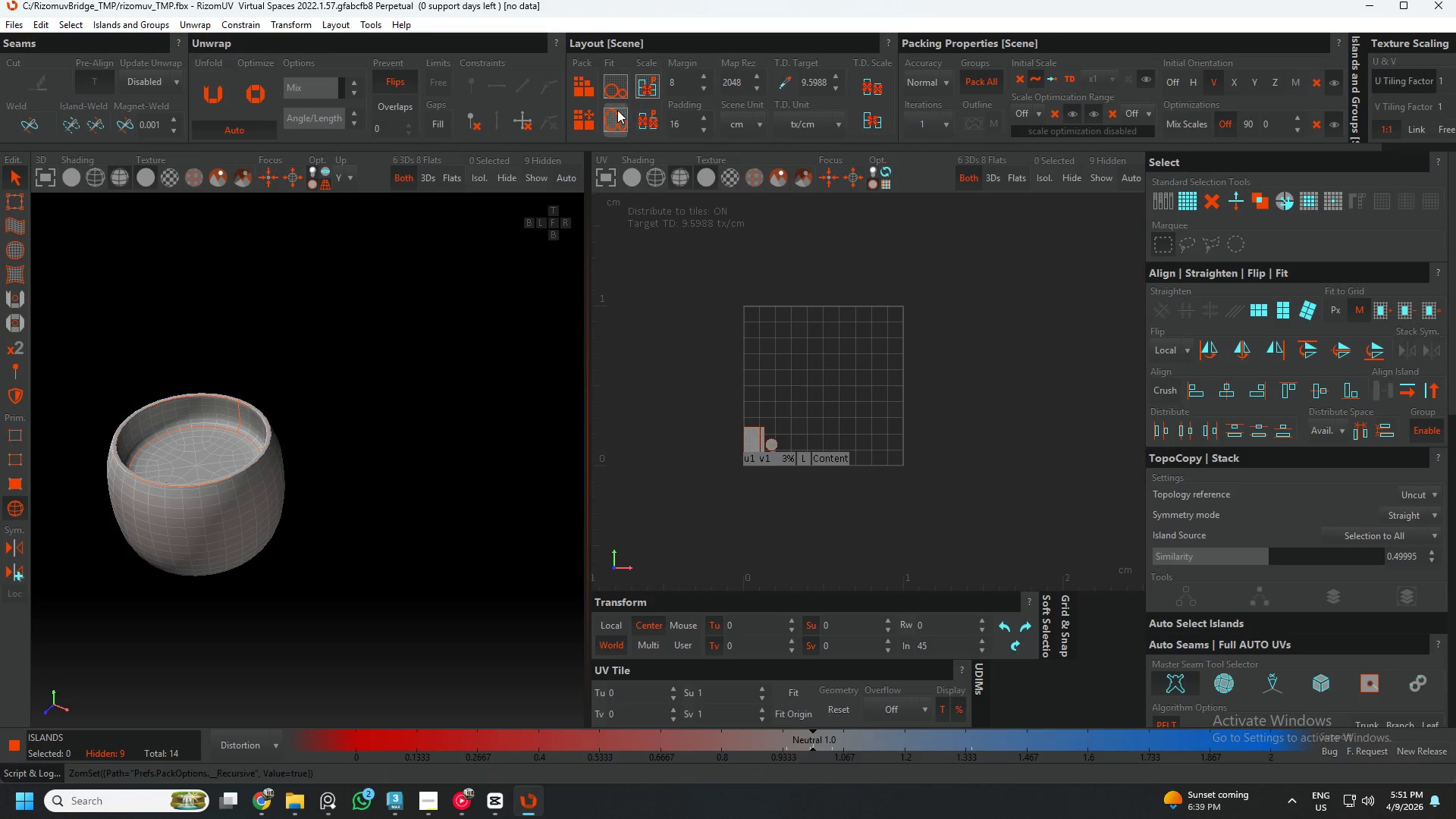 
left_click([614, 88])
 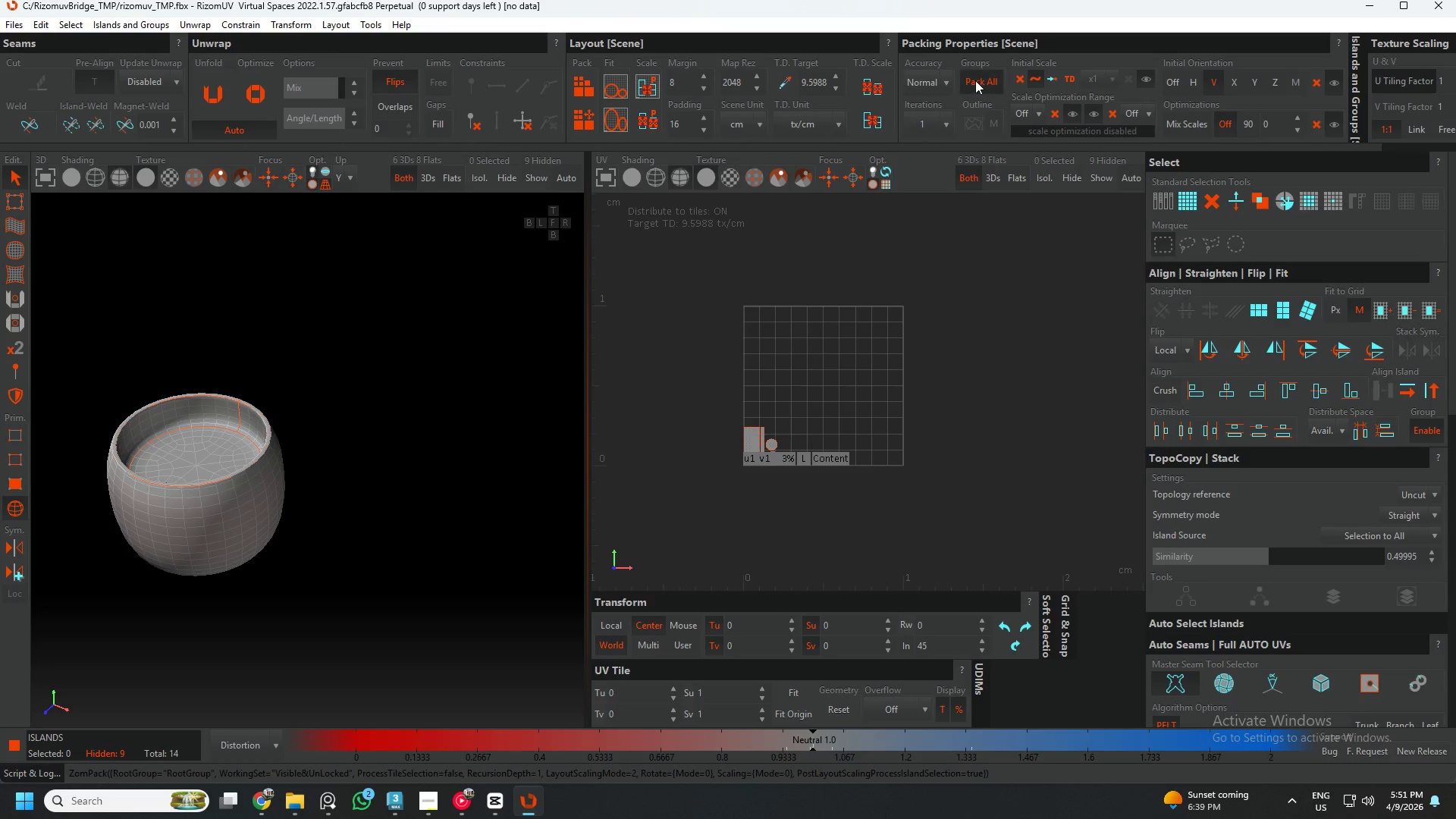 
double_click([944, 81])
 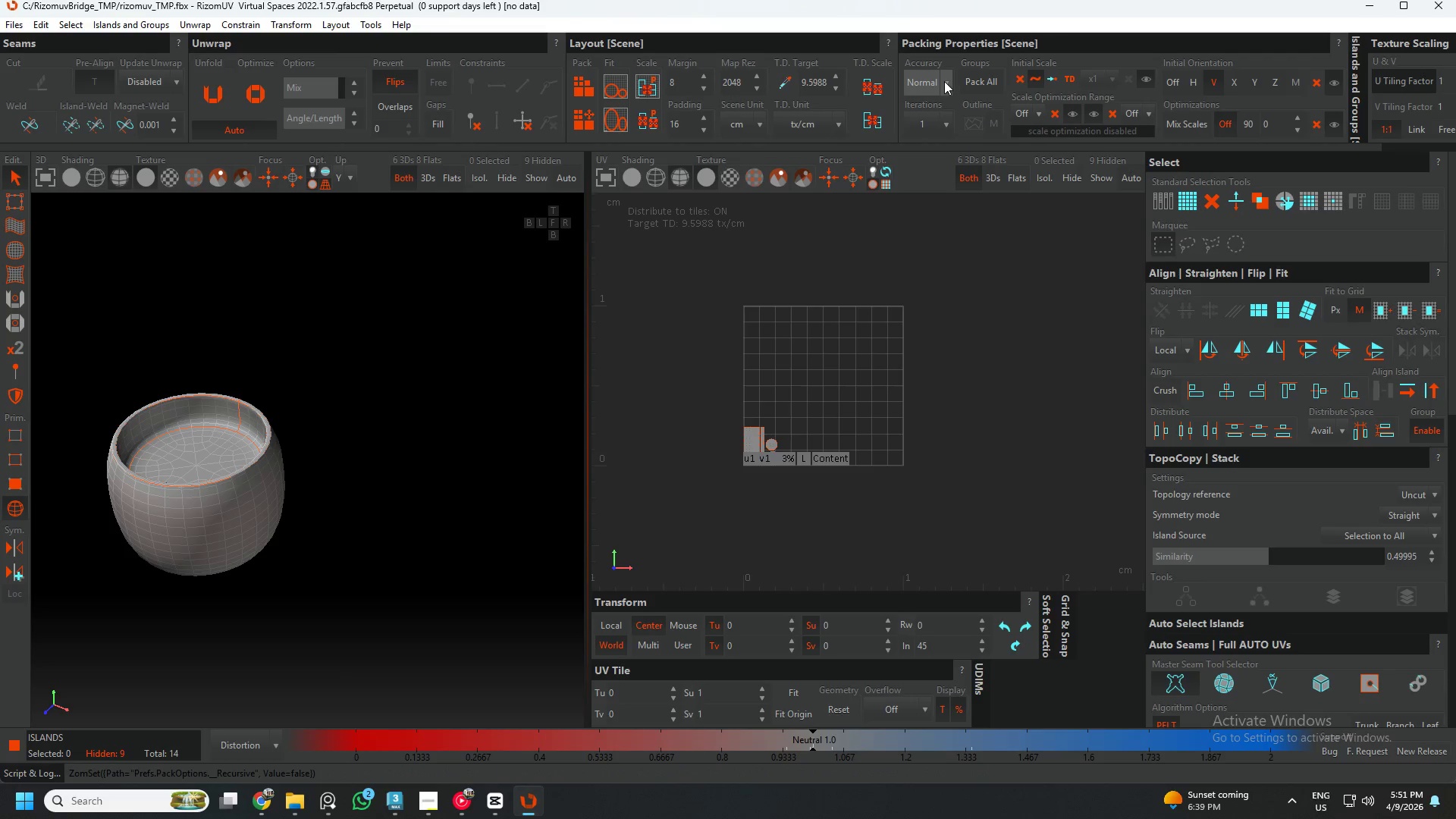 
triple_click([944, 81])
 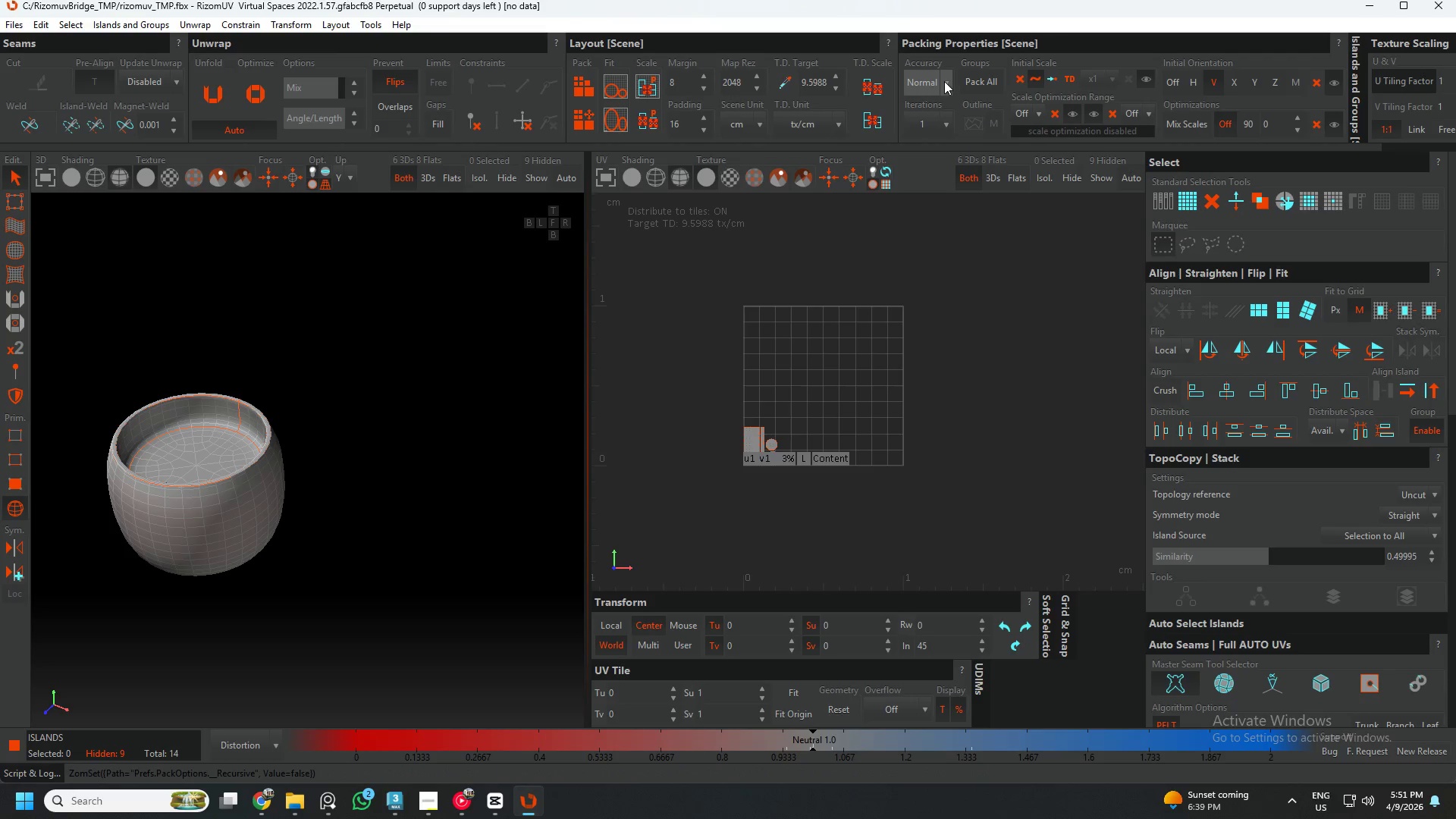 
left_click([944, 81])
 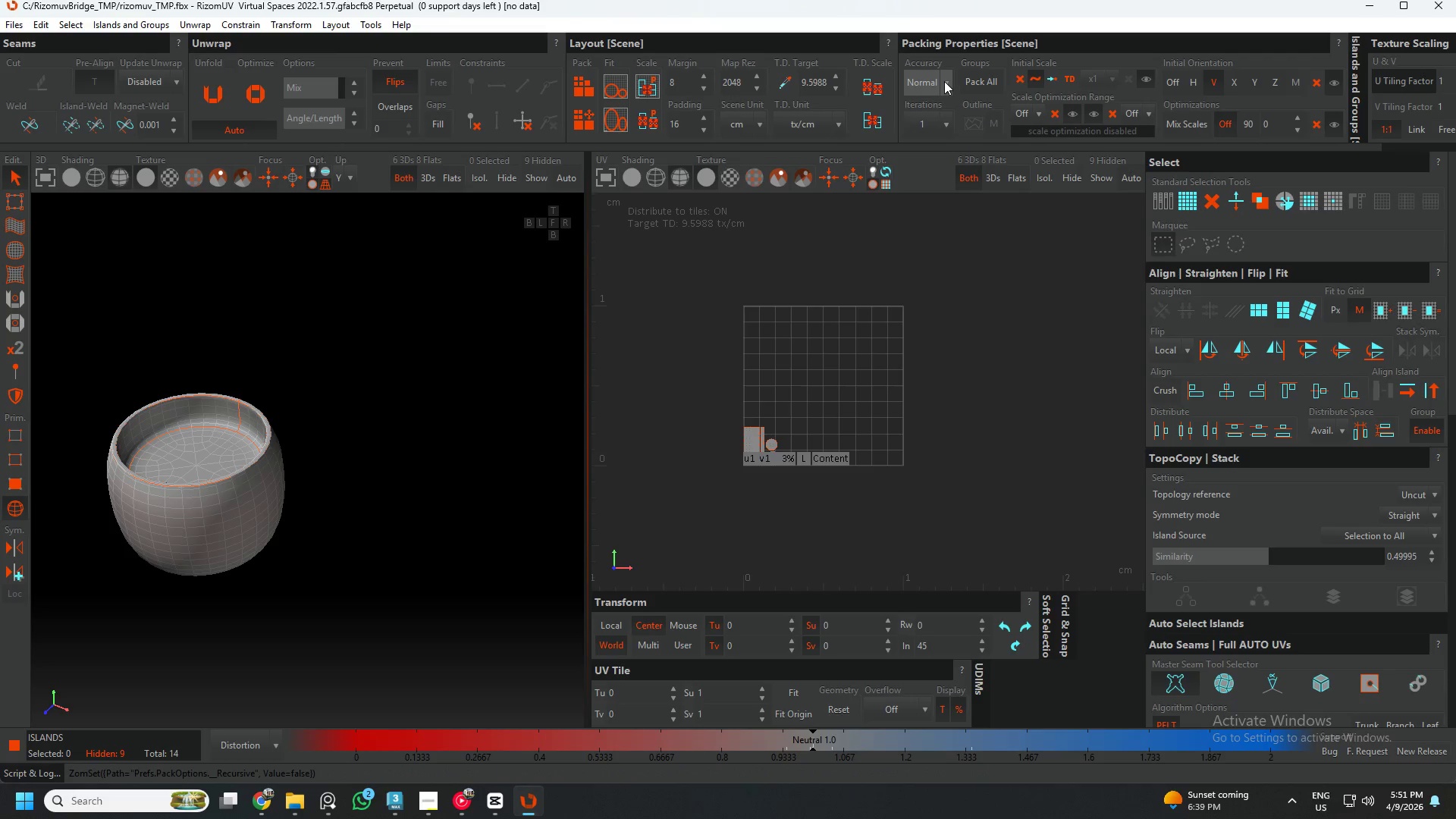 
left_click_drag(start_coordinate=[944, 81], to_coordinate=[930, 128])
 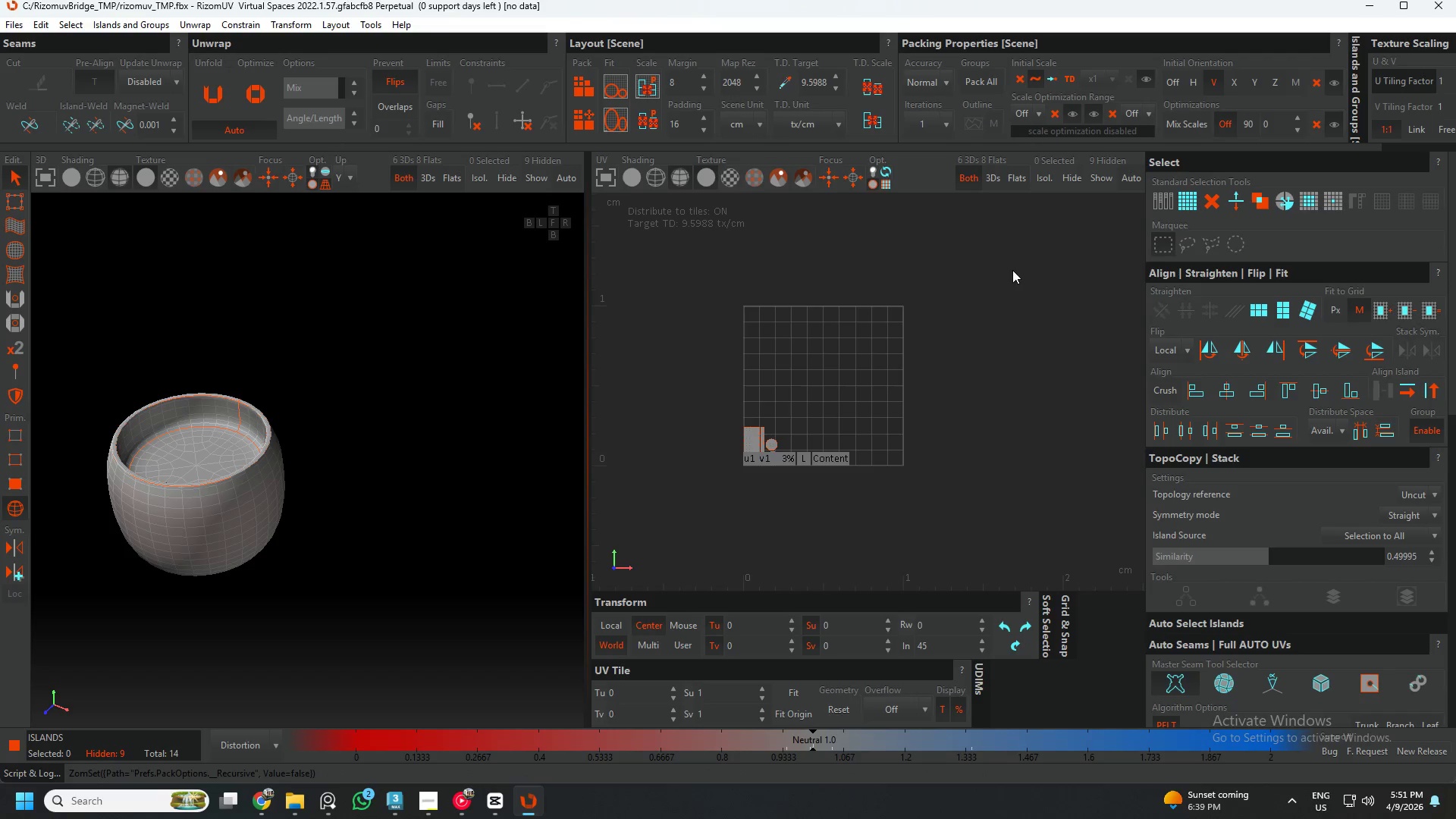 
mouse_move([1018, 89])
 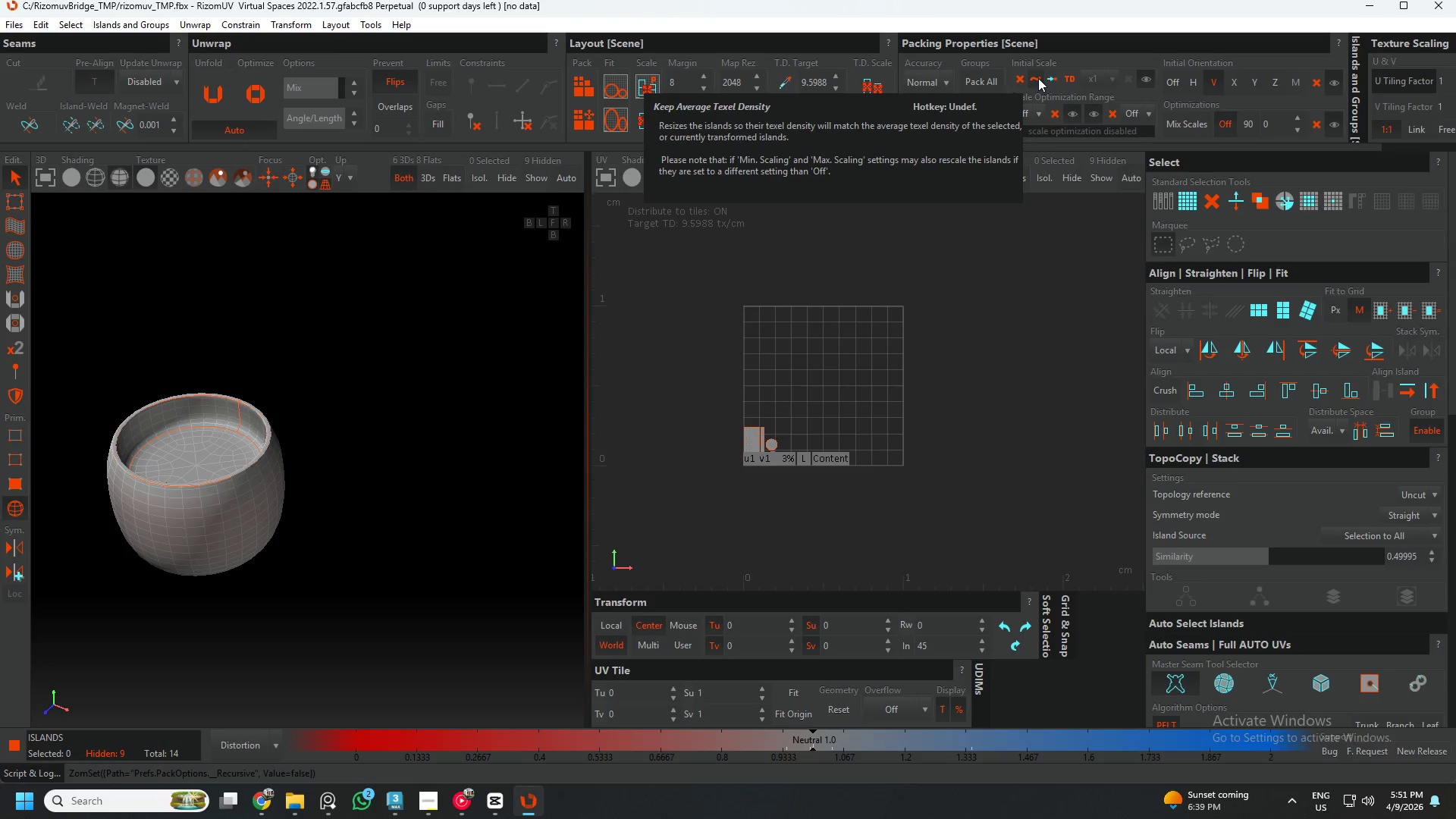 
wait(6.99)
 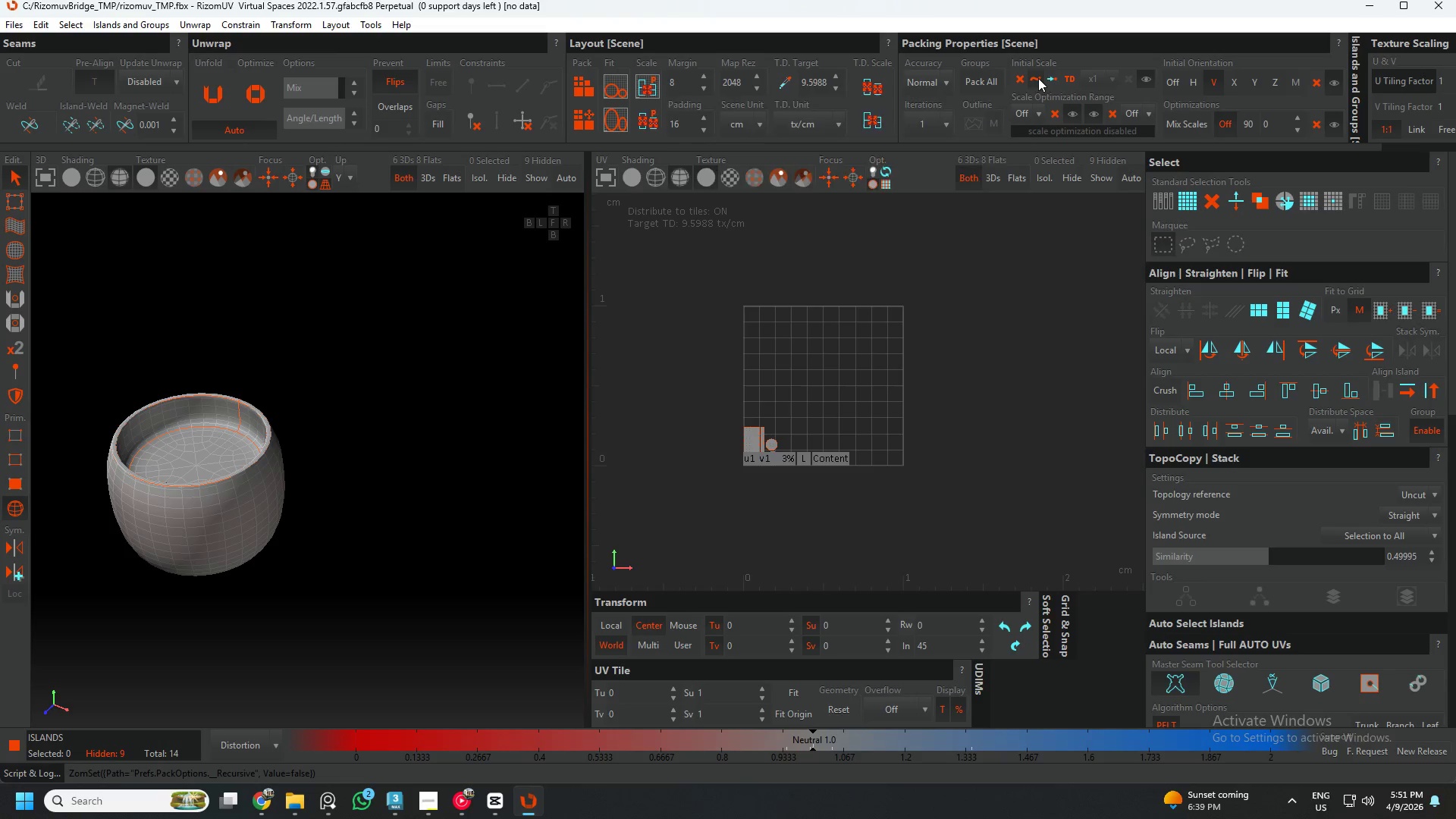 
left_click([1040, 82])
 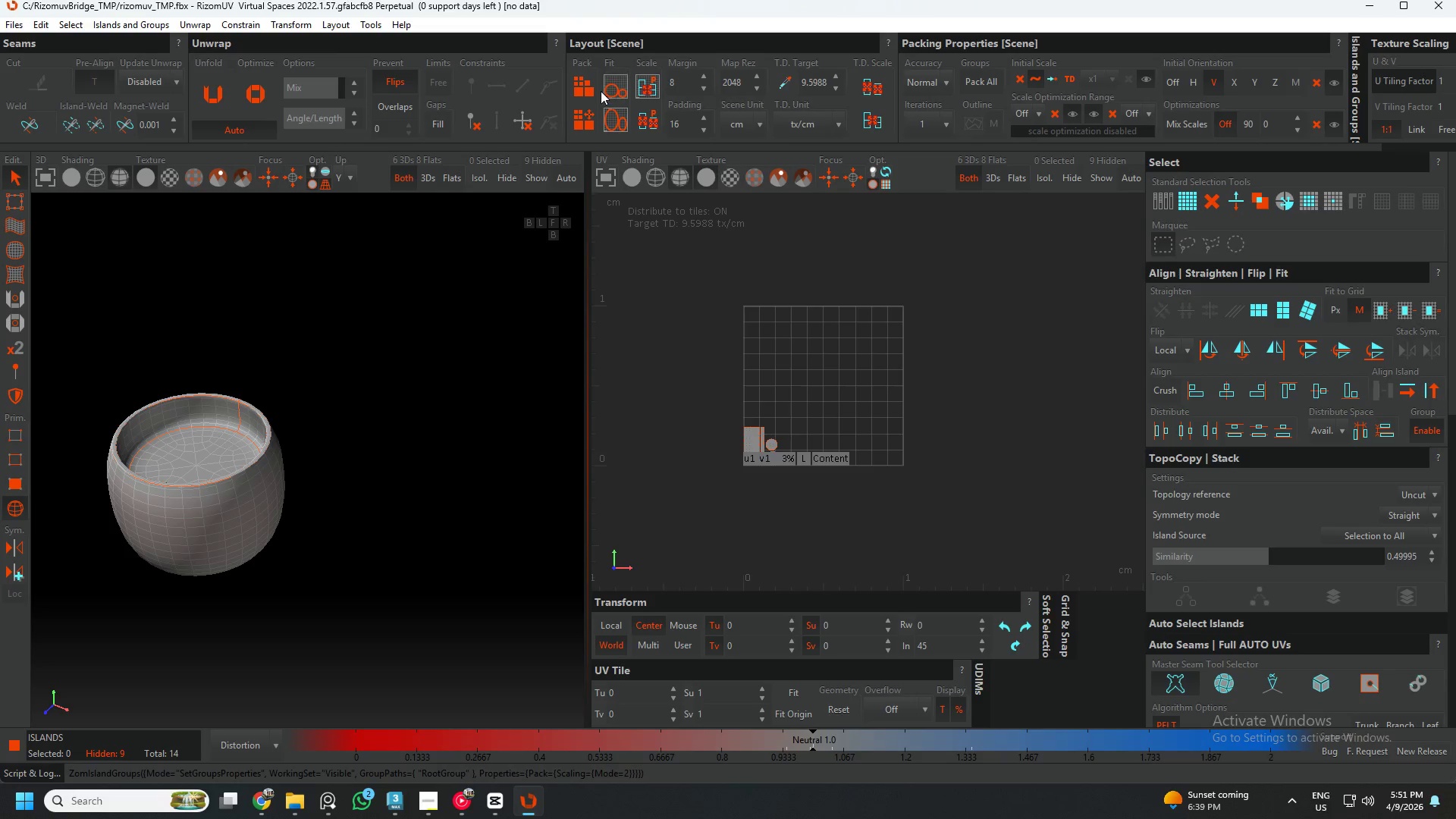 
left_click([613, 120])
 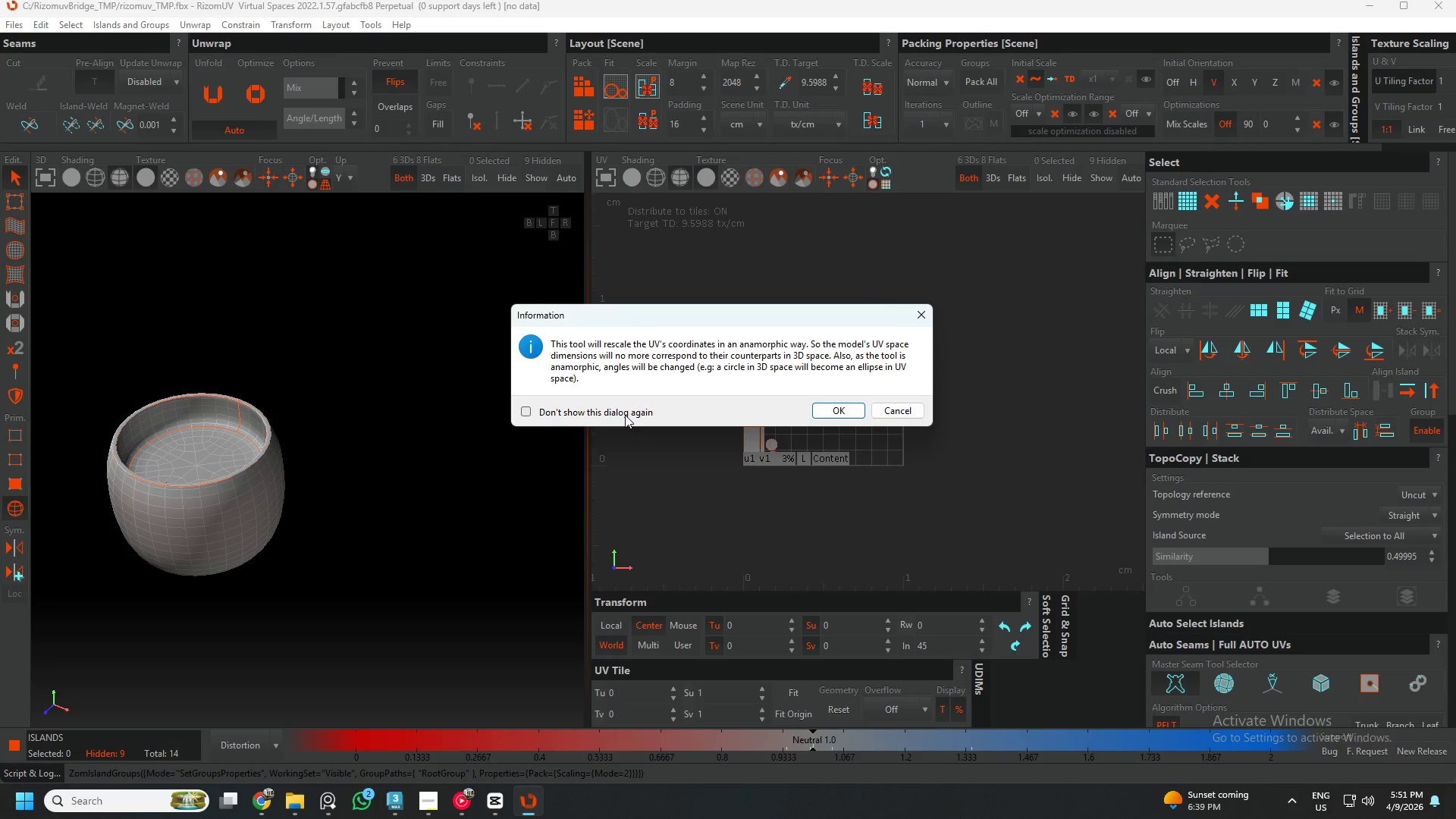 
left_click([626, 415])
 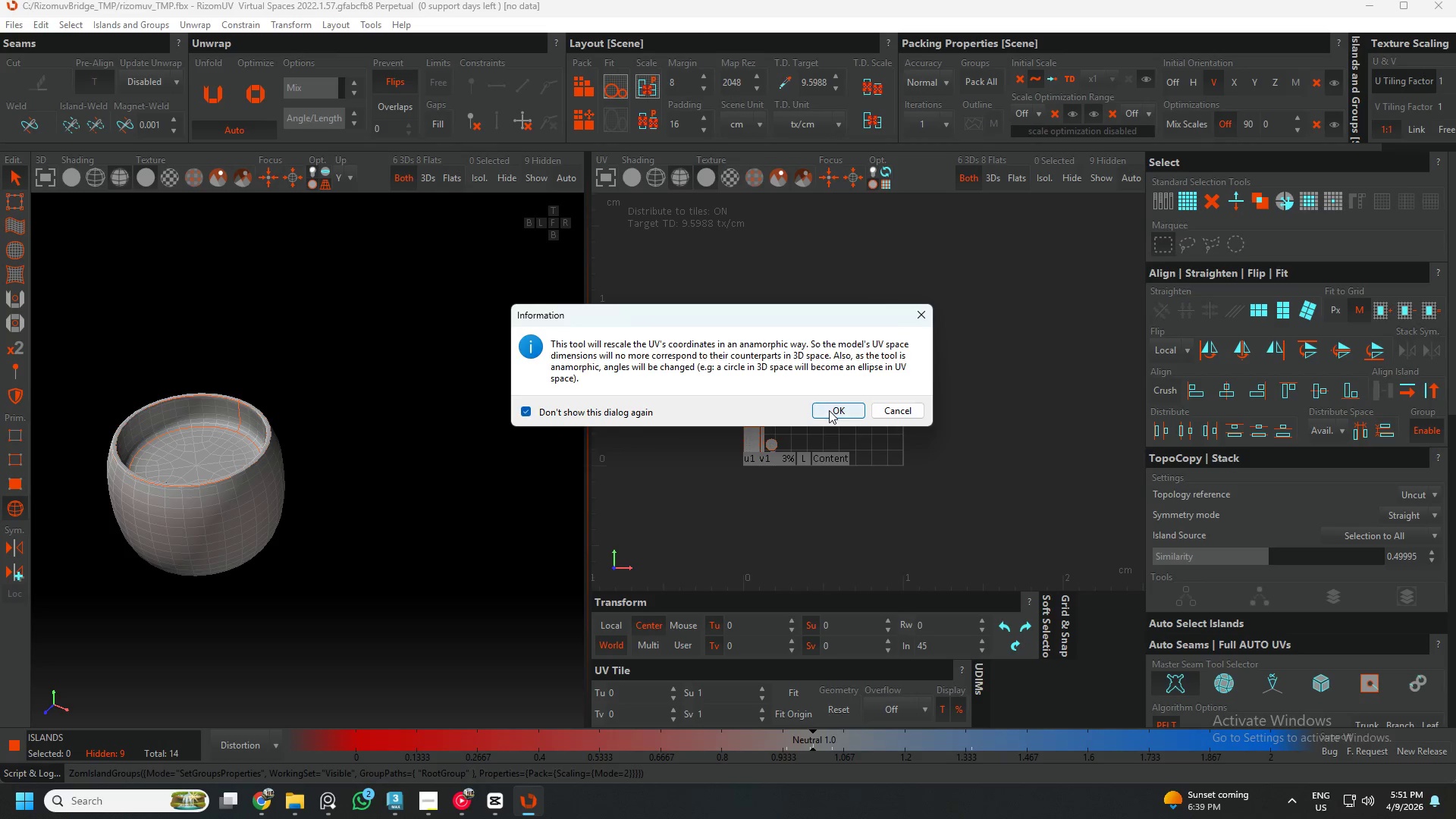 
left_click([830, 410])
 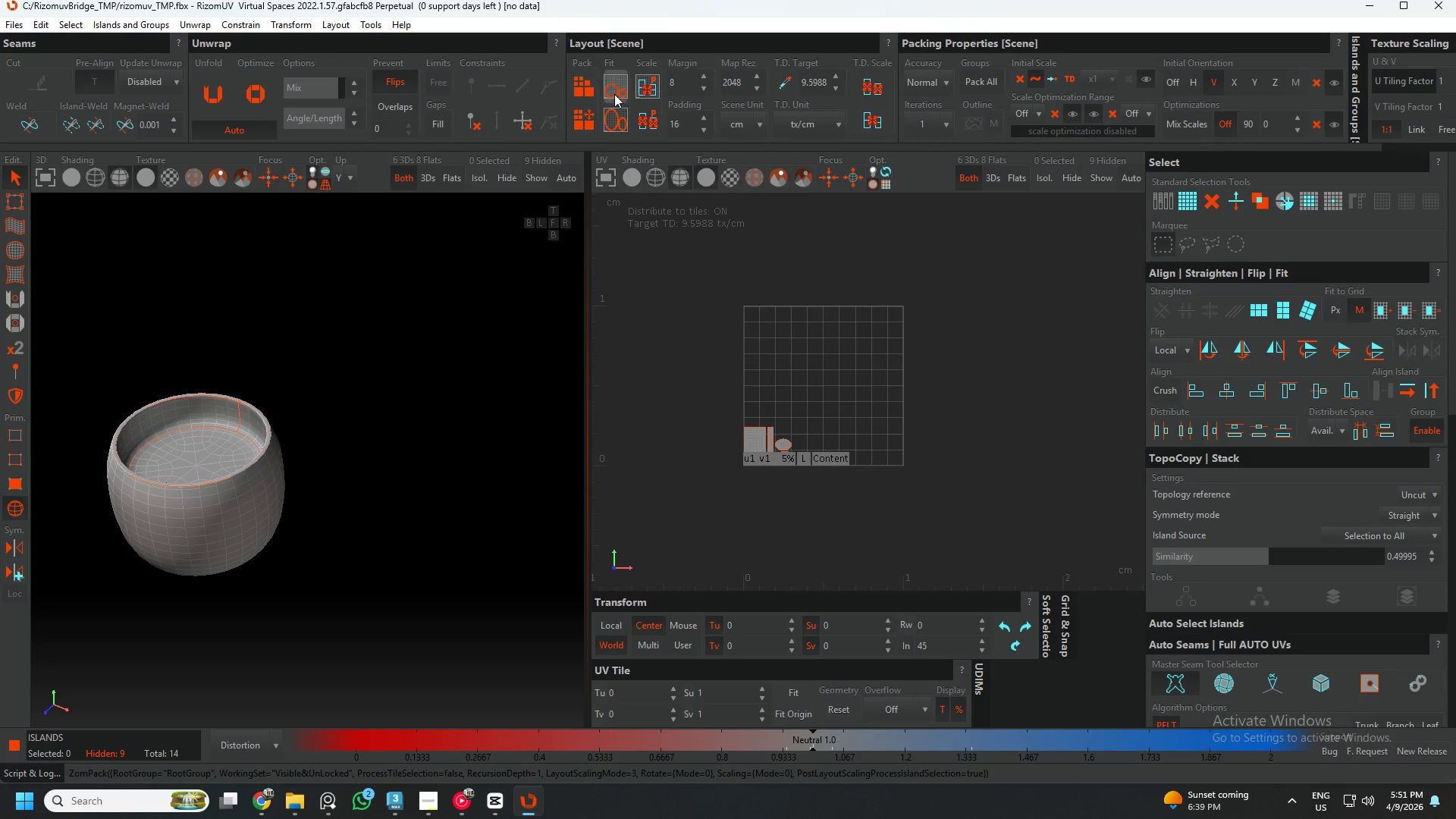 
left_click([619, 96])
 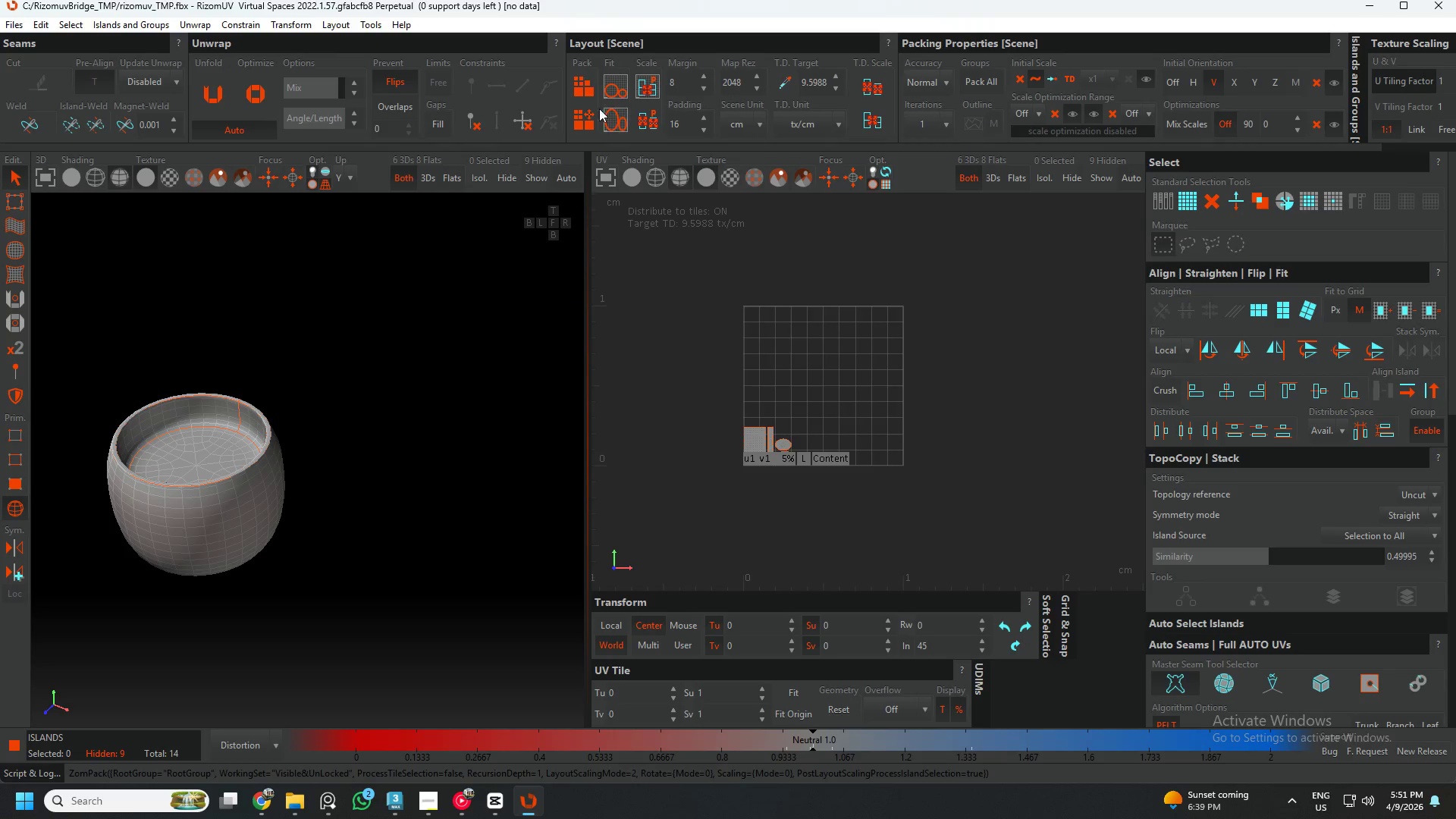 
left_click([585, 93])
 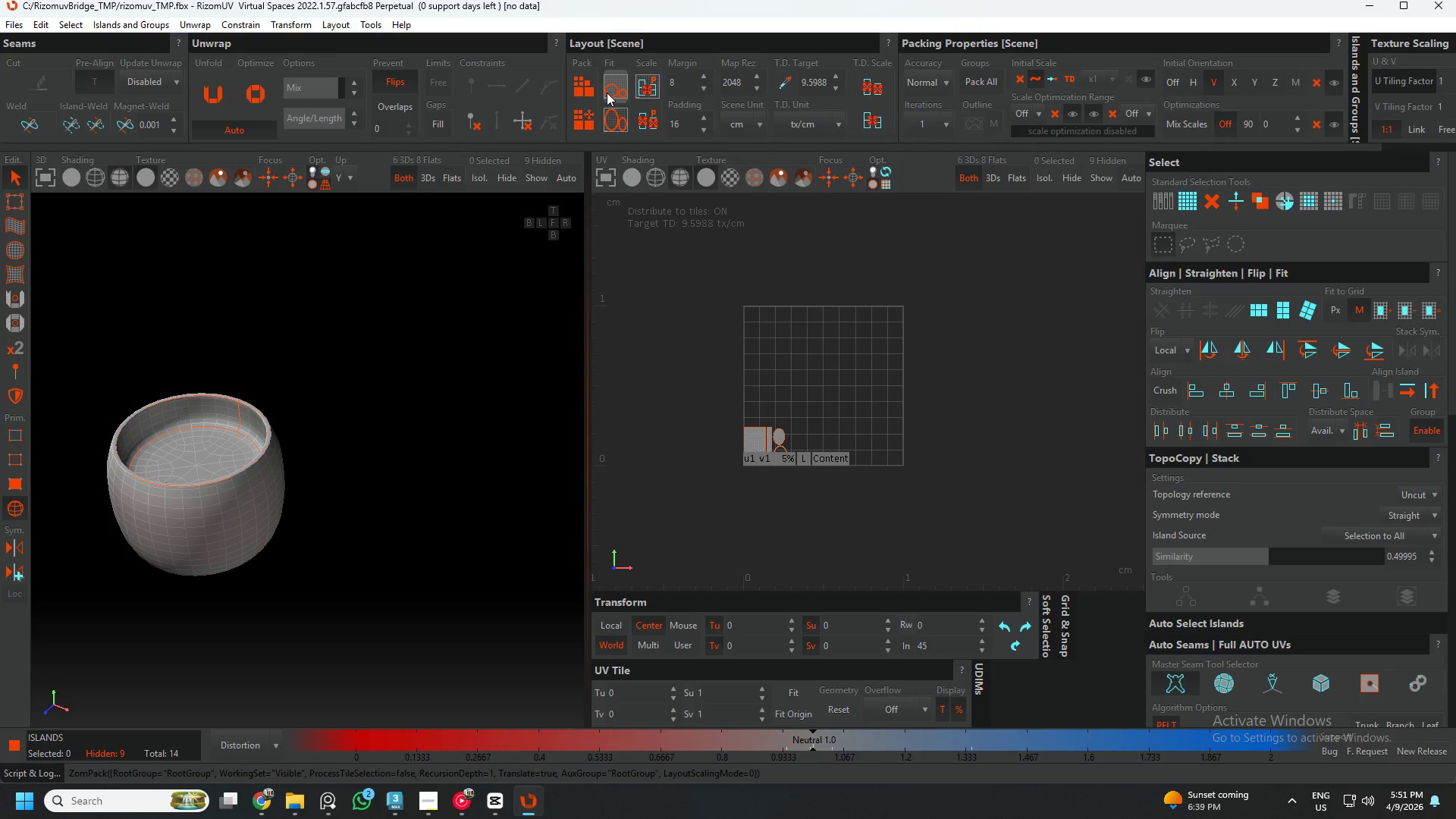 
left_click([613, 90])
 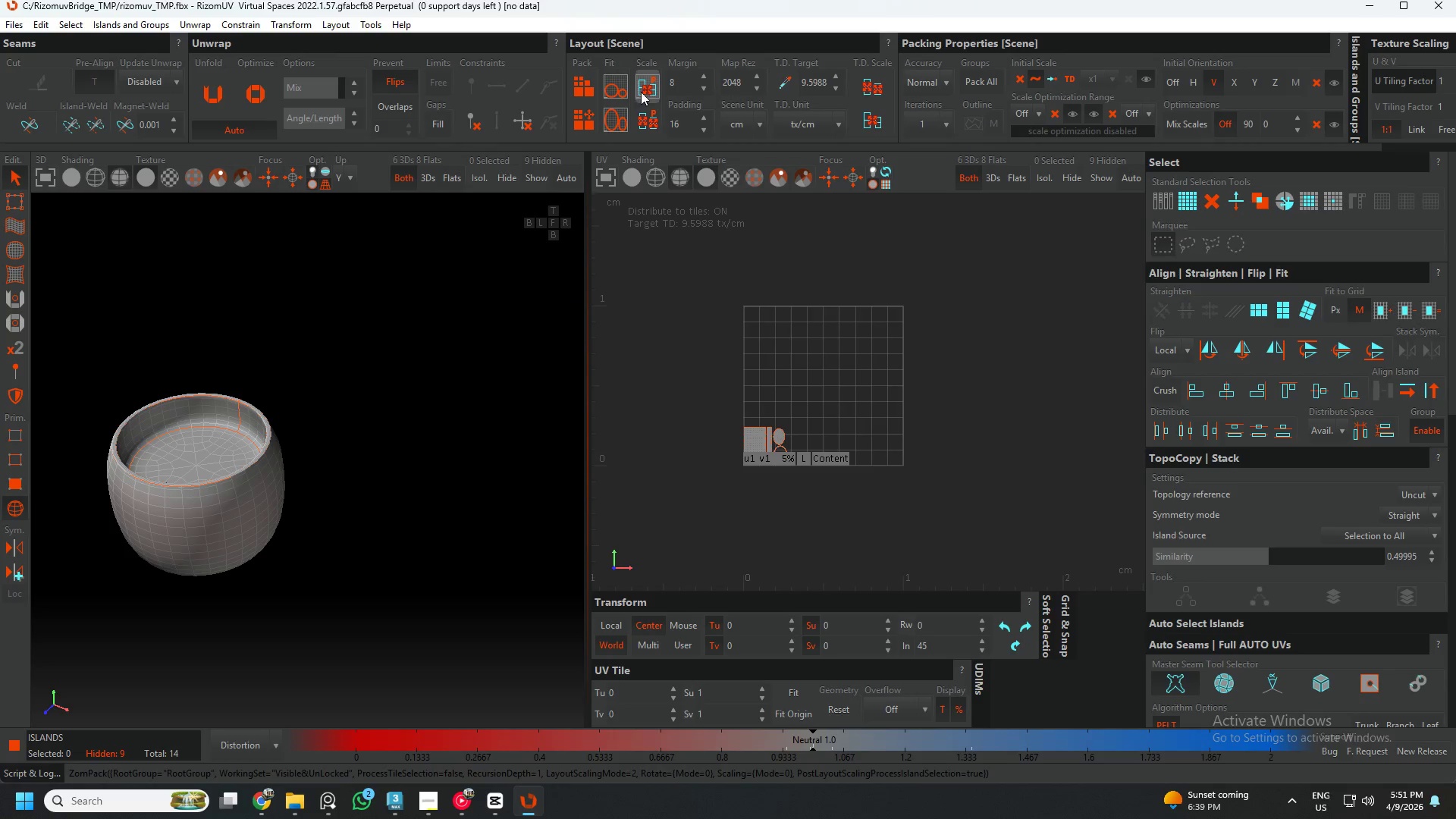 
left_click([645, 89])
 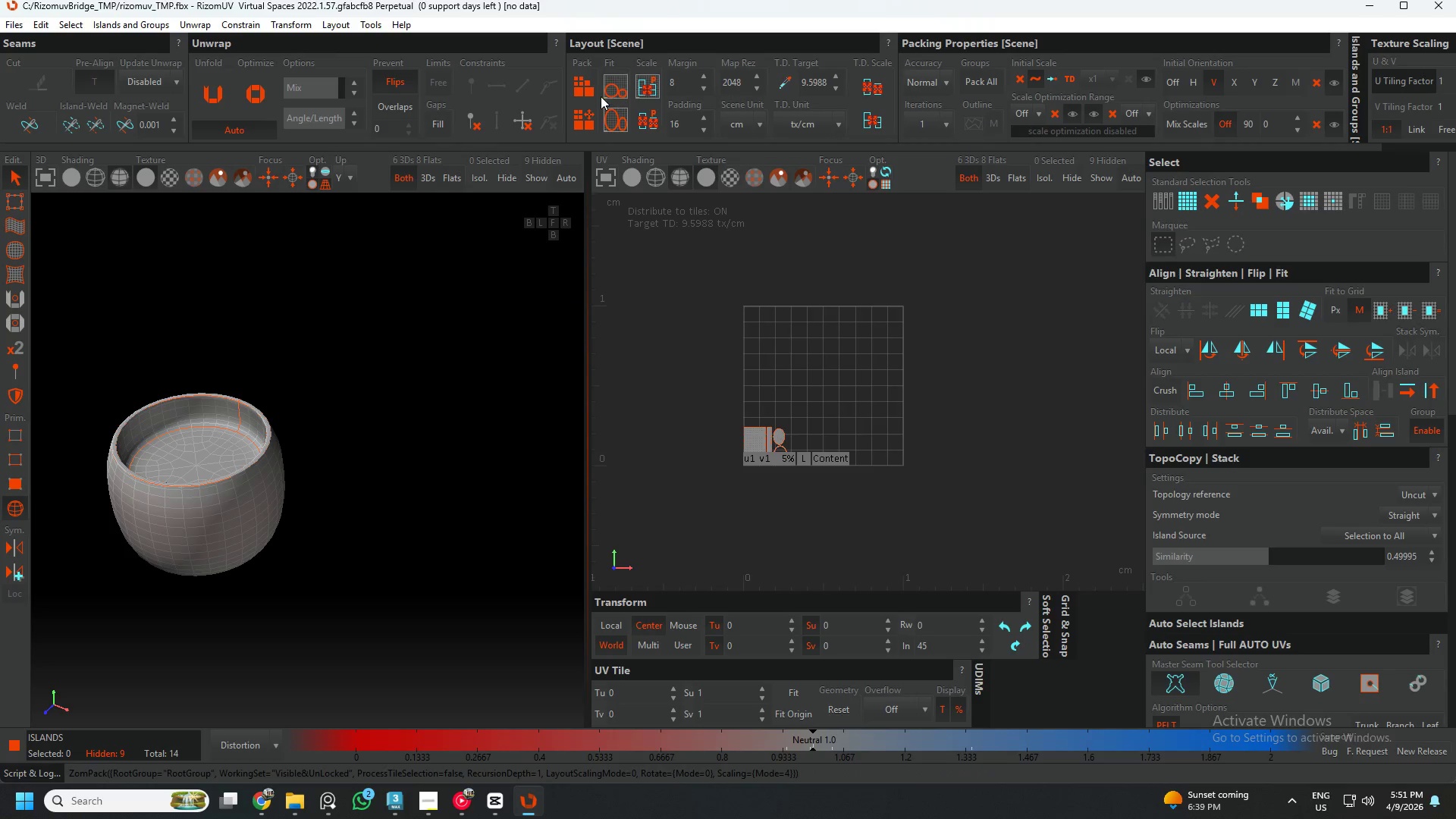 
left_click([613, 87])
 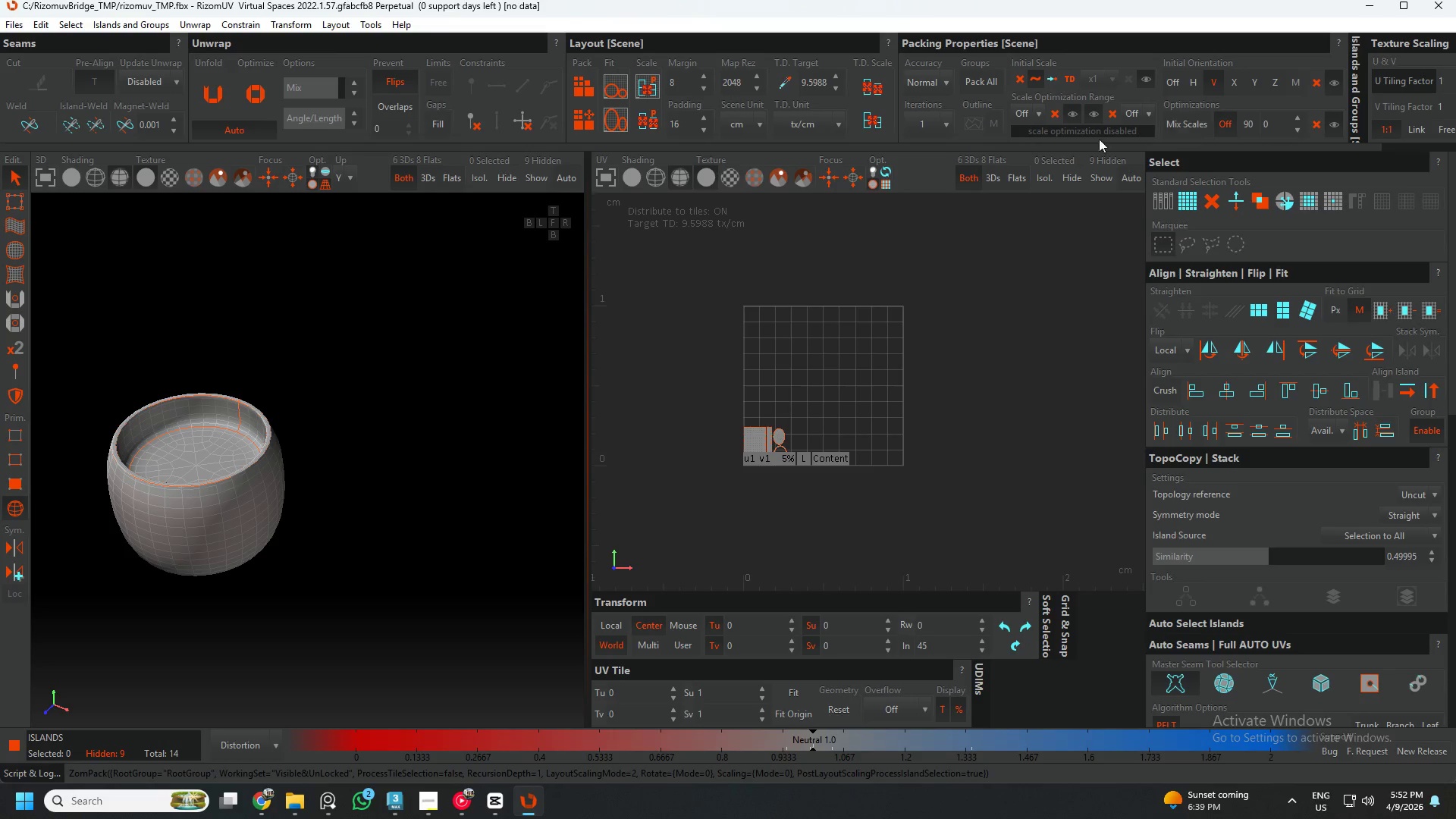 
wait(9.67)
 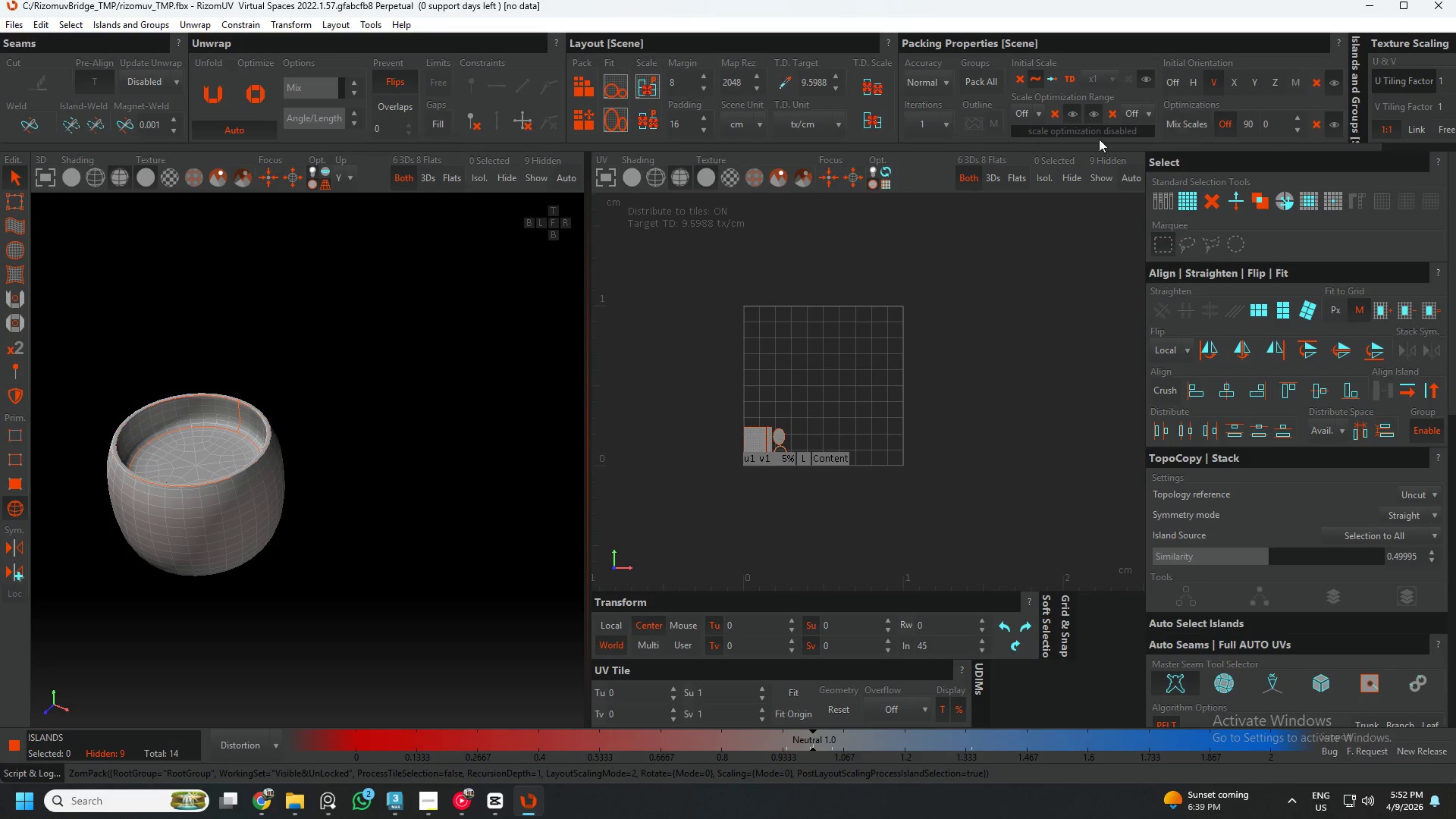 
left_click([828, 714])
 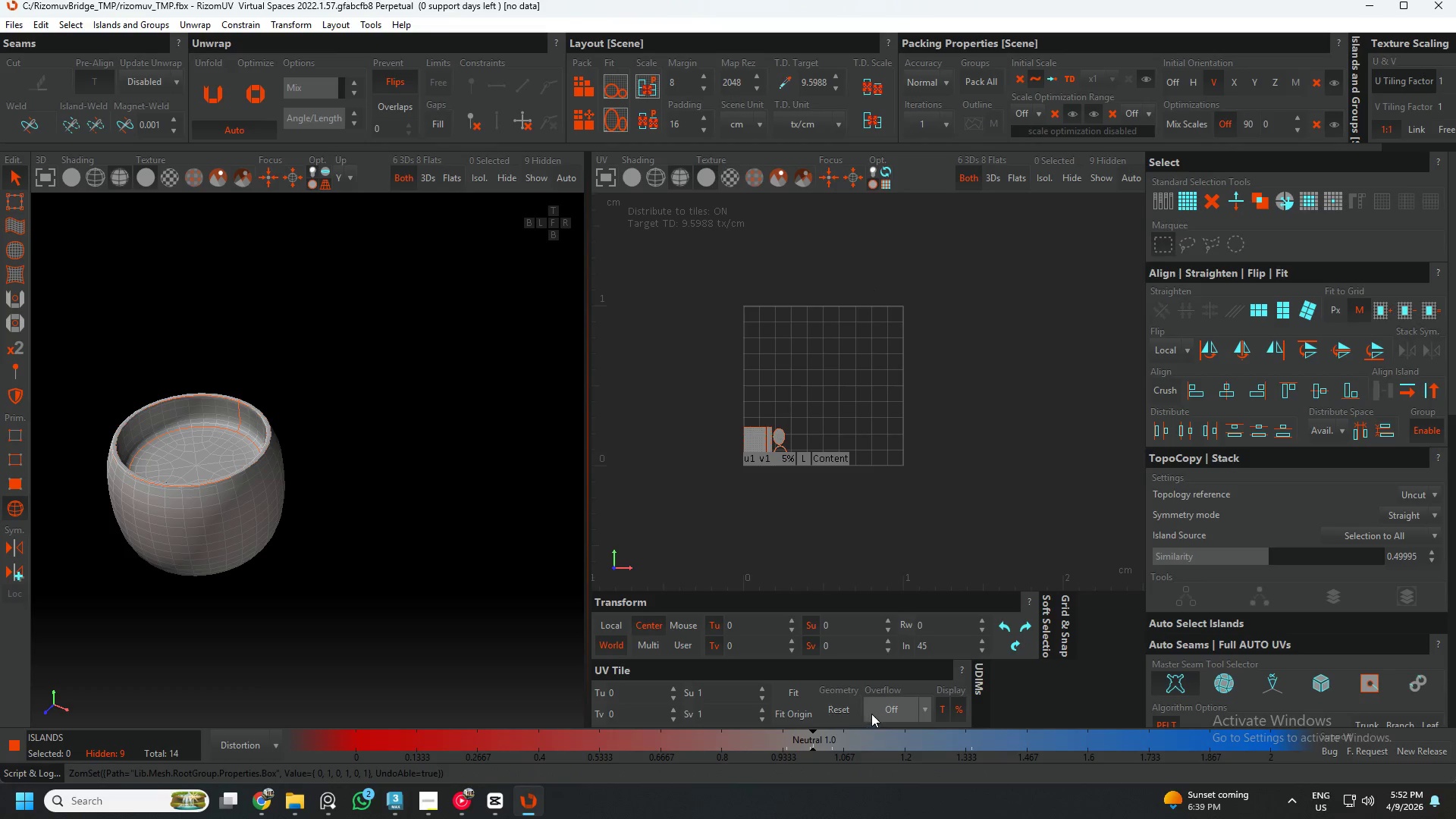 
left_click([877, 711])
 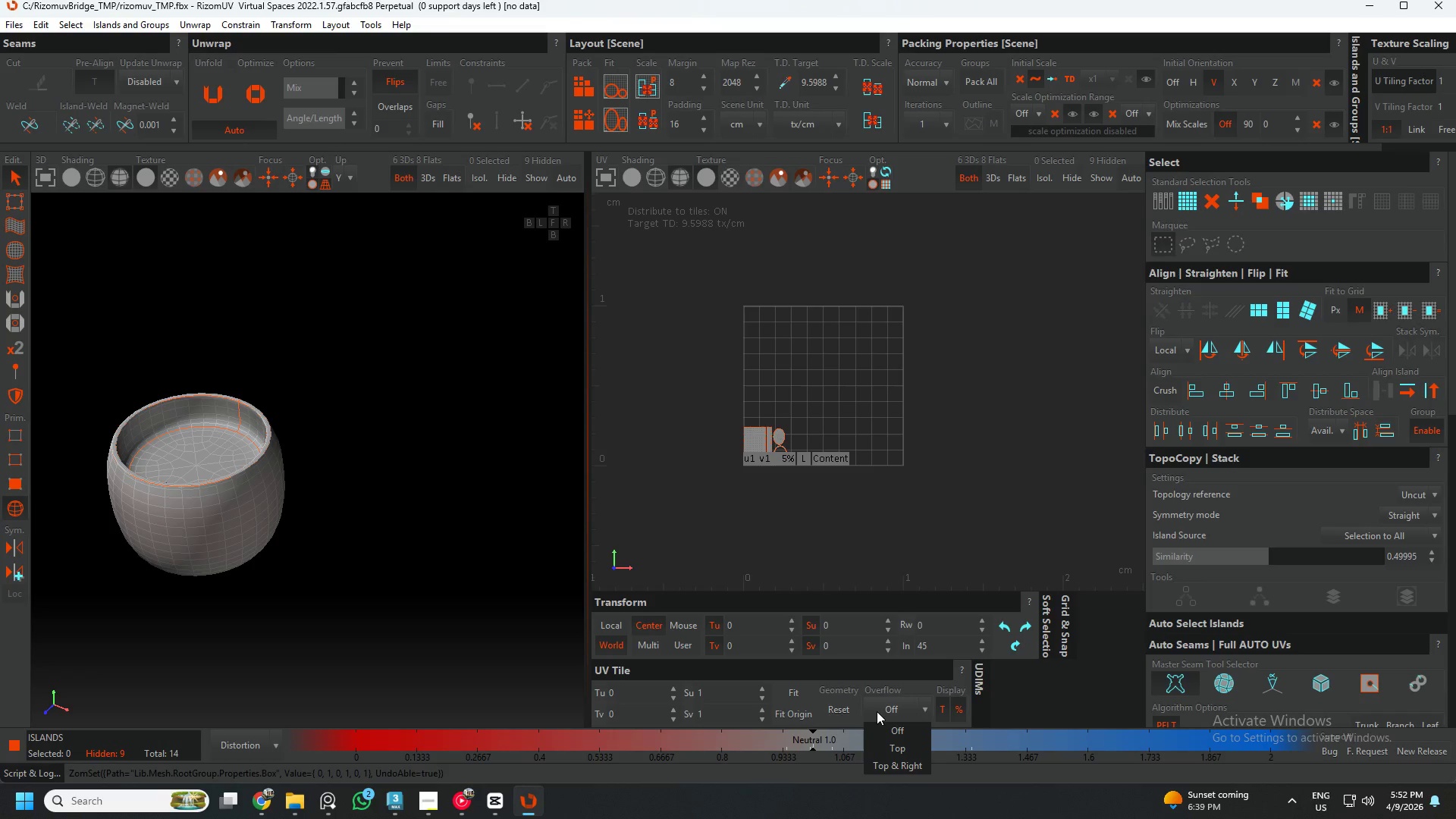 
left_click([877, 711])
 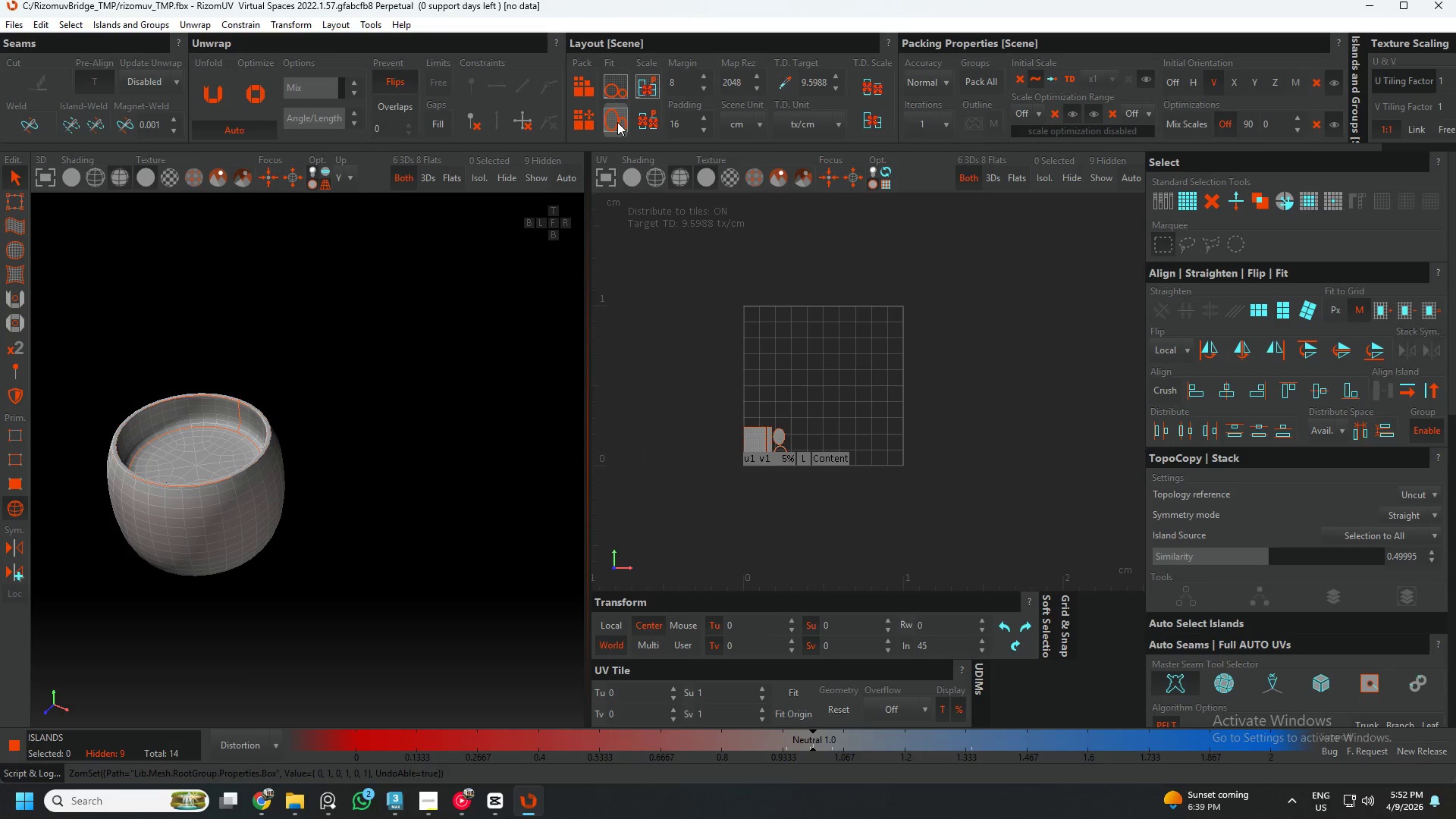 
left_click([582, 112])
 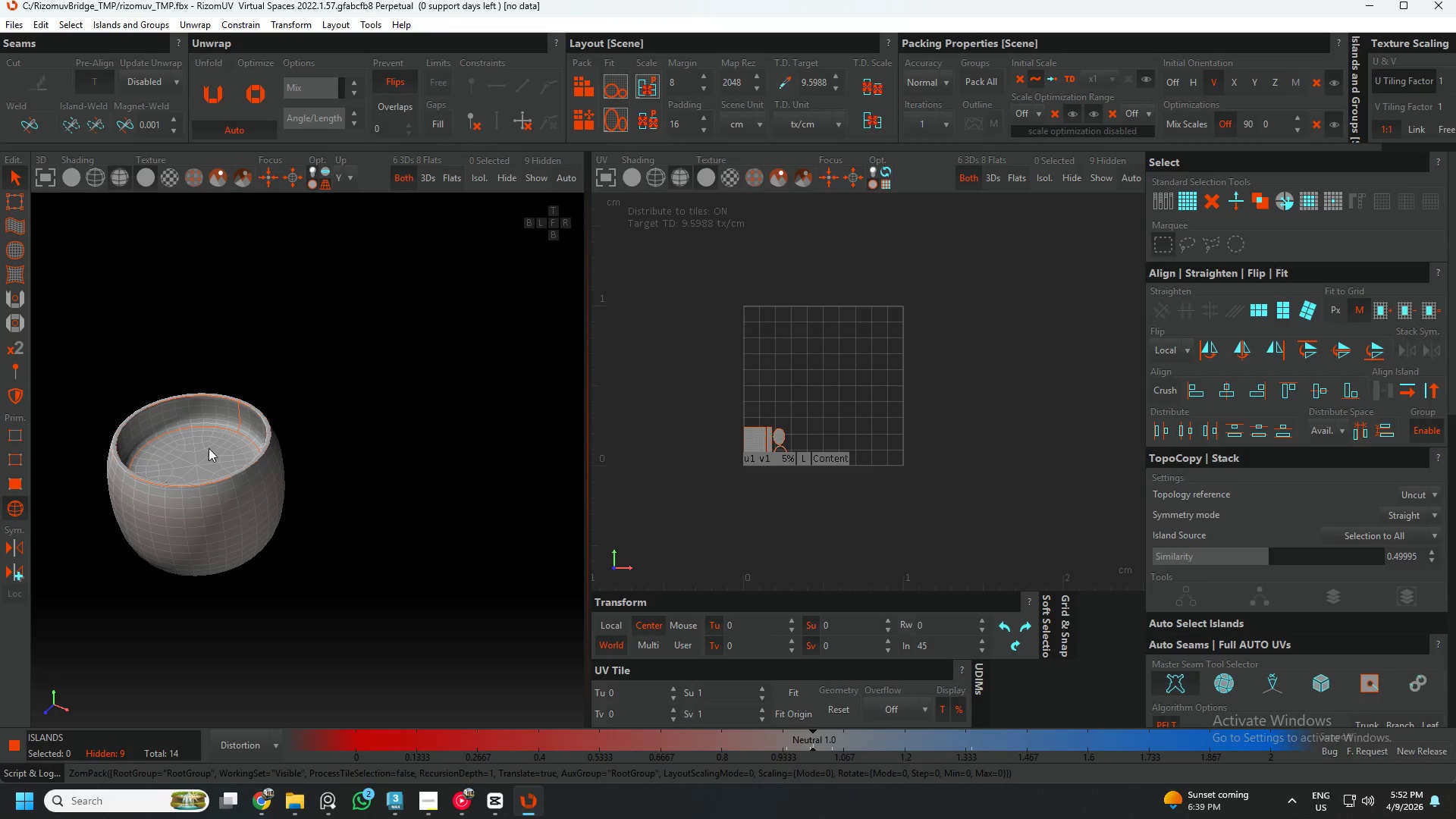 
scroll: coordinate [308, 436], scroll_direction: up, amount: 1.0
 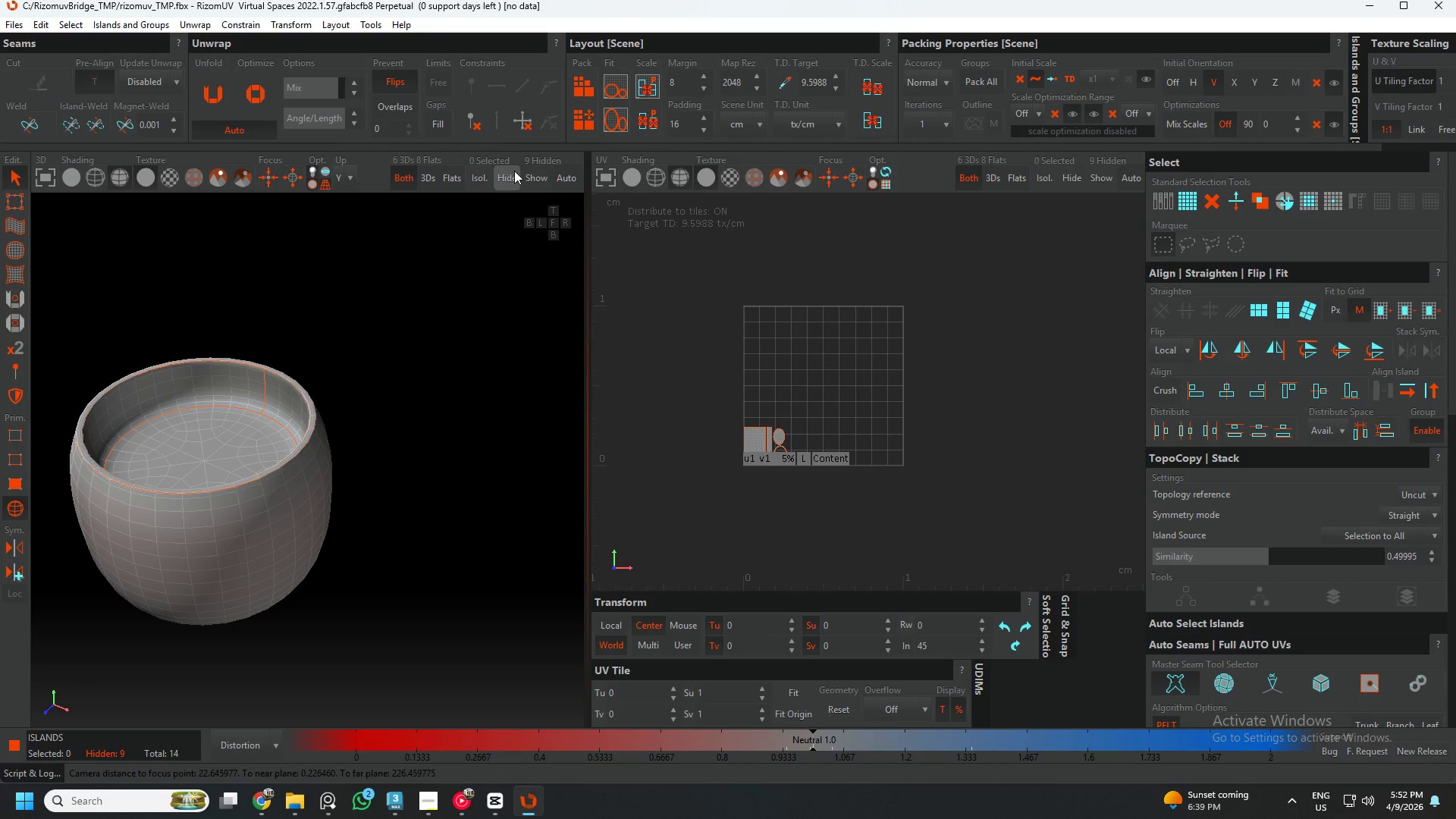 
left_click([526, 174])
 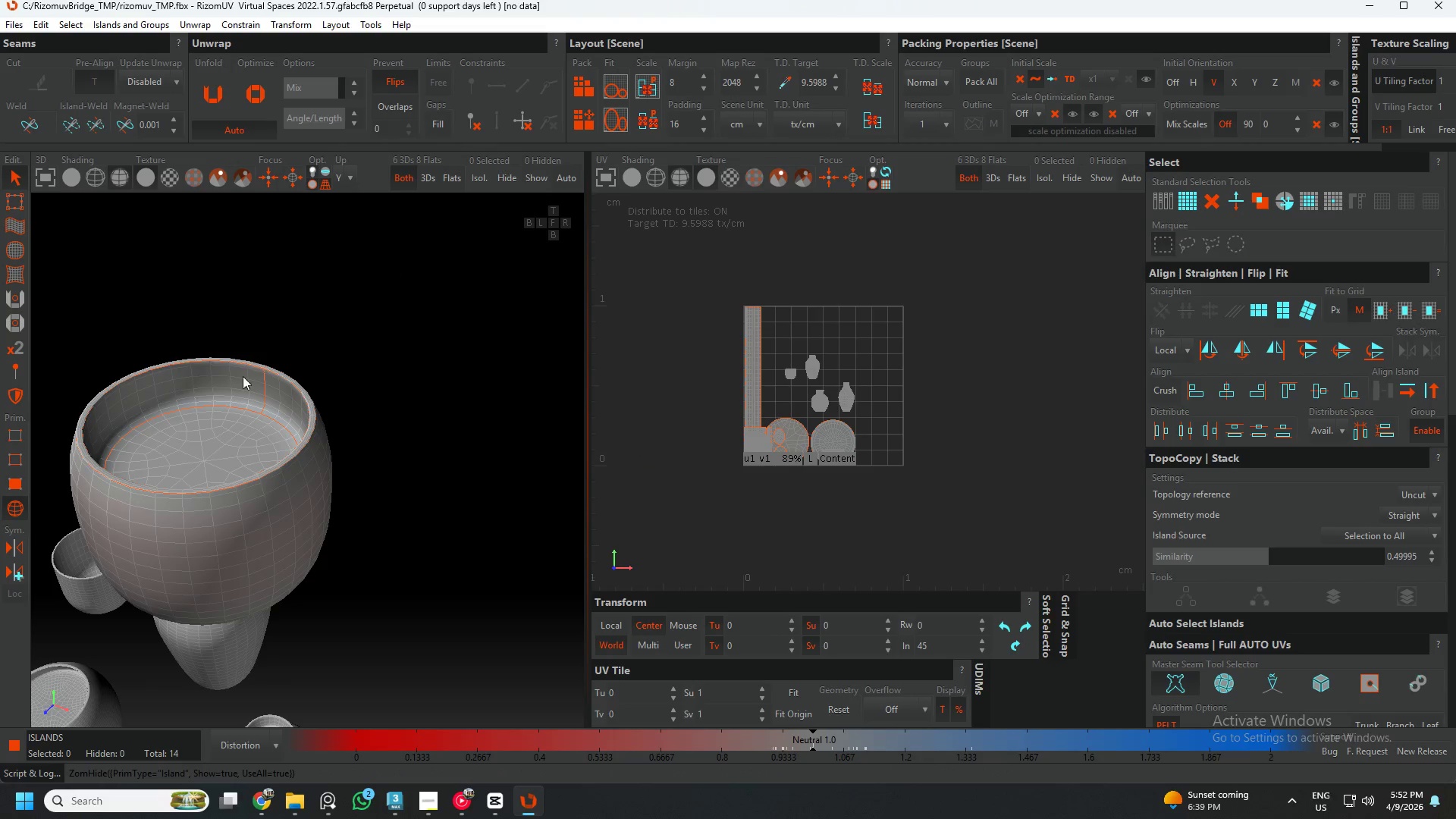 
scroll: coordinate [223, 416], scroll_direction: down, amount: 5.0
 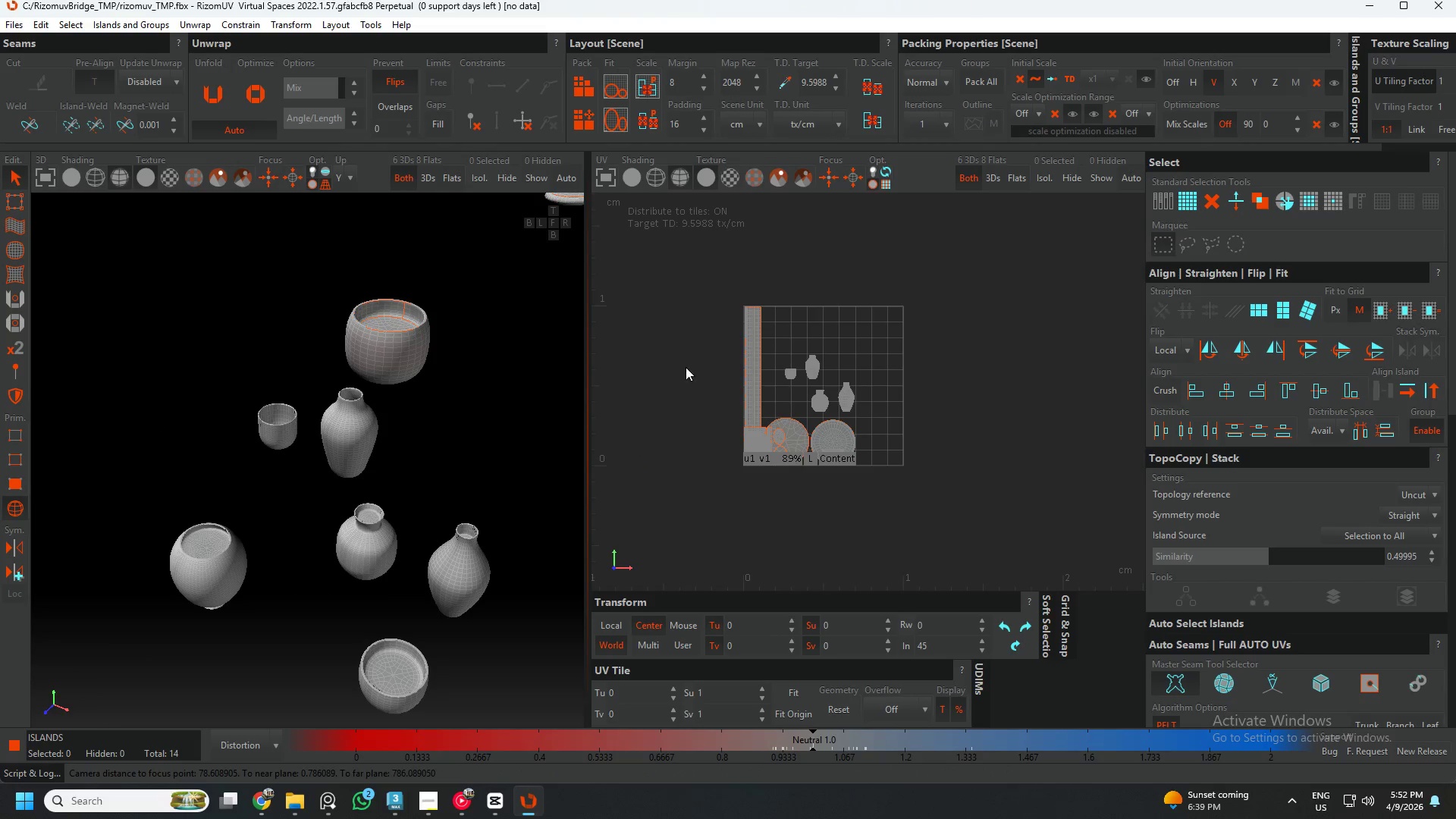 
scroll: coordinate [325, 447], scroll_direction: up, amount: 2.0
 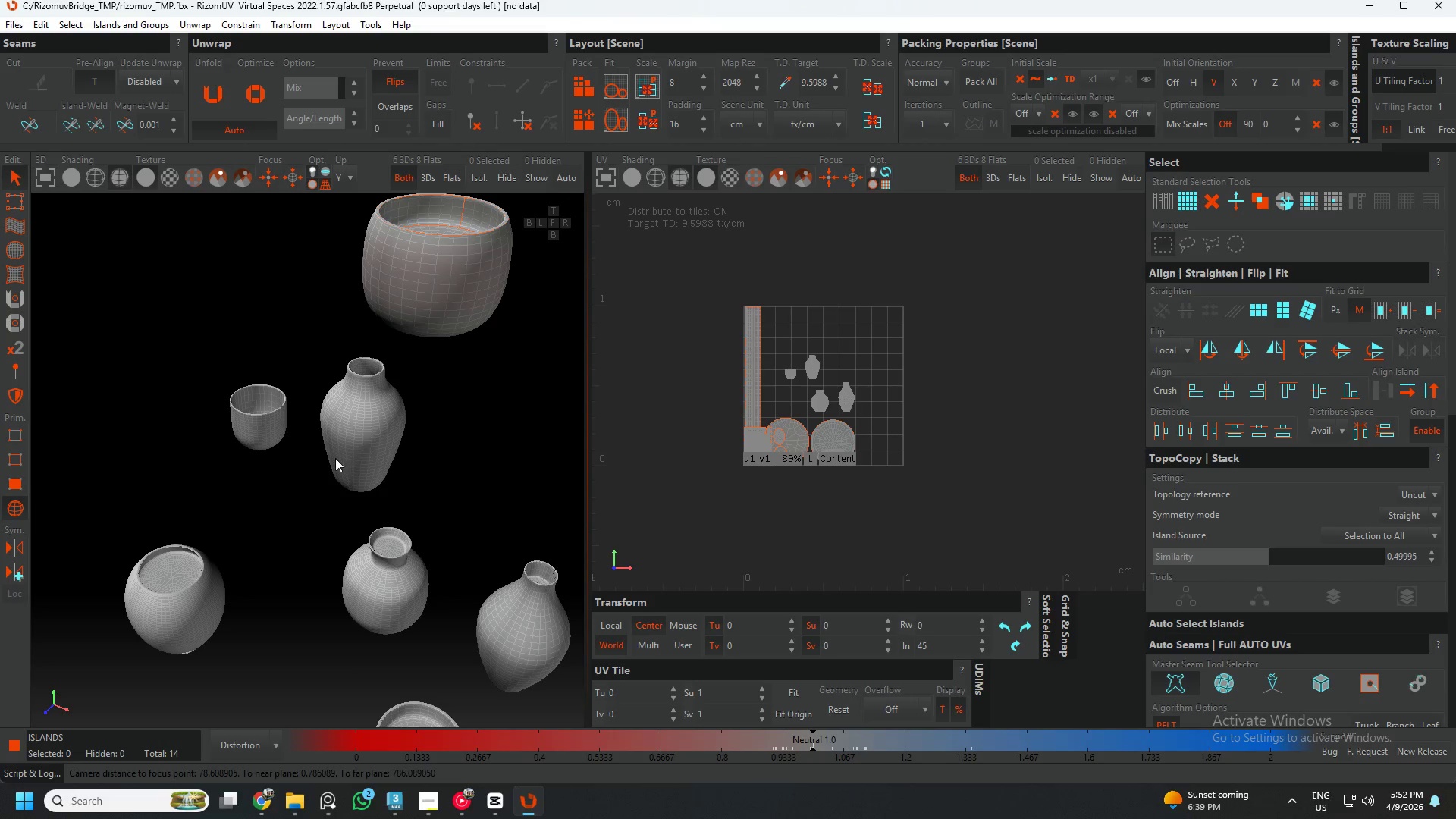 
key(F4)
 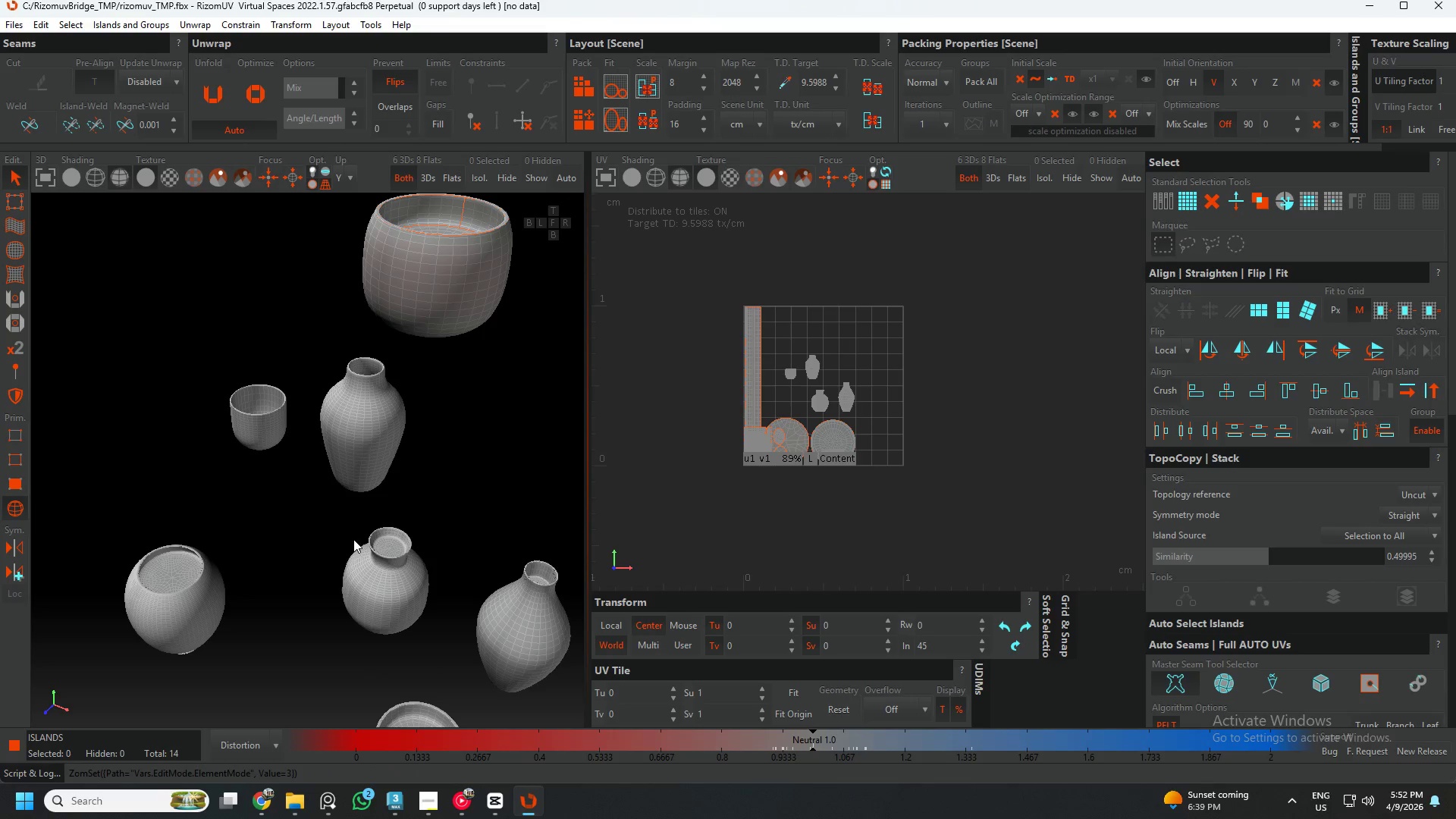 
hold_key(key=AltLeft, duration=0.56)
 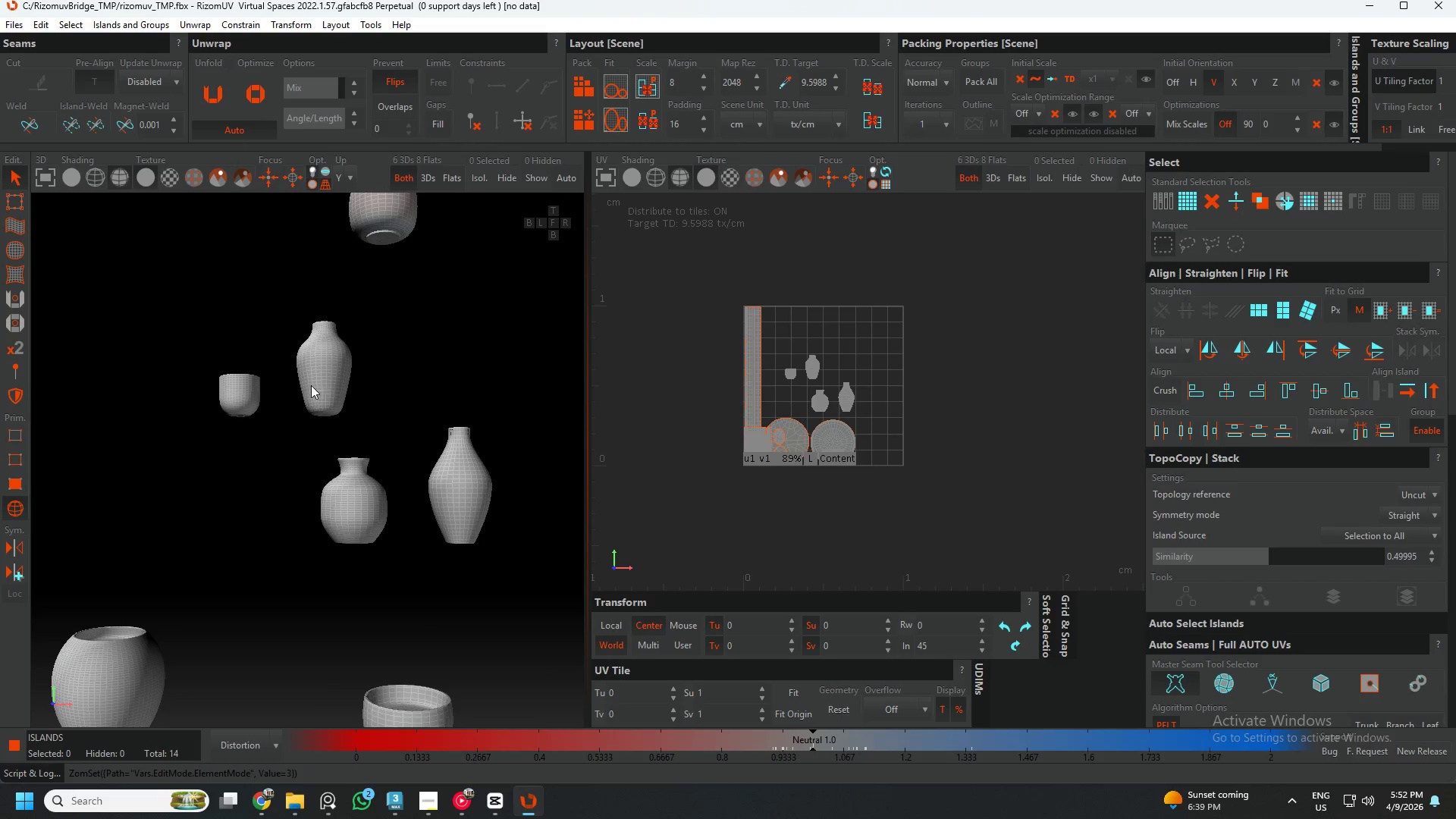 
scroll: coordinate [339, 562], scroll_direction: down, amount: 3.0
 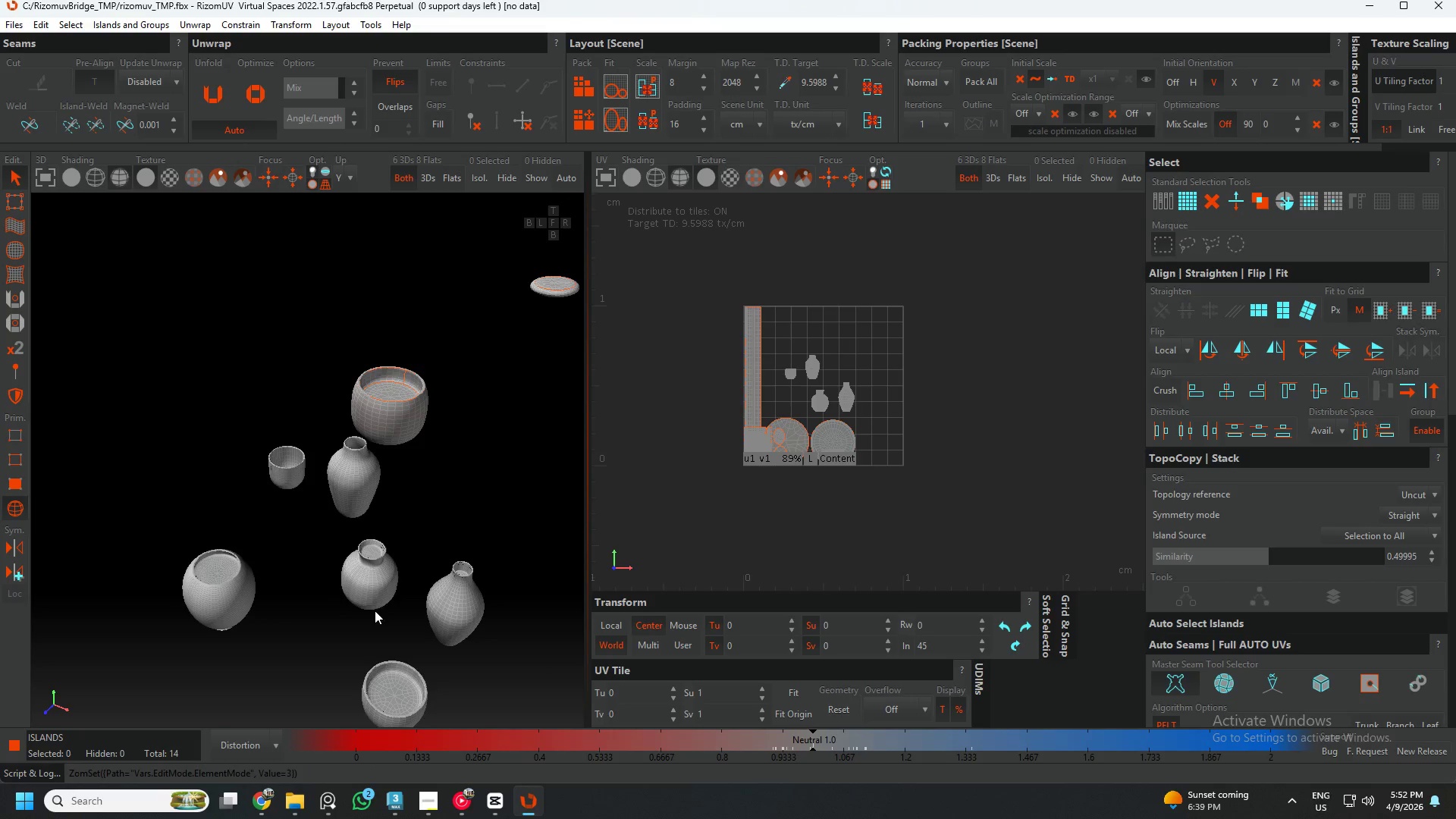 
left_click([321, 366])
 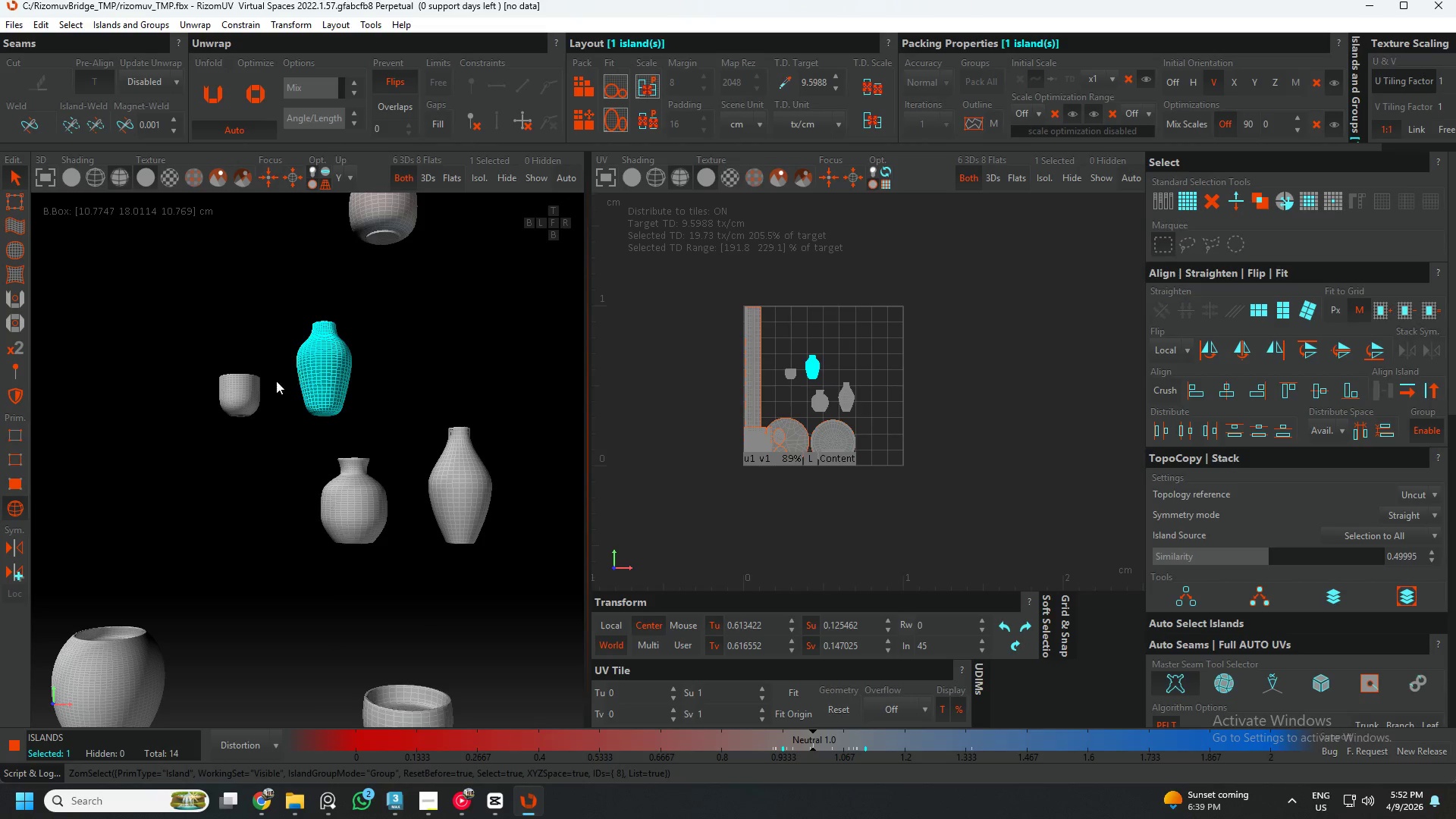 
hold_key(key=ControlLeft, duration=0.56)
left_click([238, 388])
 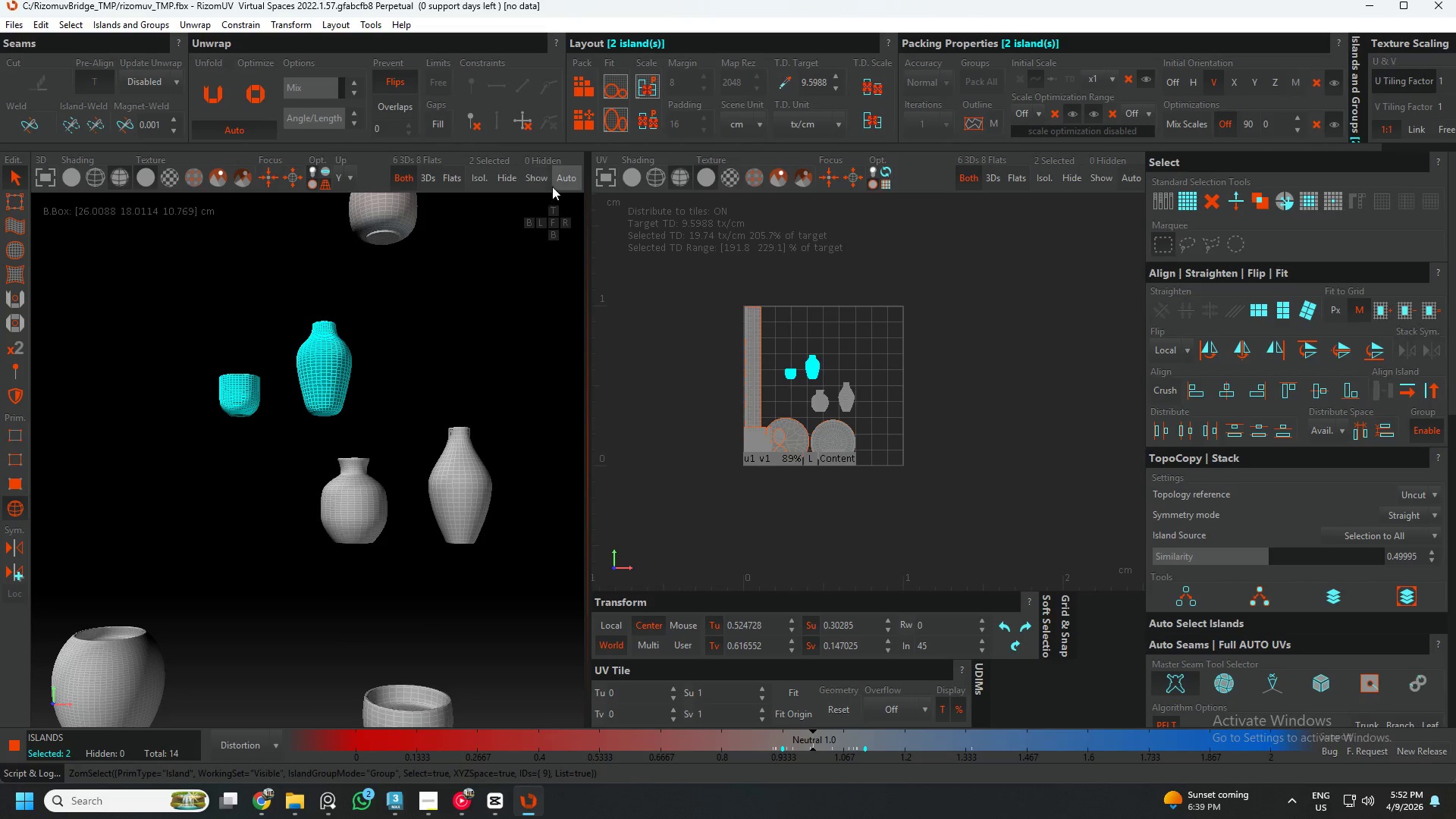 
left_click([535, 178])
 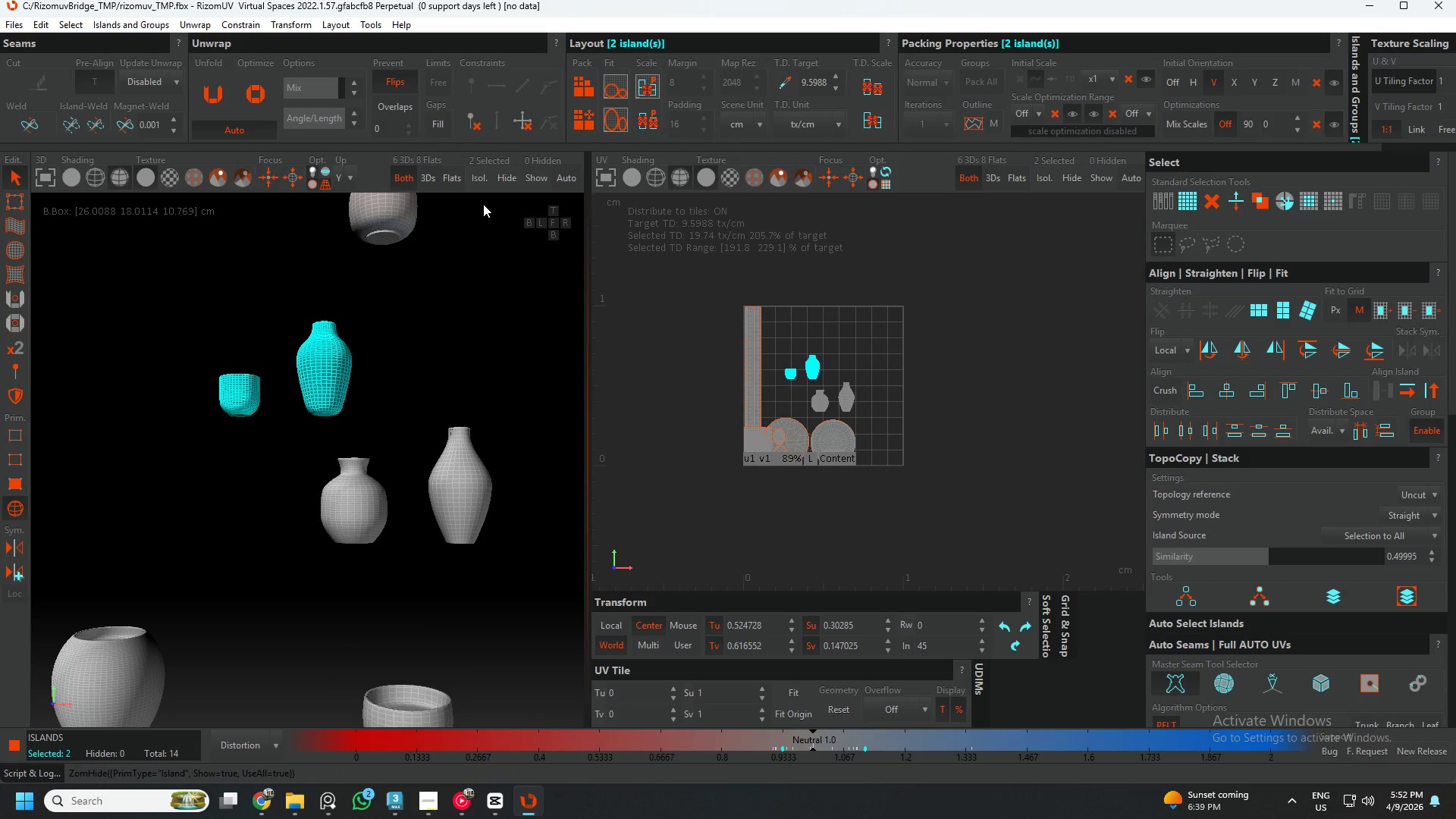 
left_click([485, 177])
 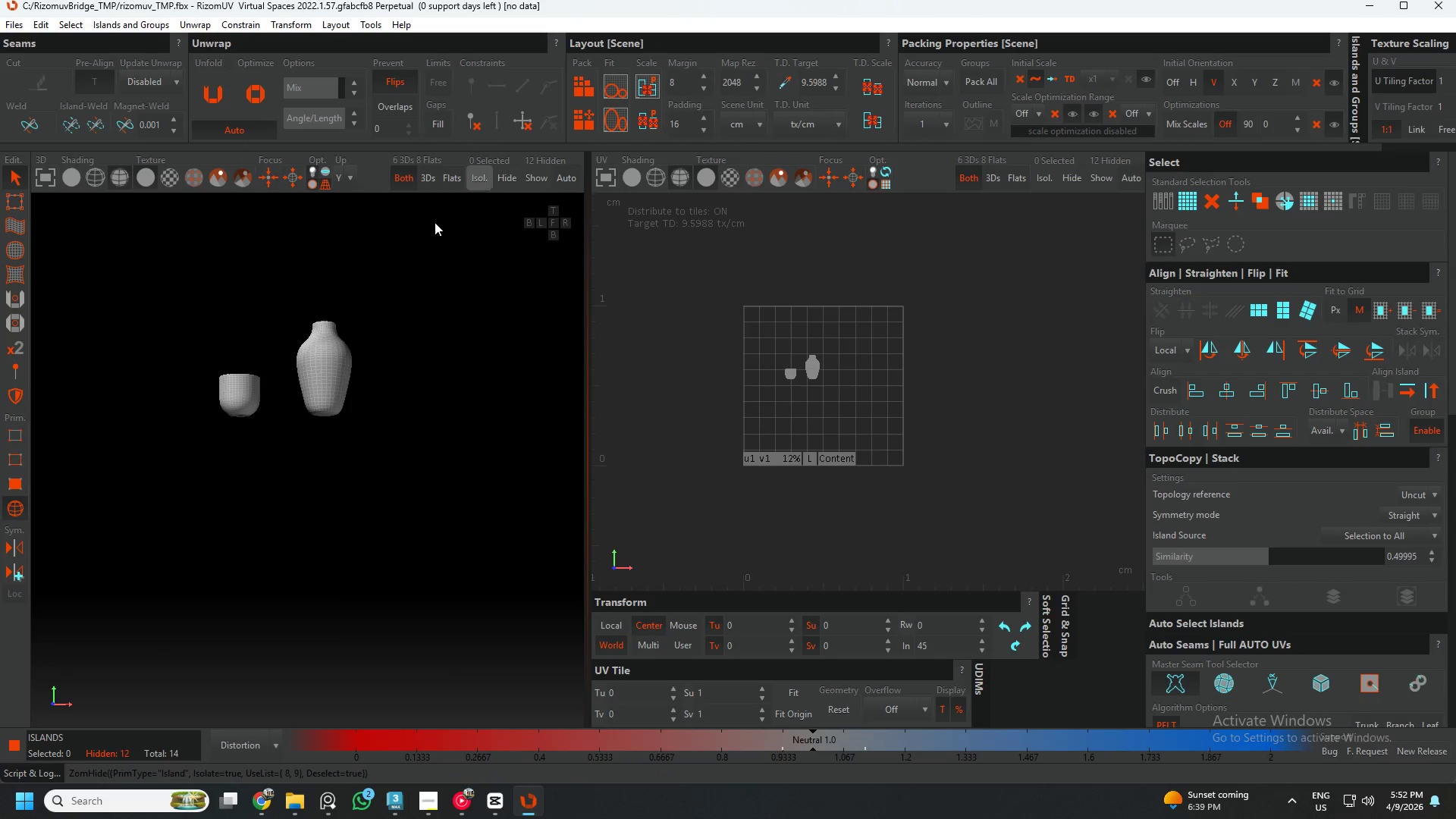 
hold_key(key=AltLeft, duration=0.52)
 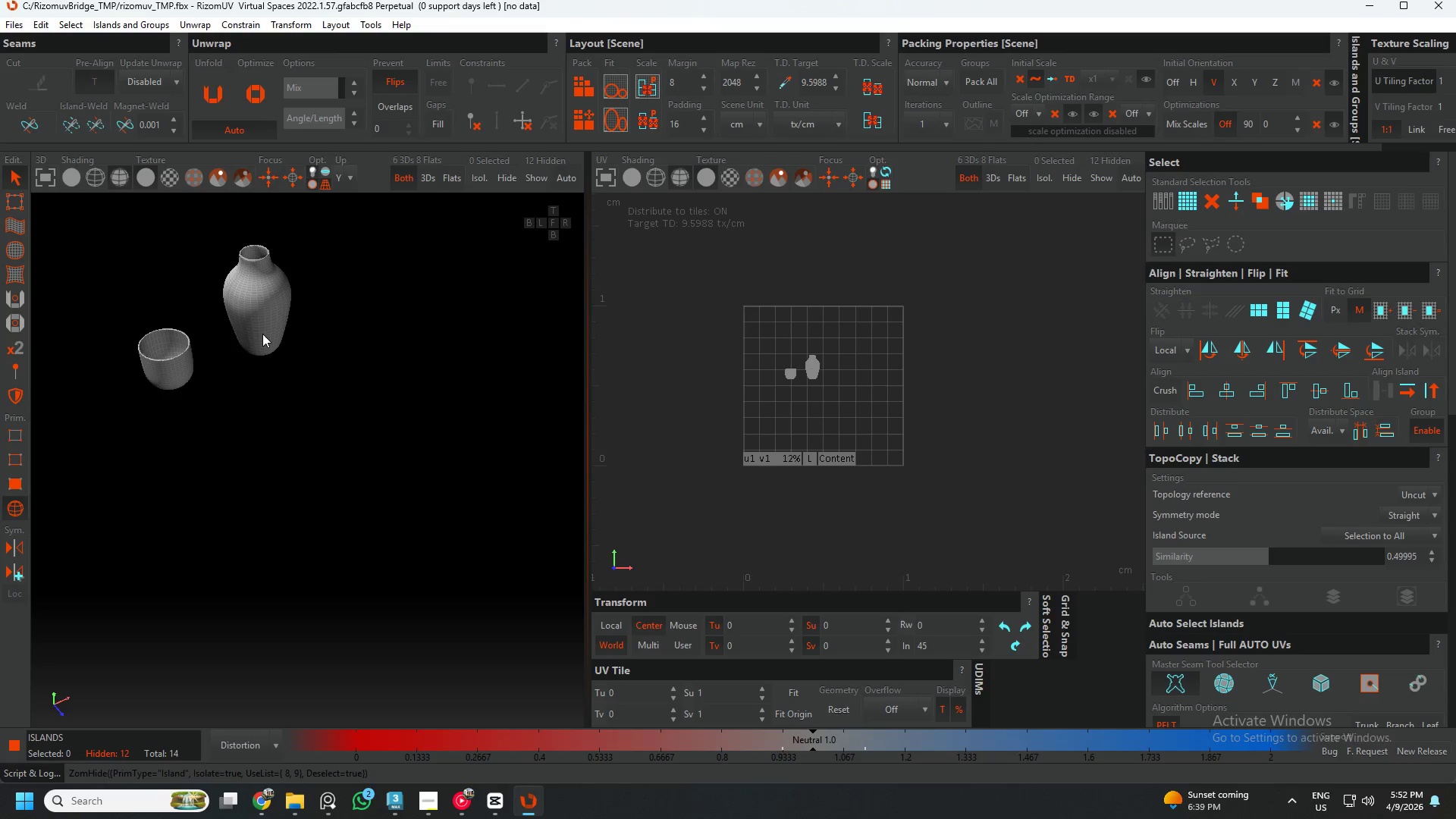 
key(Alt+F2)
 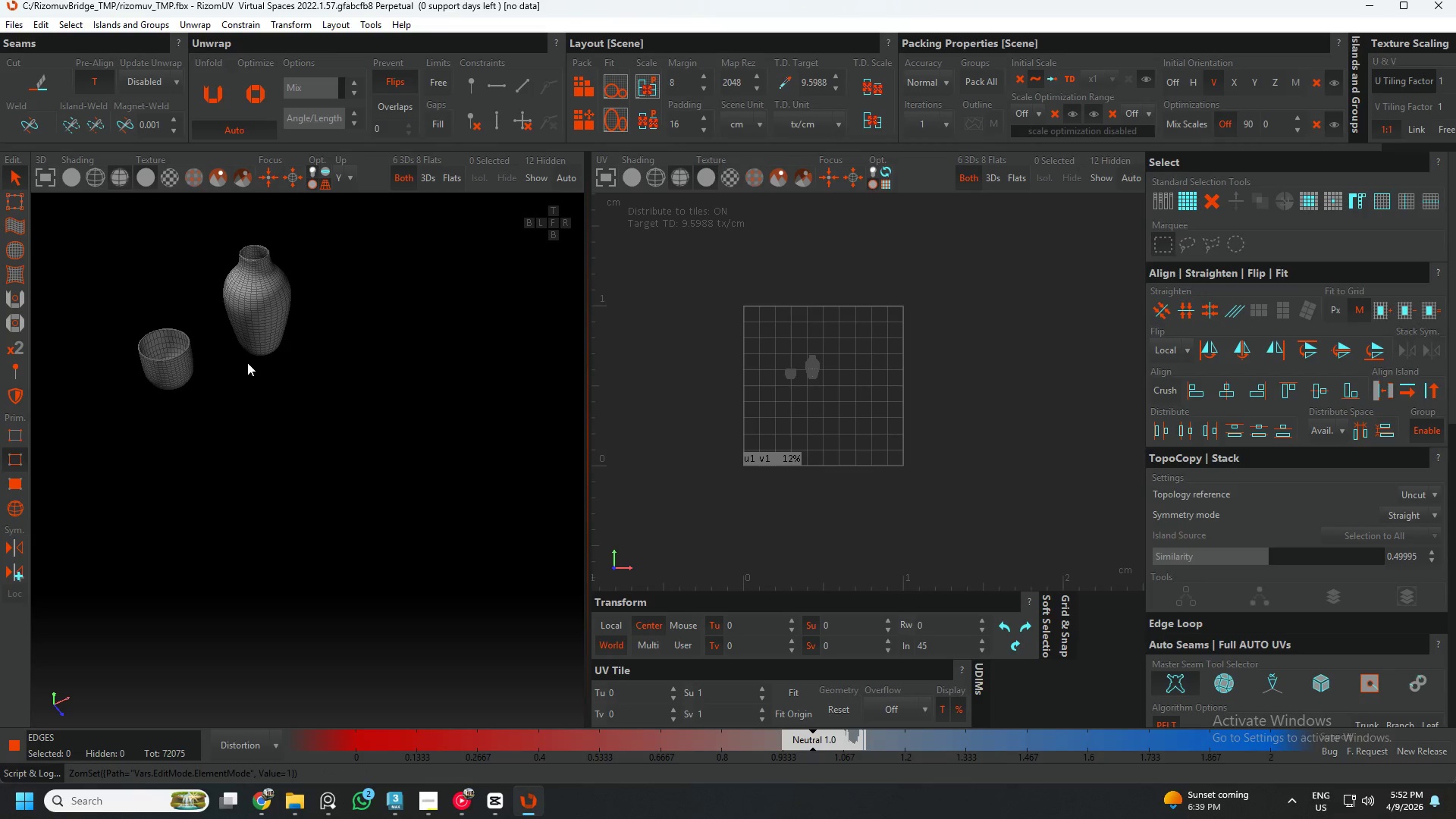 
hold_key(key=AltLeft, duration=0.48)
 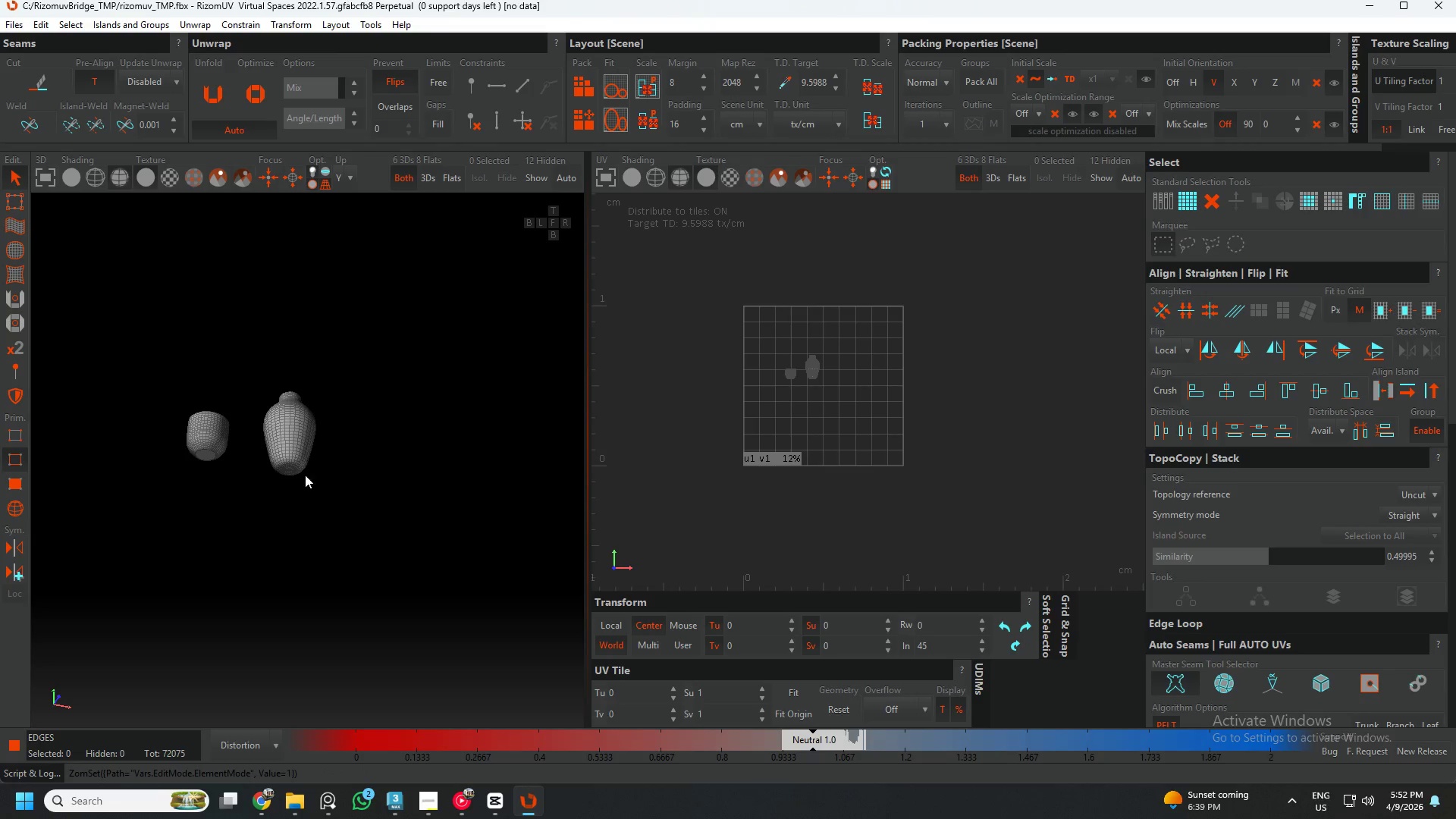 
scroll: coordinate [279, 444], scroll_direction: up, amount: 12.0
 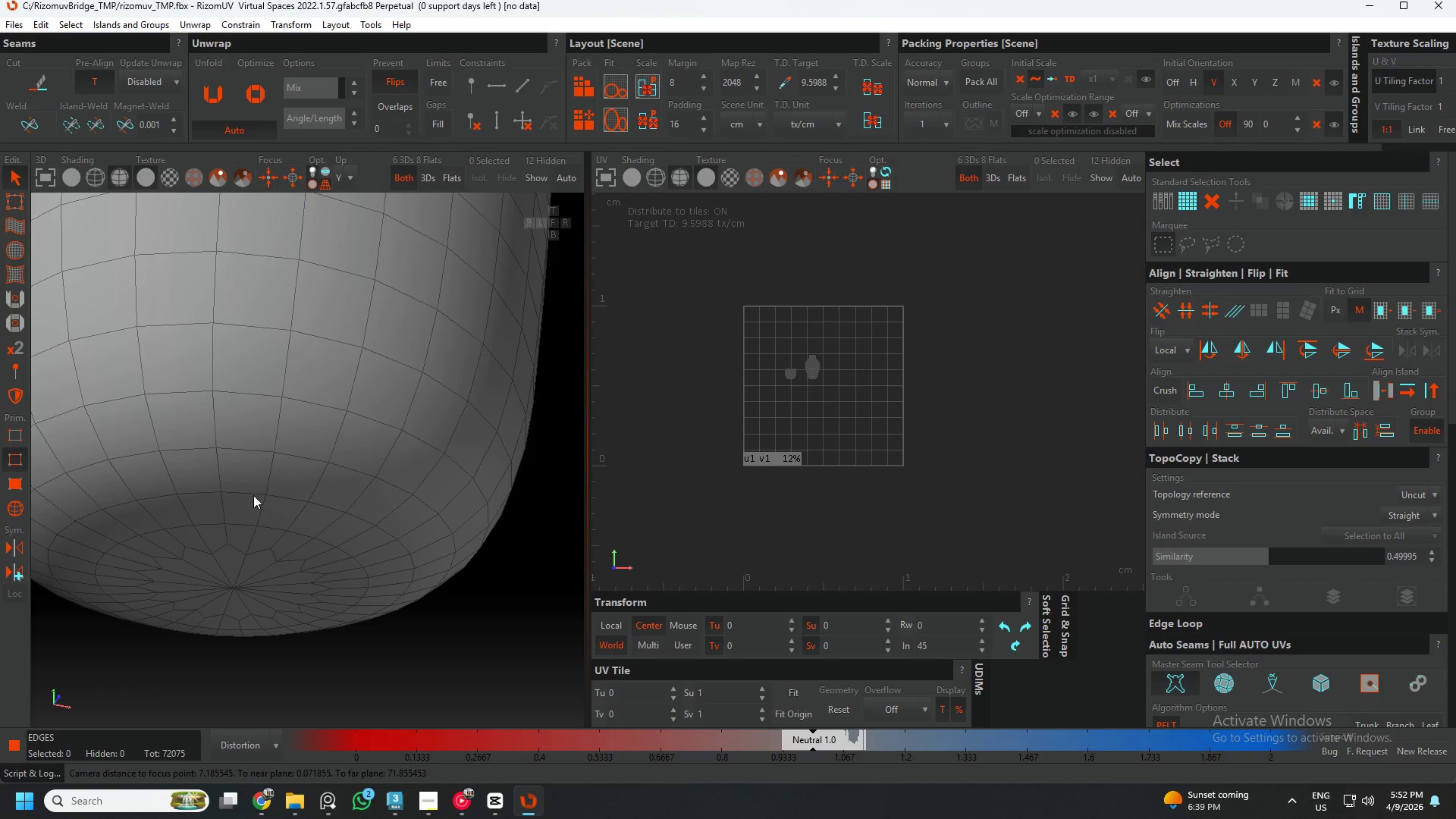 
double_click([253, 494])
 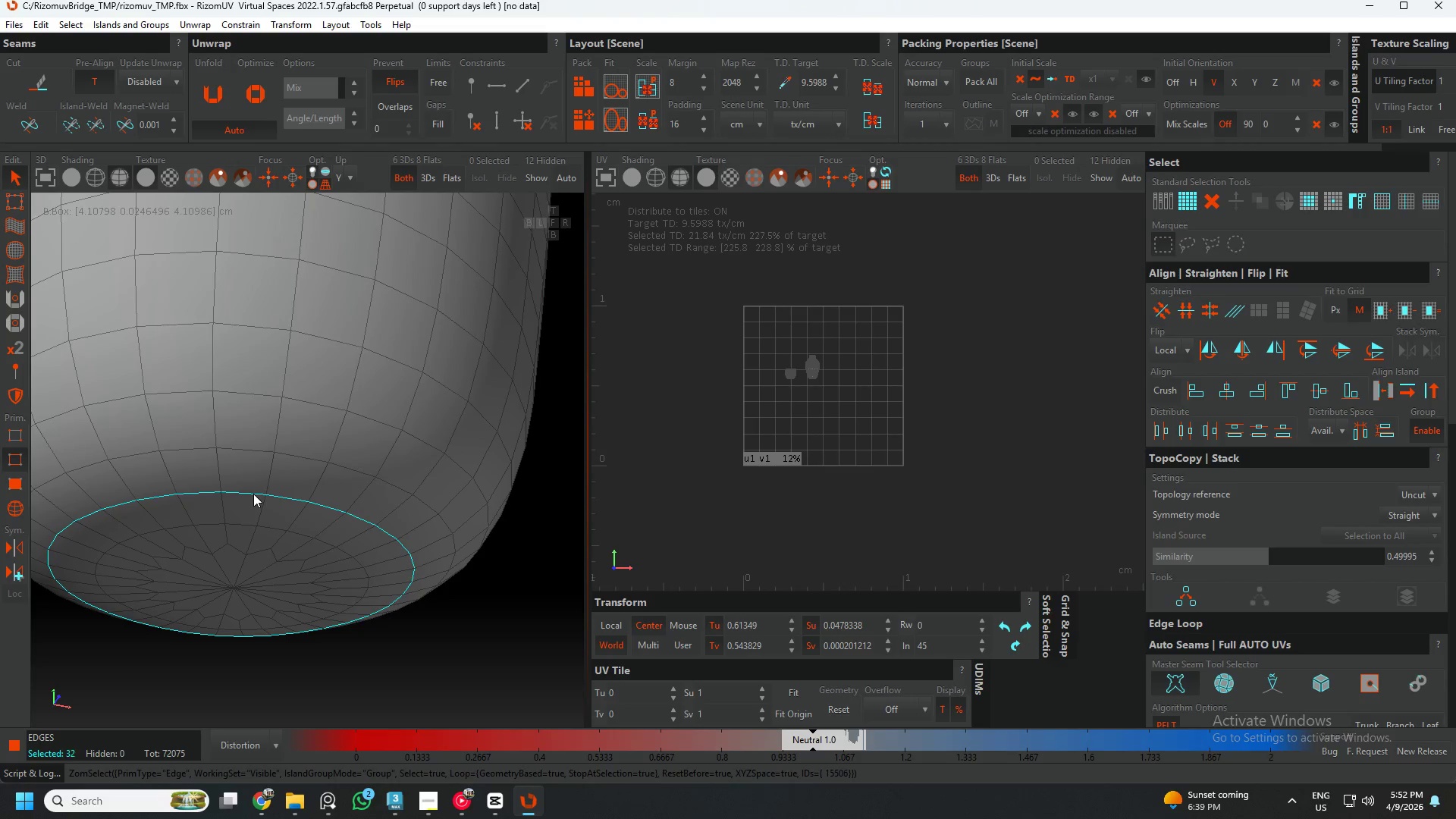 
key(C)
 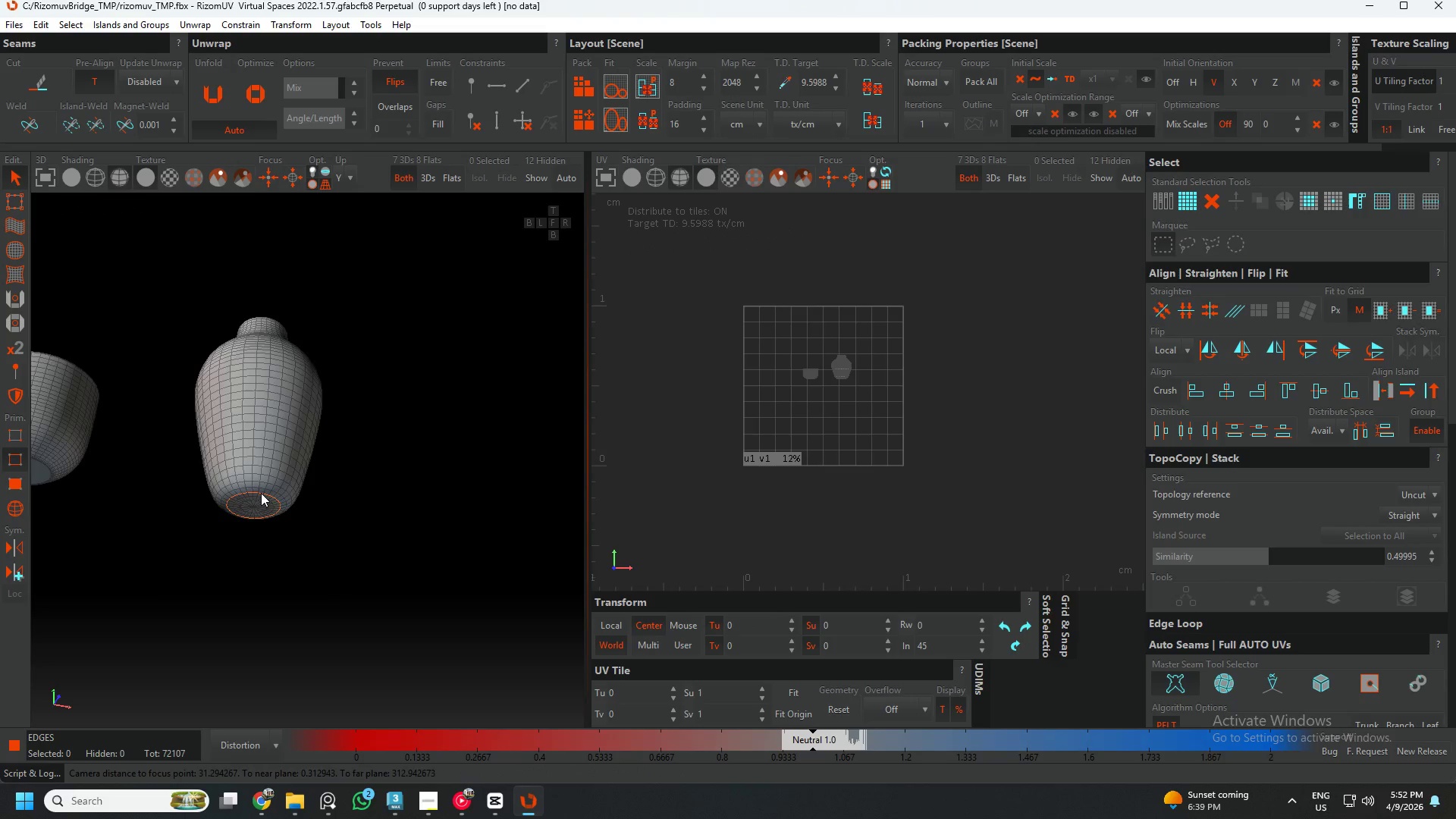 
scroll: coordinate [264, 498], scroll_direction: down, amount: 11.0
 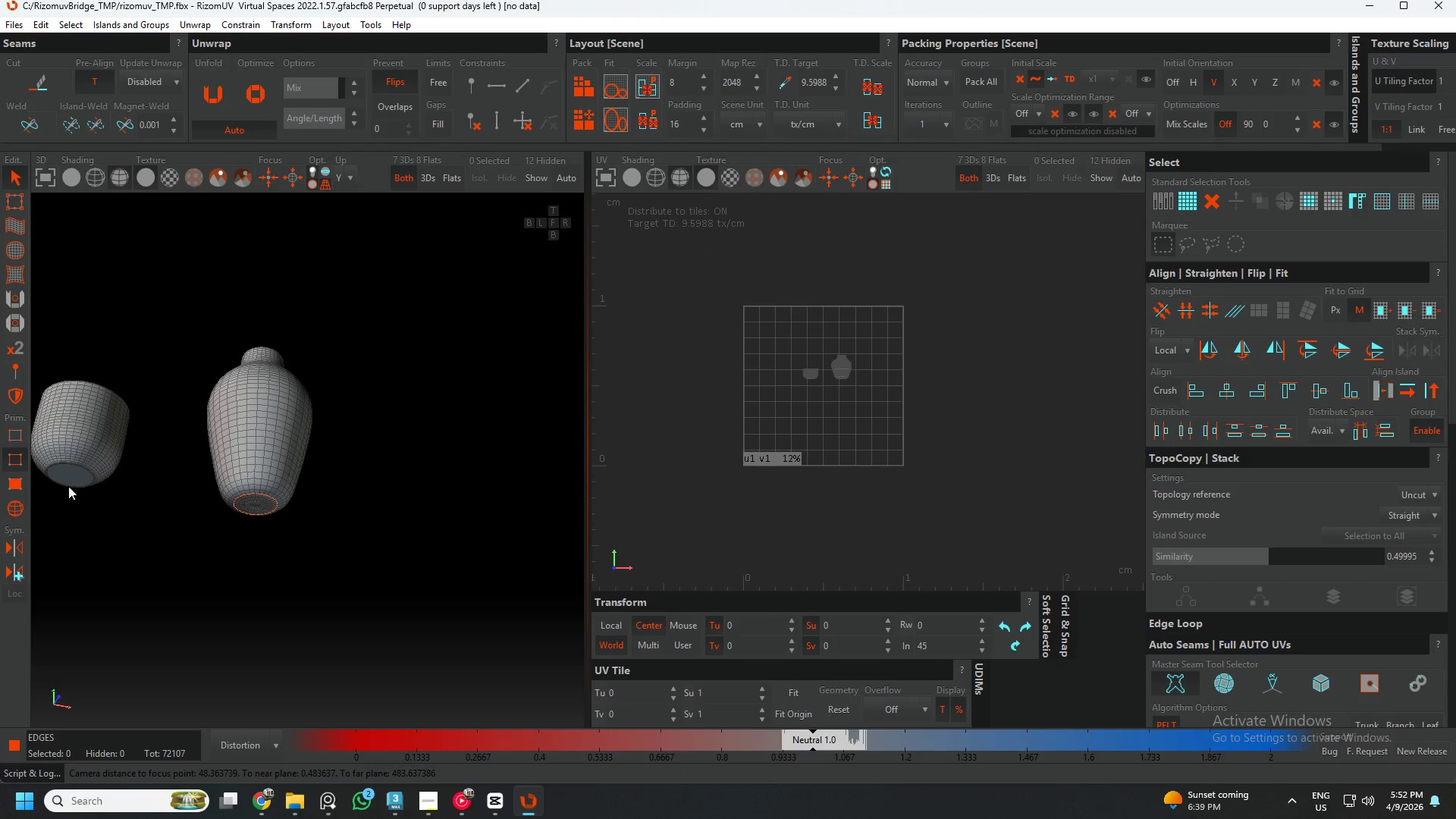 
scroll: coordinate [115, 466], scroll_direction: up, amount: 14.0
 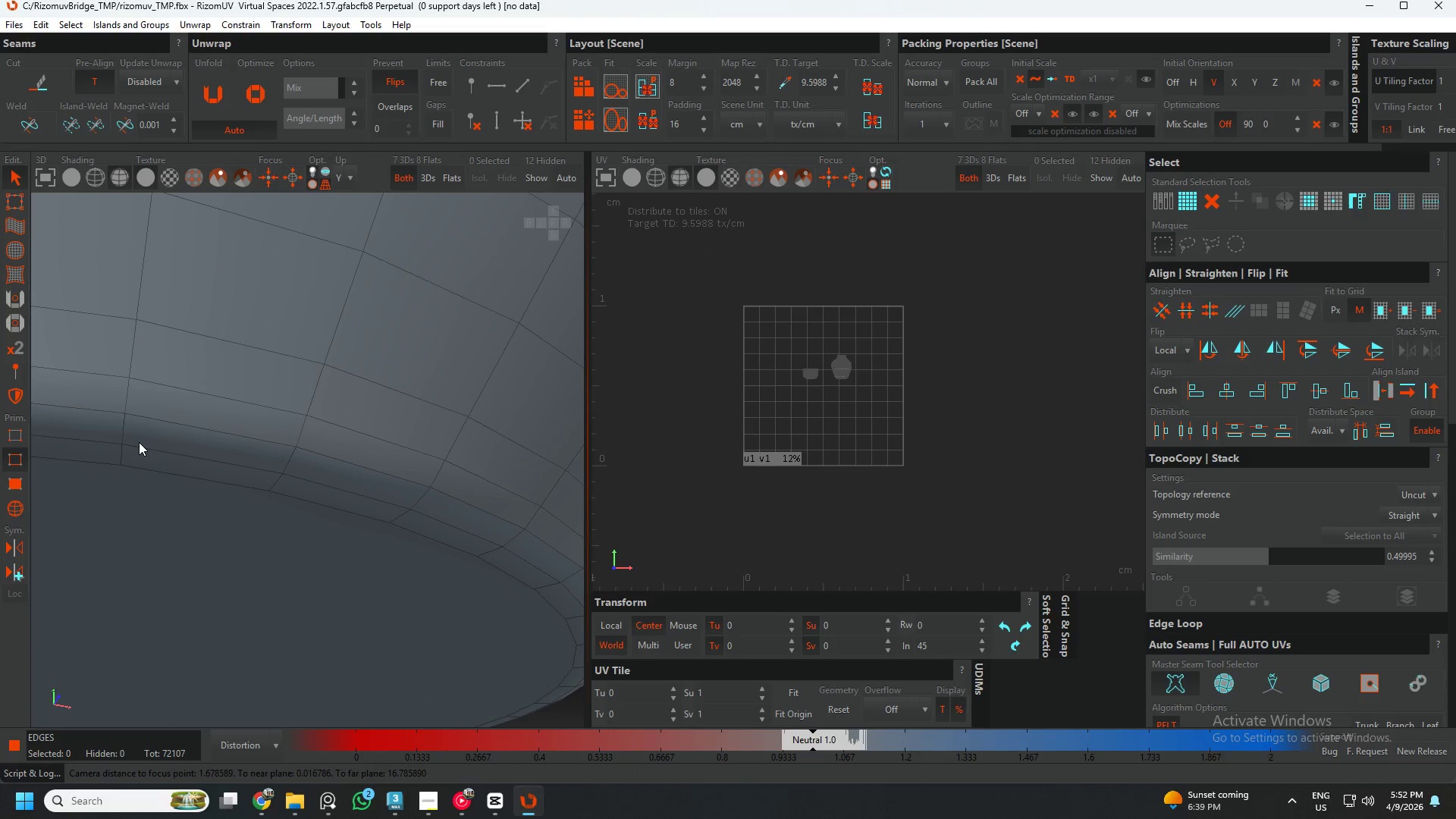 
double_click([139, 442])
 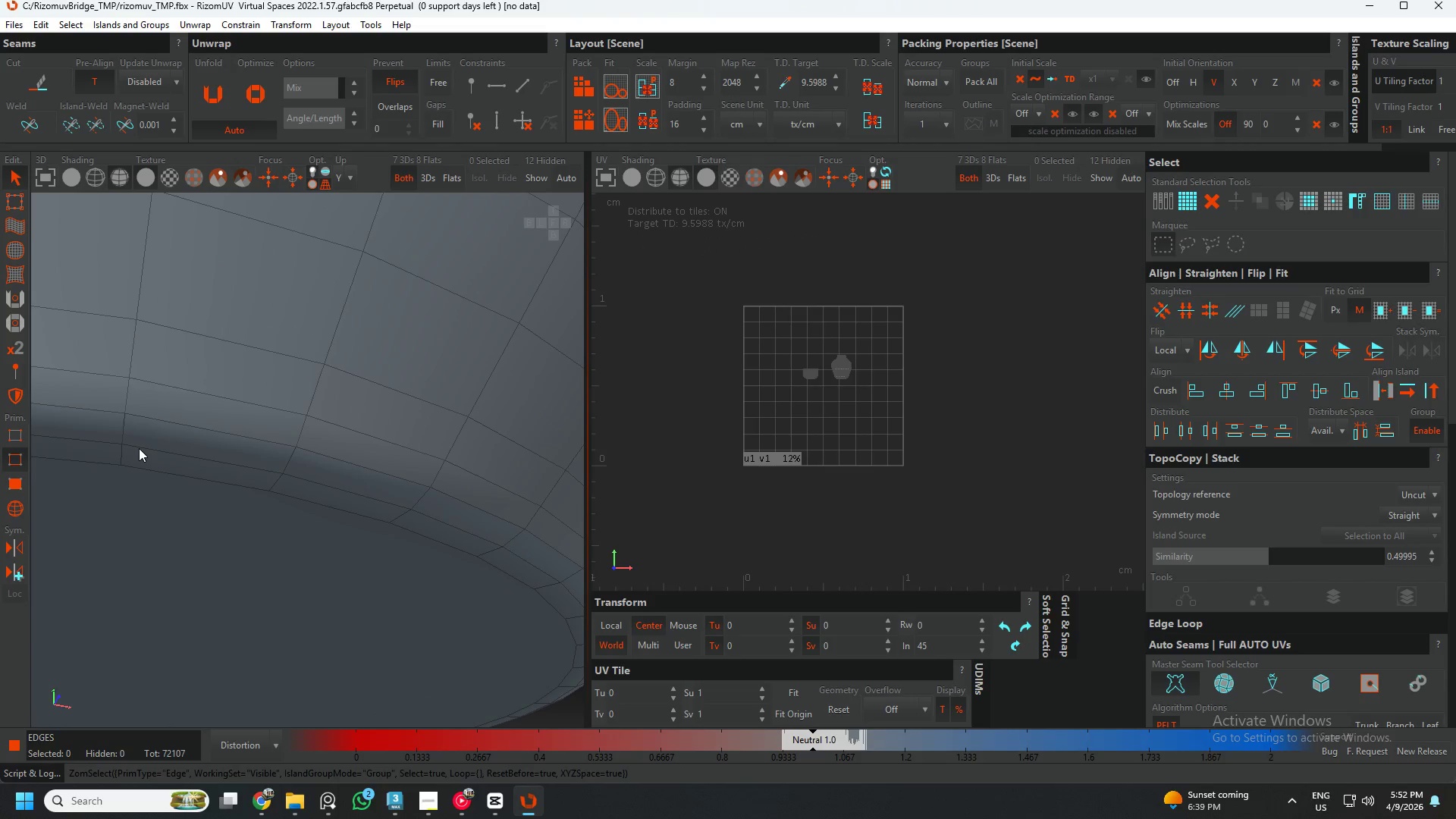 
triple_click([139, 448])
 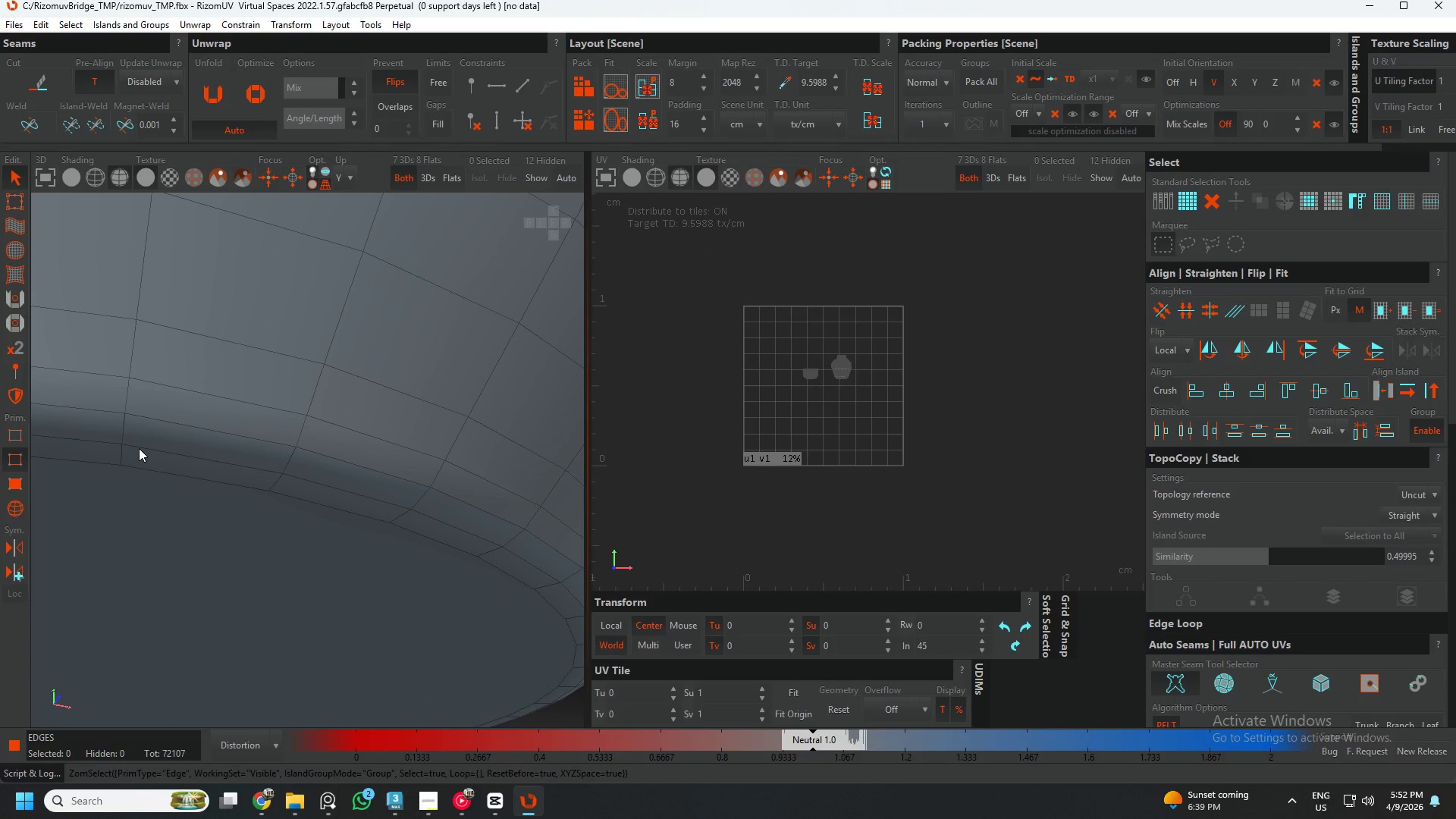 
triple_click([139, 448])
 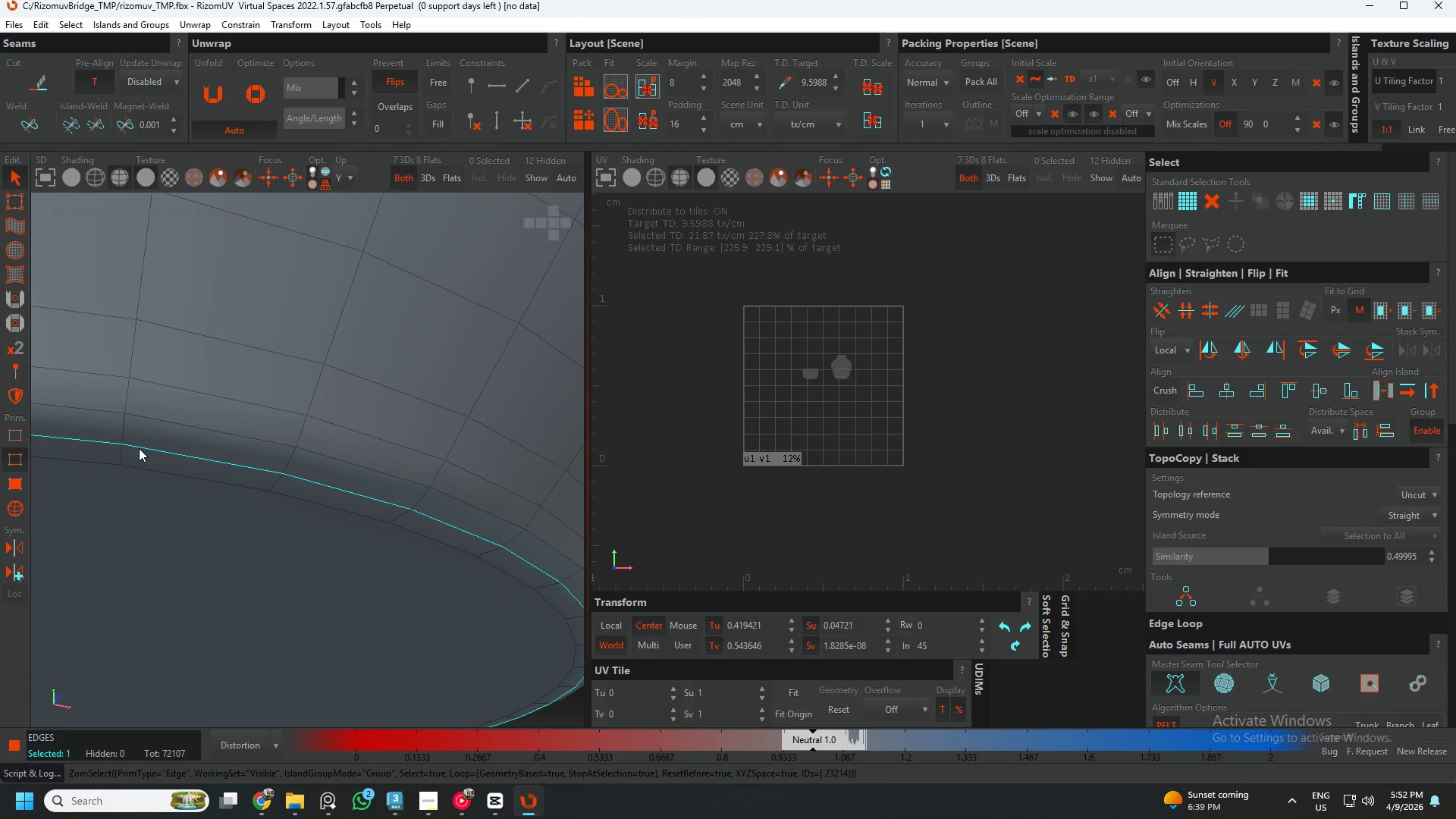 
key(C)
 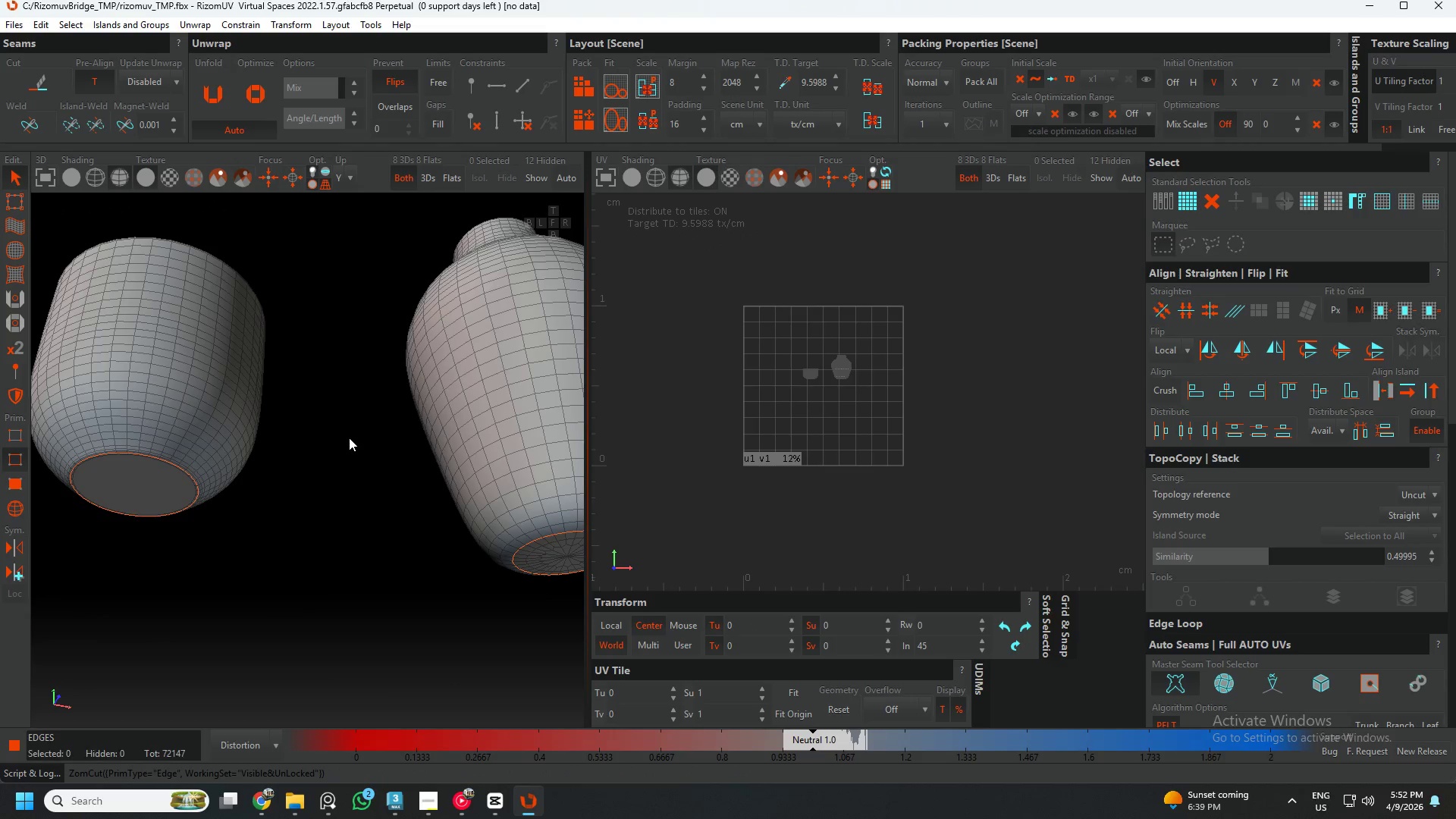 
scroll: coordinate [140, 456], scroll_direction: down, amount: 13.0
 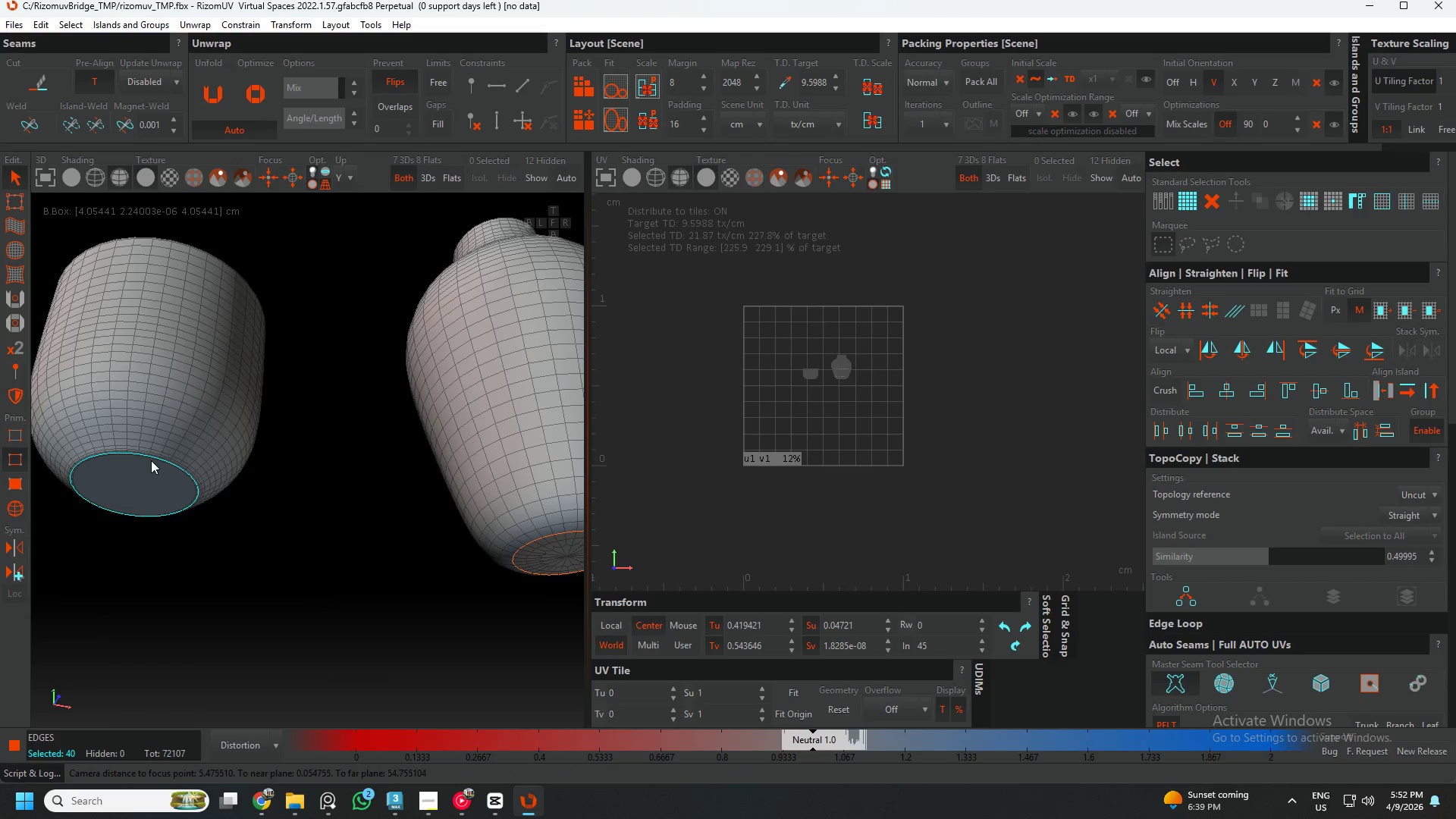 
hold_key(key=AltLeft, duration=0.61)
 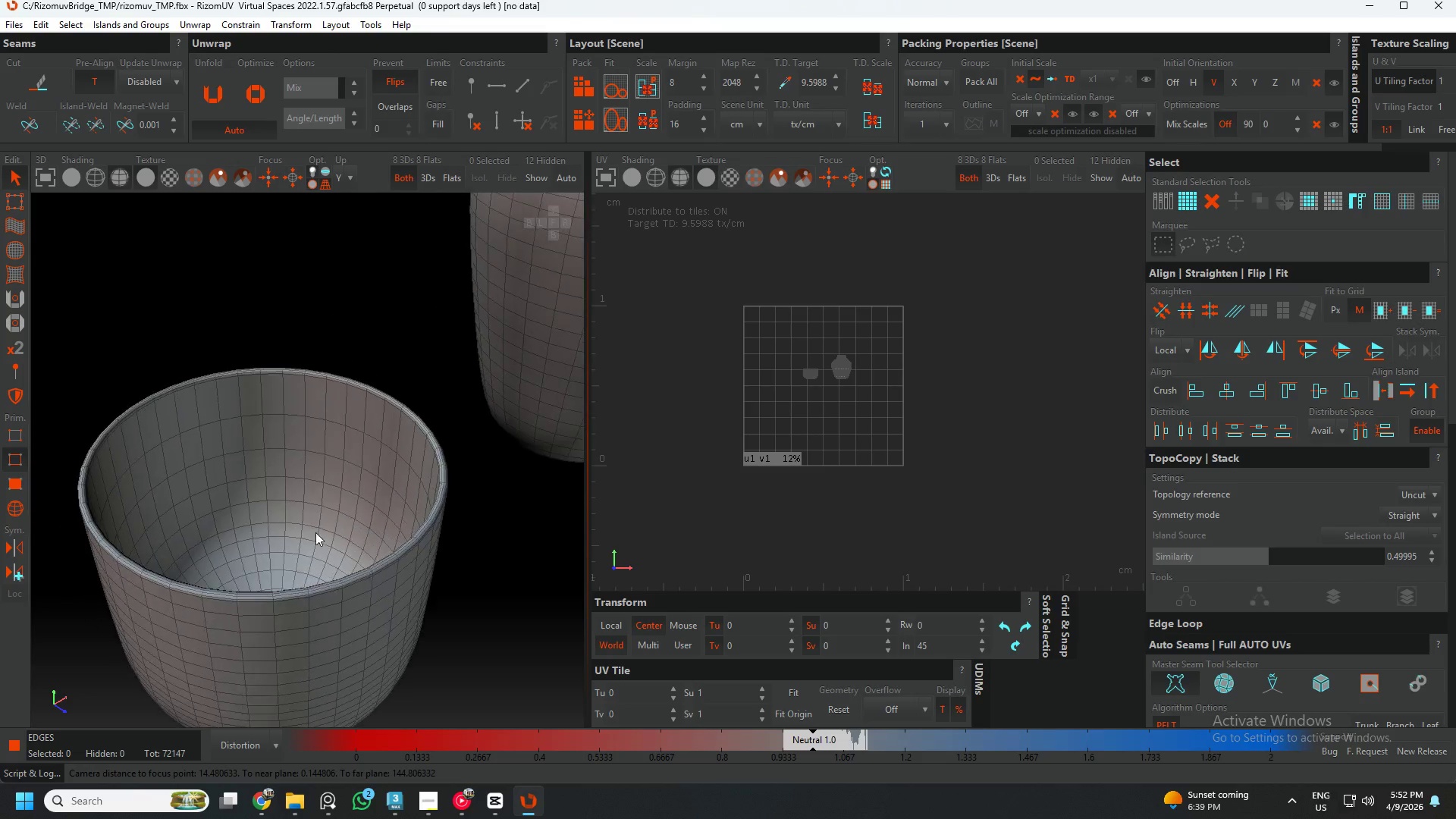 
hold_key(key=AltLeft, duration=0.55)
 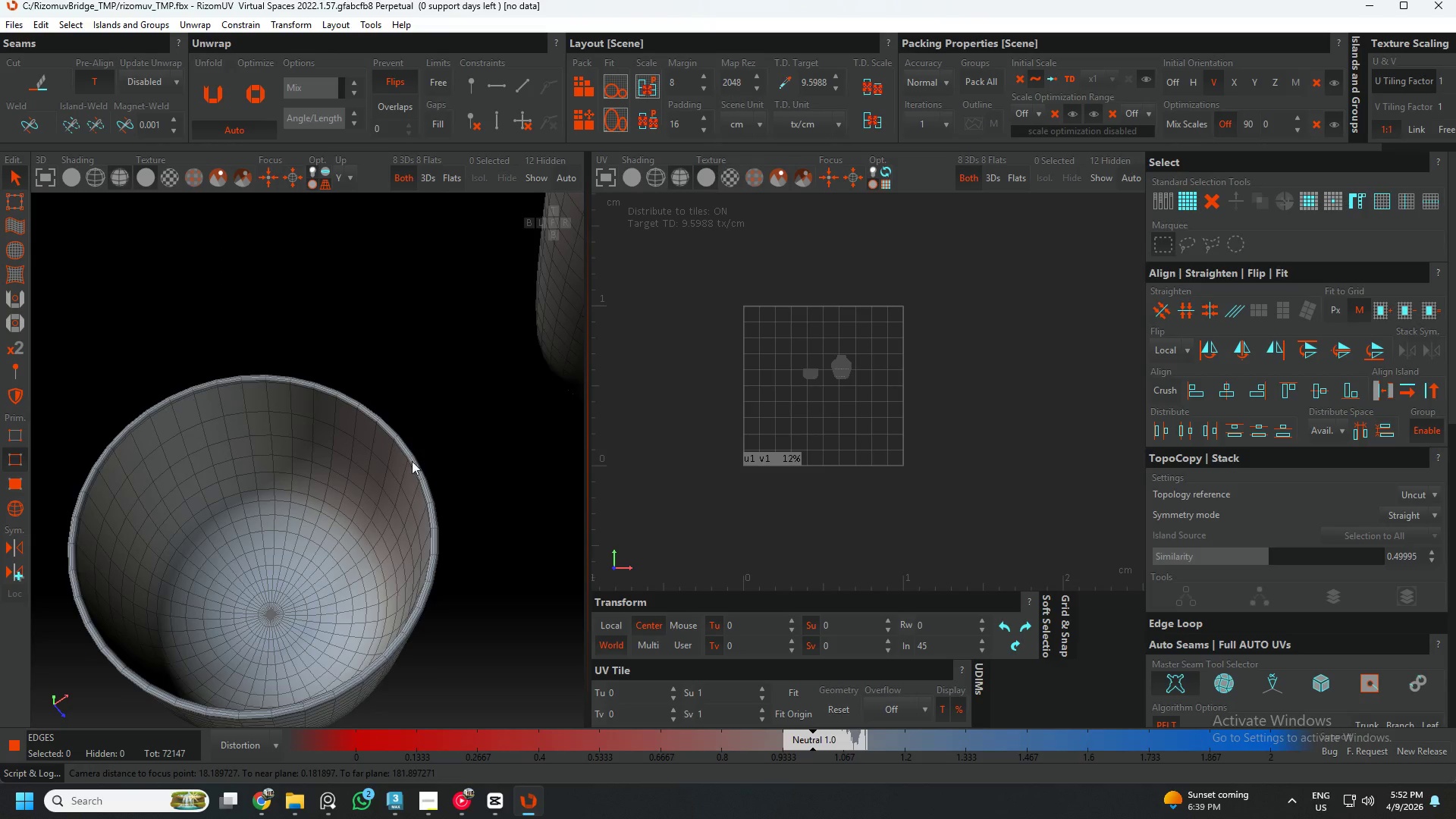 
hold_key(key=AltLeft, duration=0.72)
 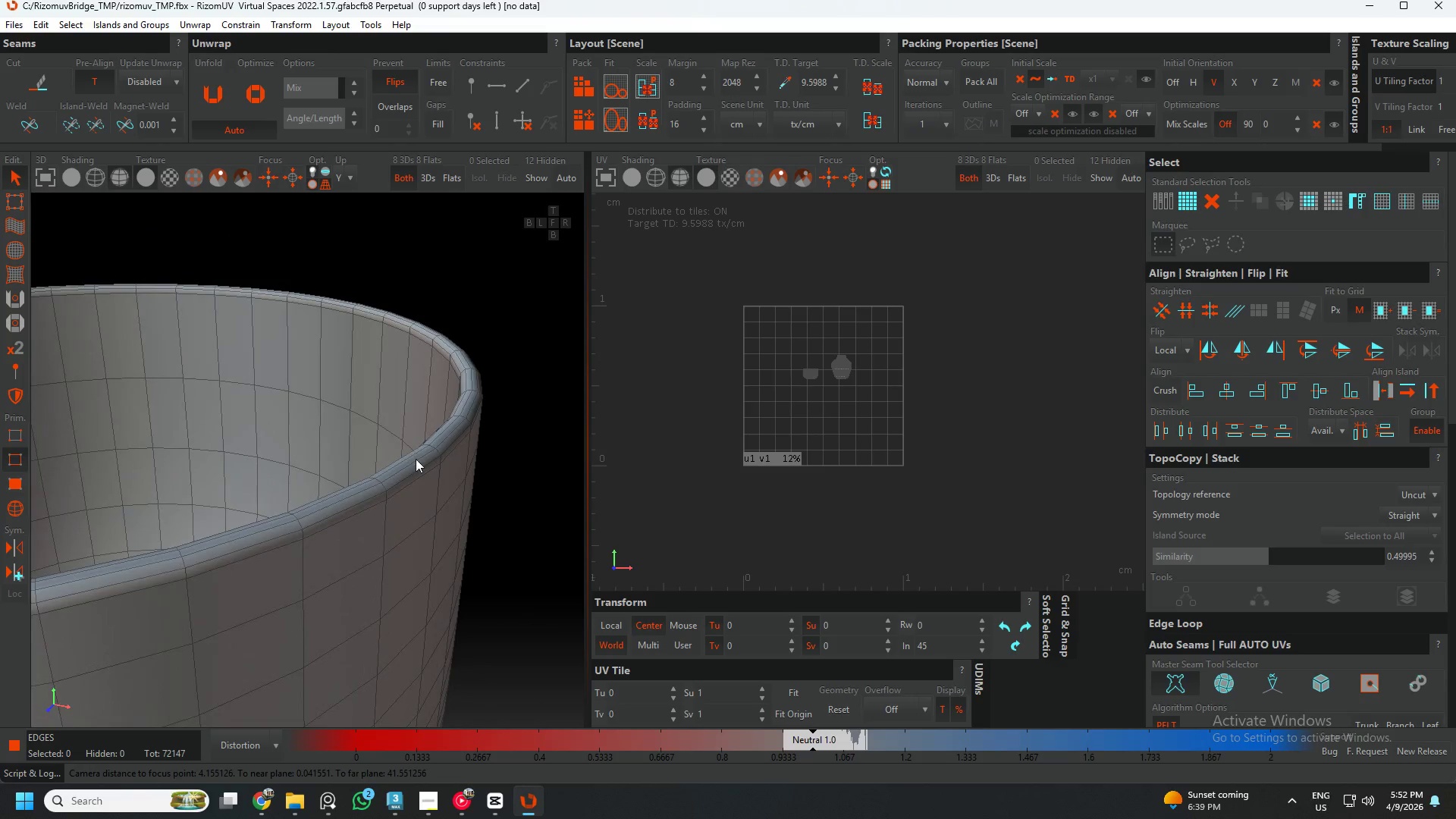 
scroll: coordinate [419, 450], scroll_direction: up, amount: 4.0
 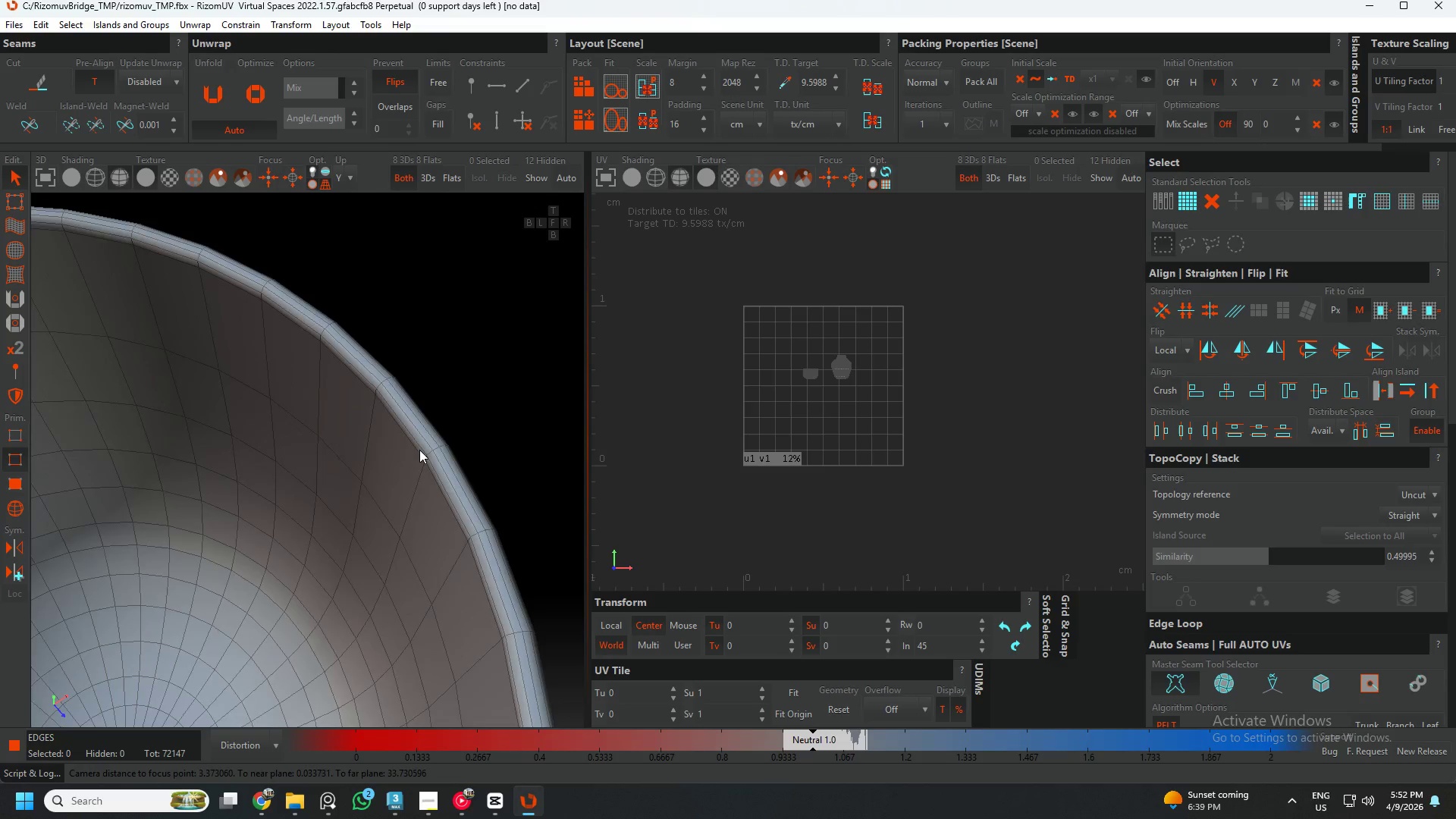 
hold_key(key=AltLeft, duration=0.42)
 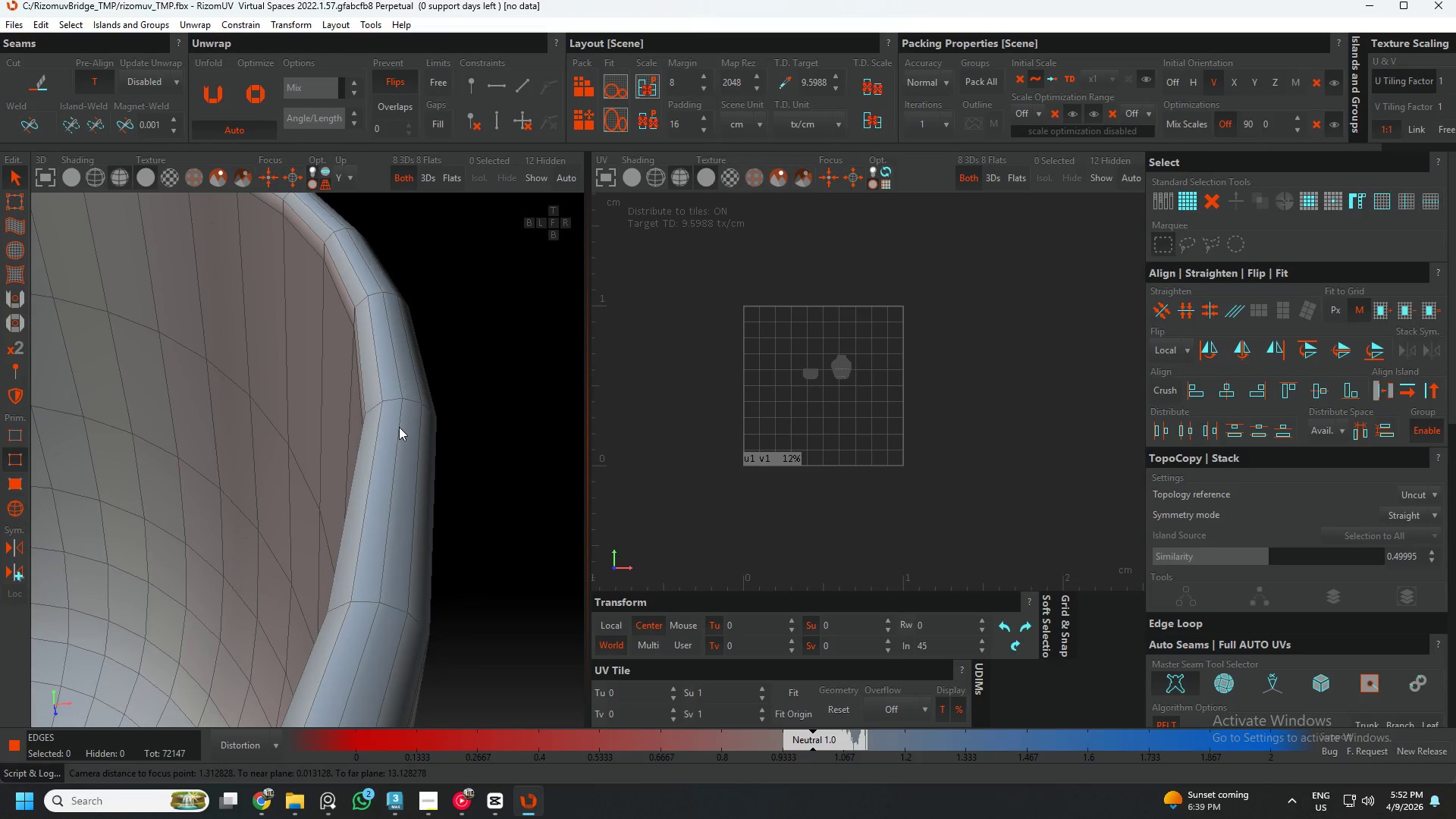 
scroll: coordinate [423, 463], scroll_direction: up, amount: 4.0
 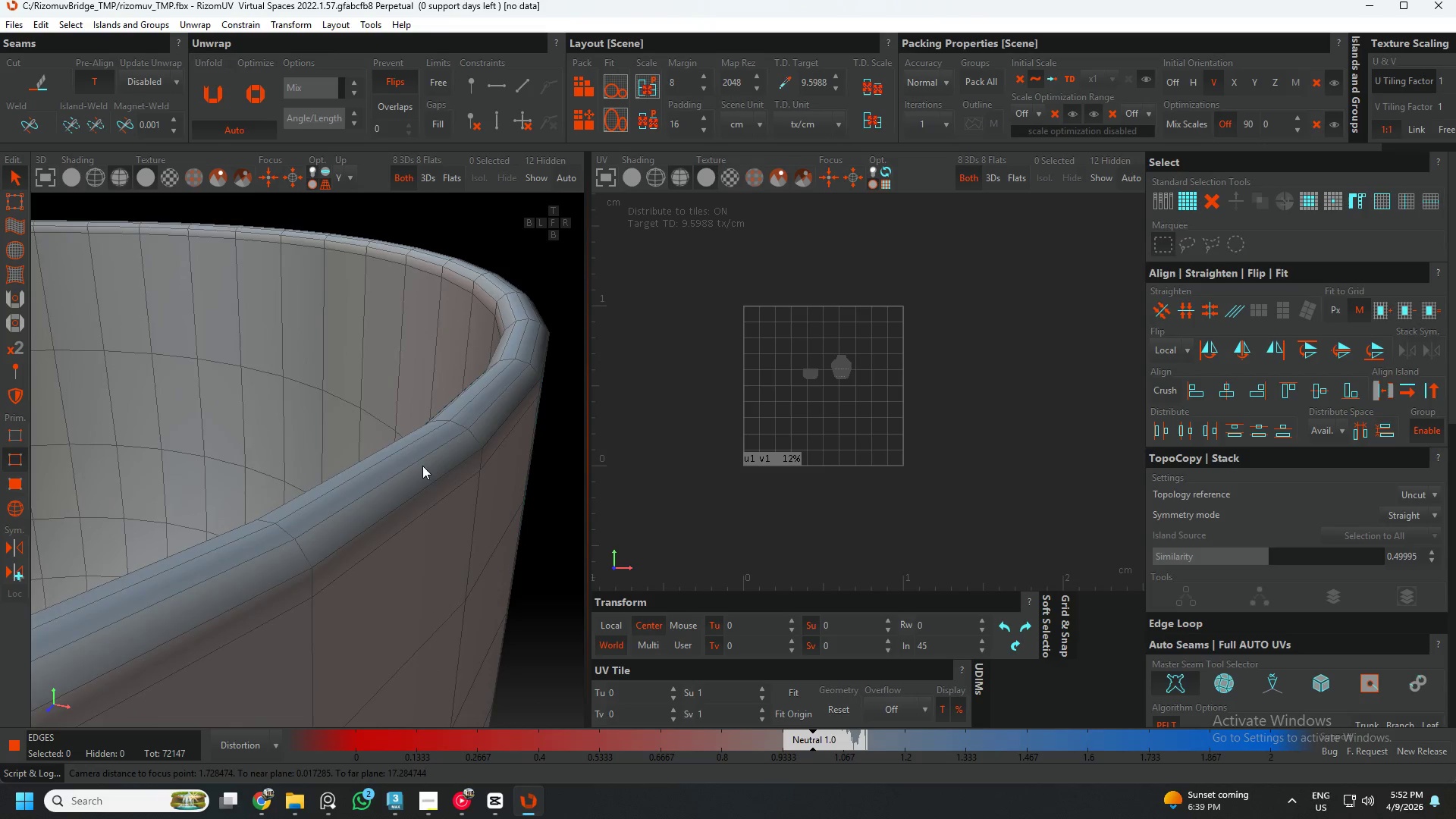 
double_click([400, 427])
 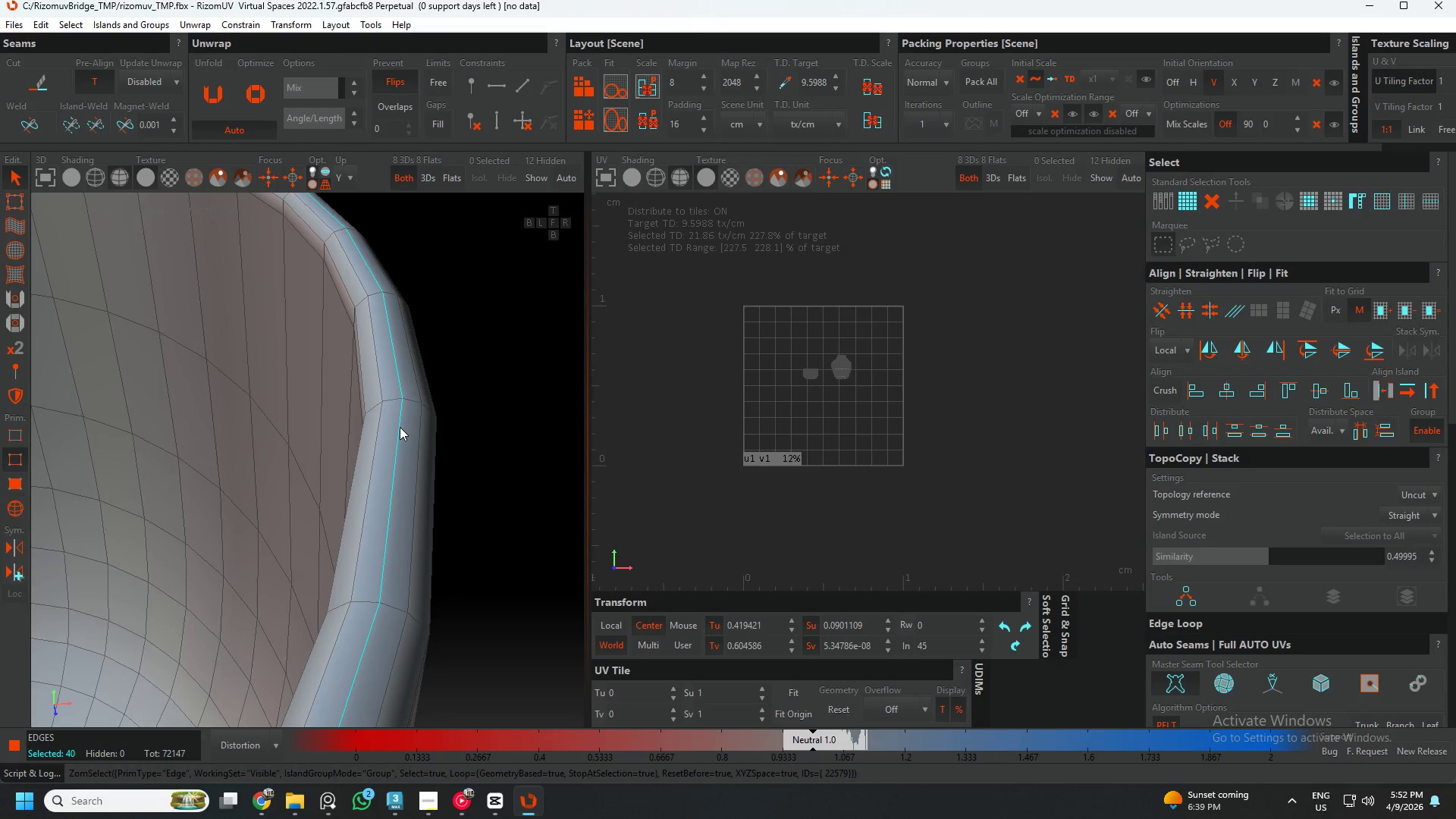 
key(C)
 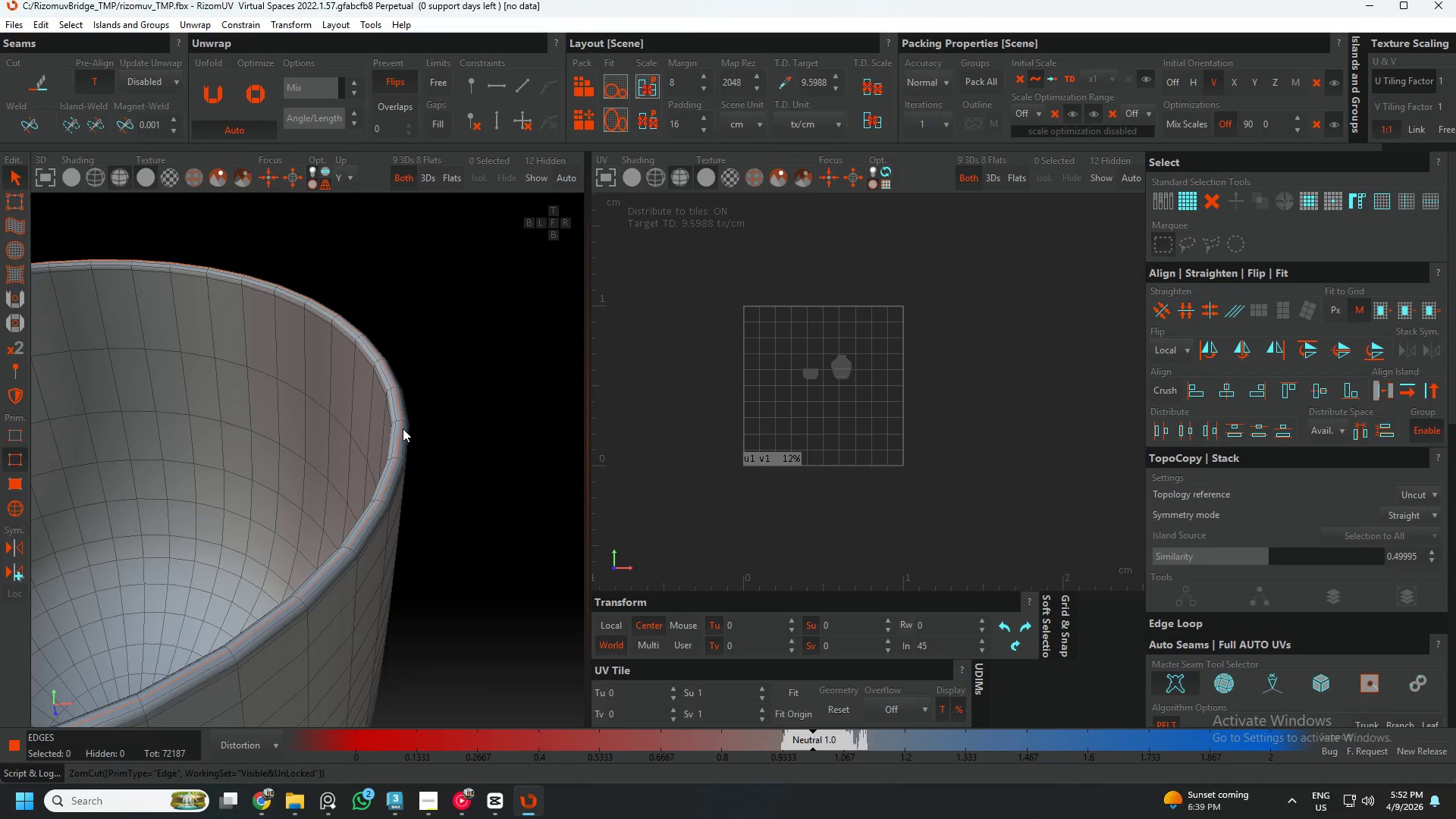 
scroll: coordinate [400, 427], scroll_direction: down, amount: 7.0
 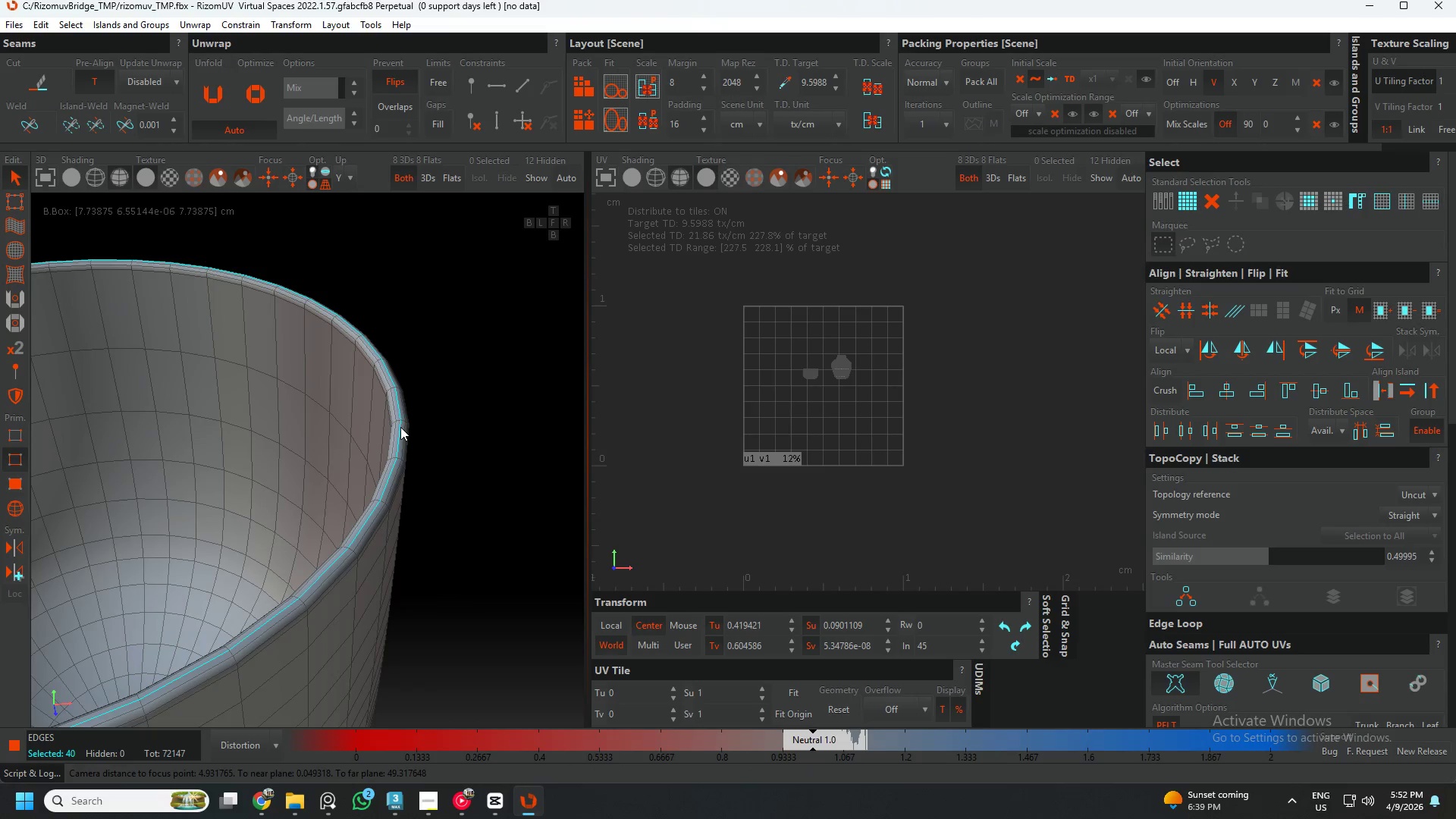 
hold_key(key=AltLeft, duration=0.59)
 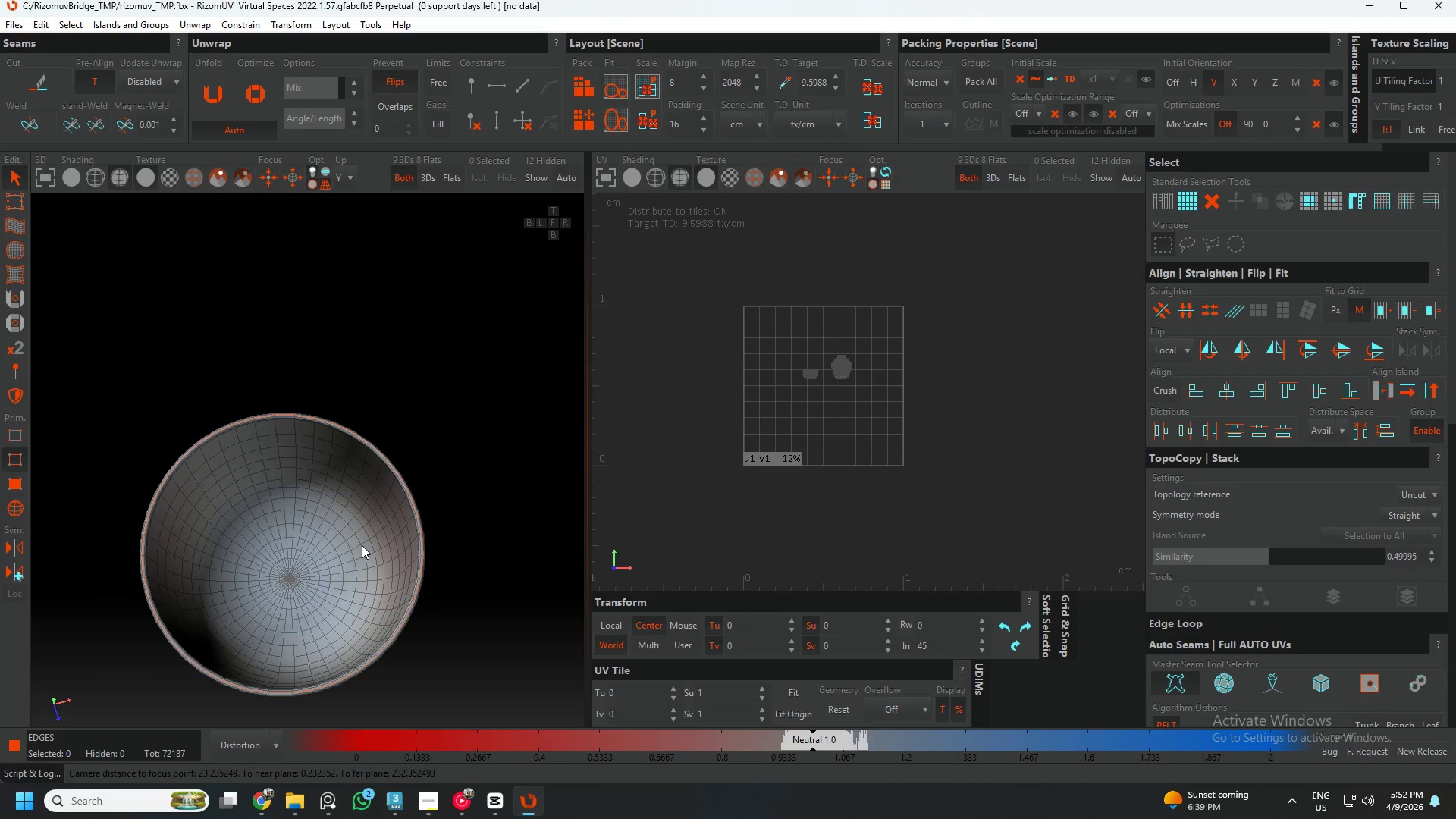 
scroll: coordinate [403, 428], scroll_direction: down, amount: 5.0
 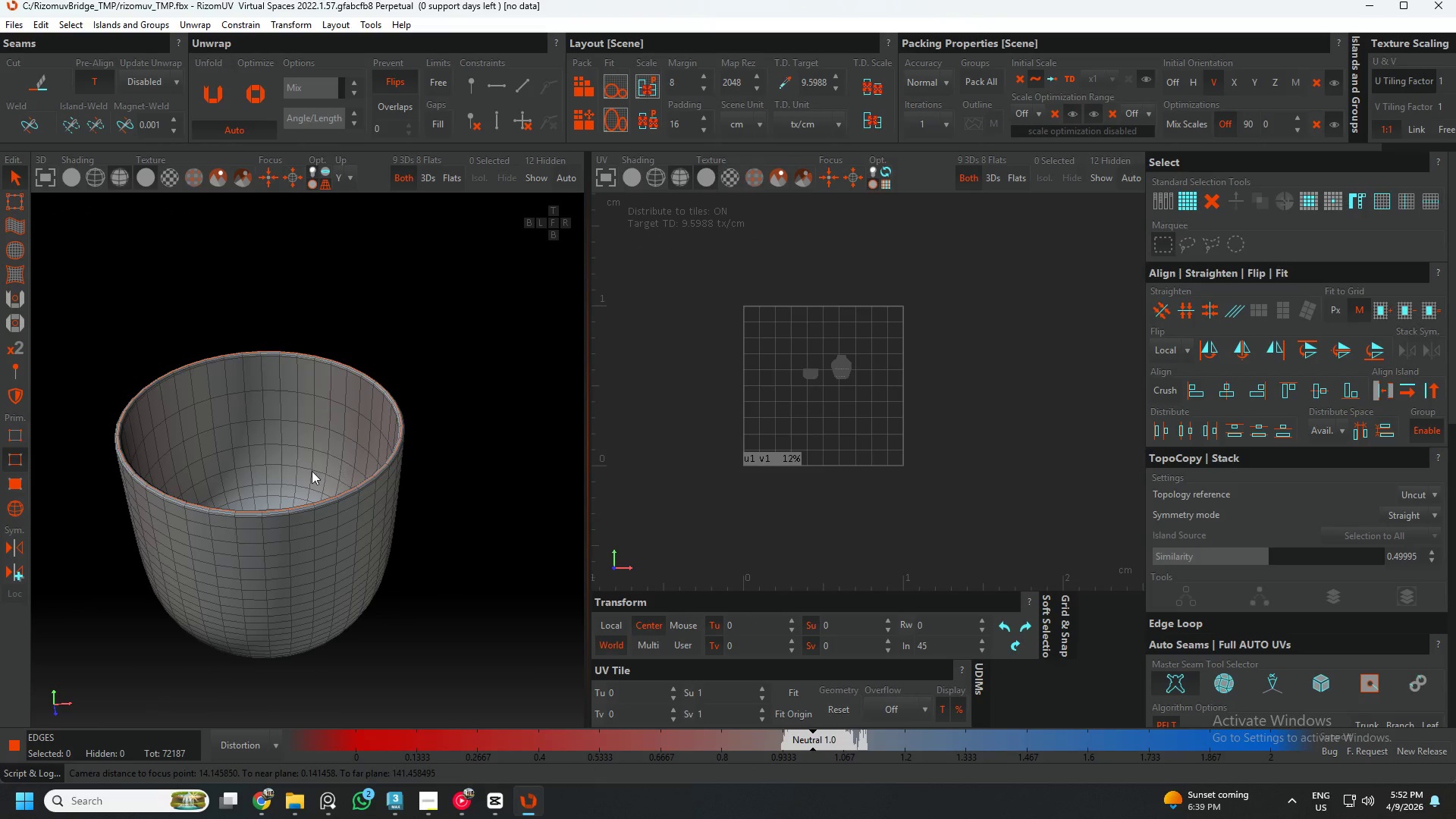 
scroll: coordinate [331, 537], scroll_direction: up, amount: 4.0
 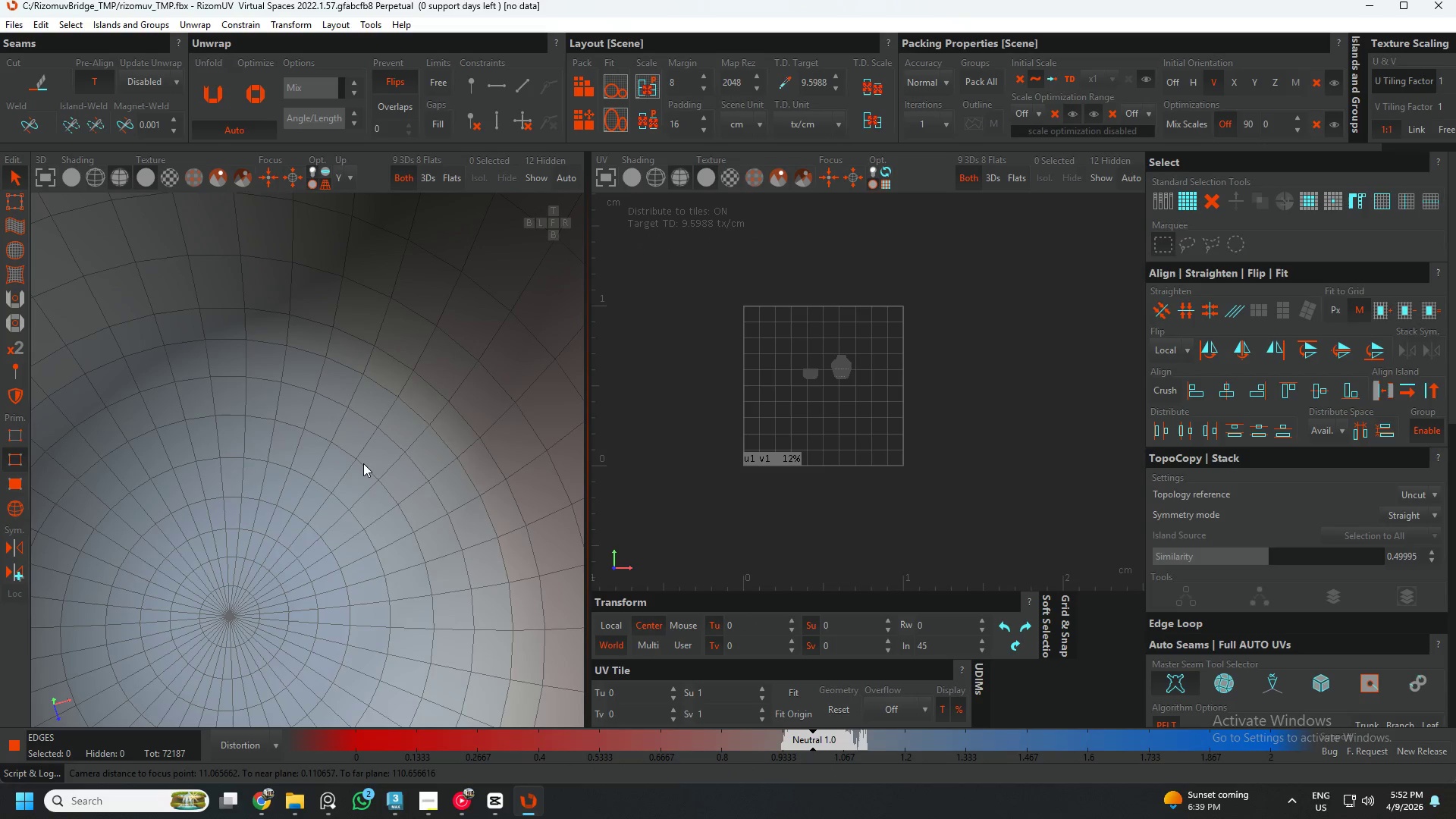 
double_click([363, 465])
 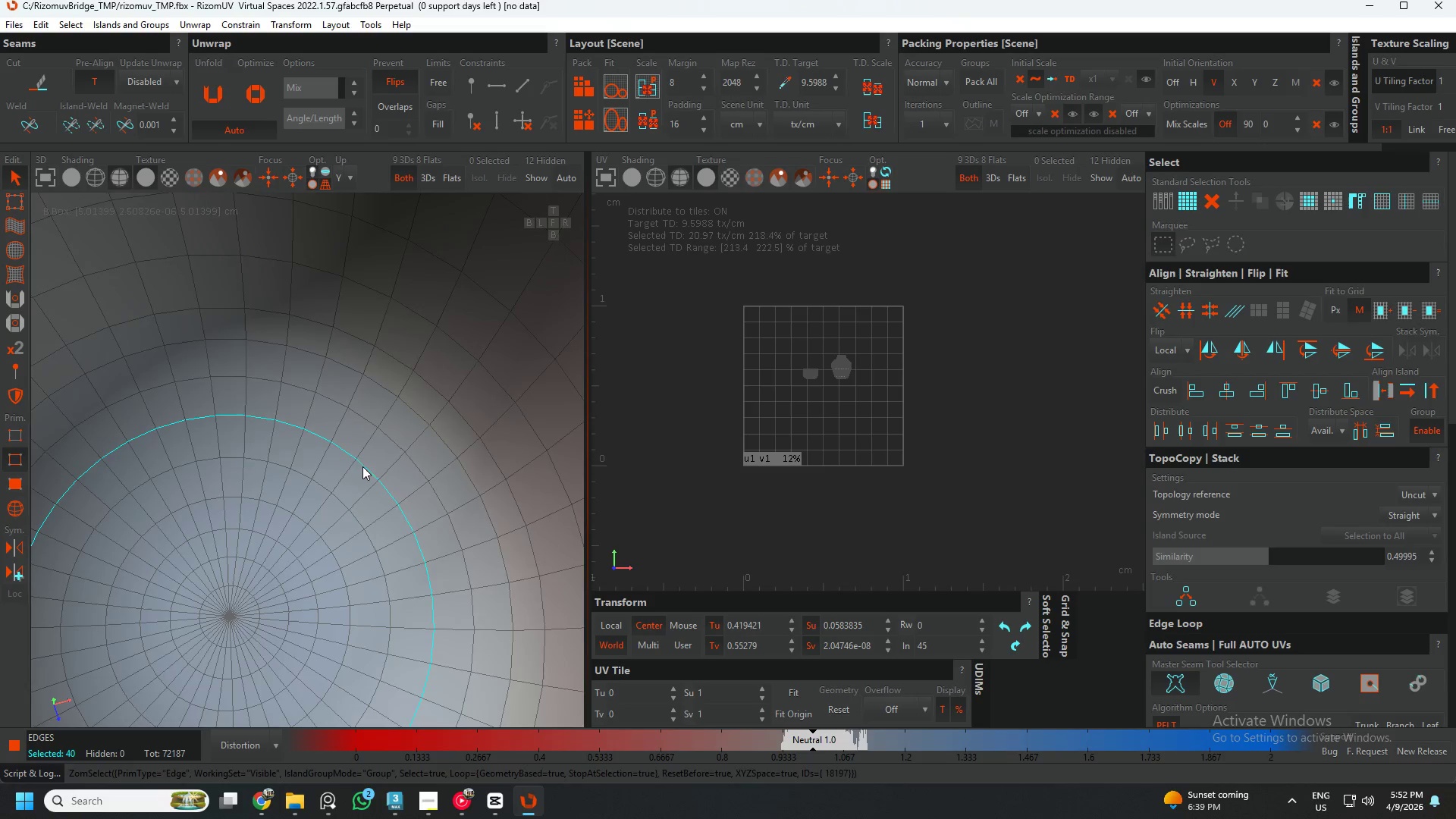 
key(C)
 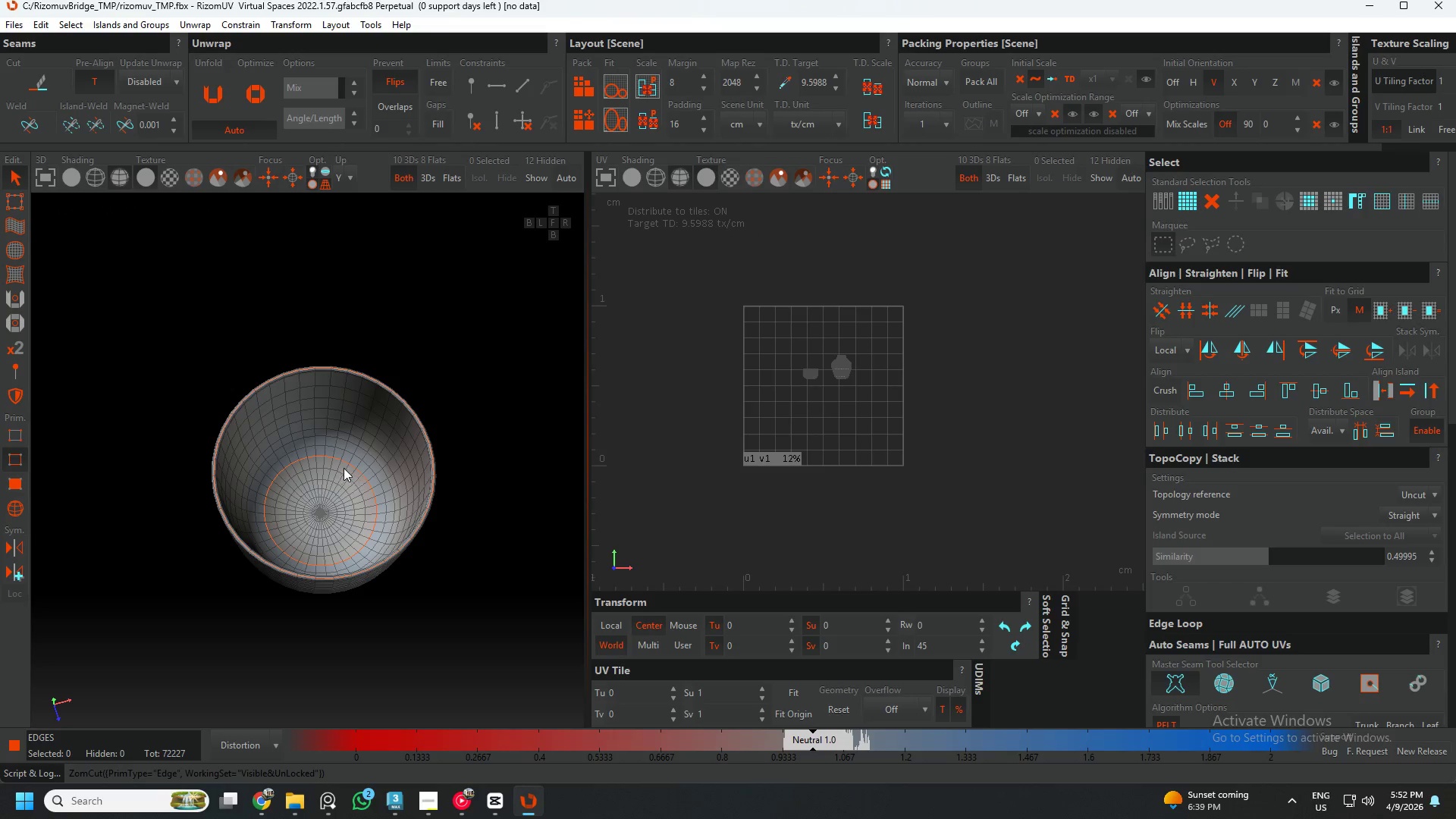 
scroll: coordinate [356, 472], scroll_direction: down, amount: 6.0
 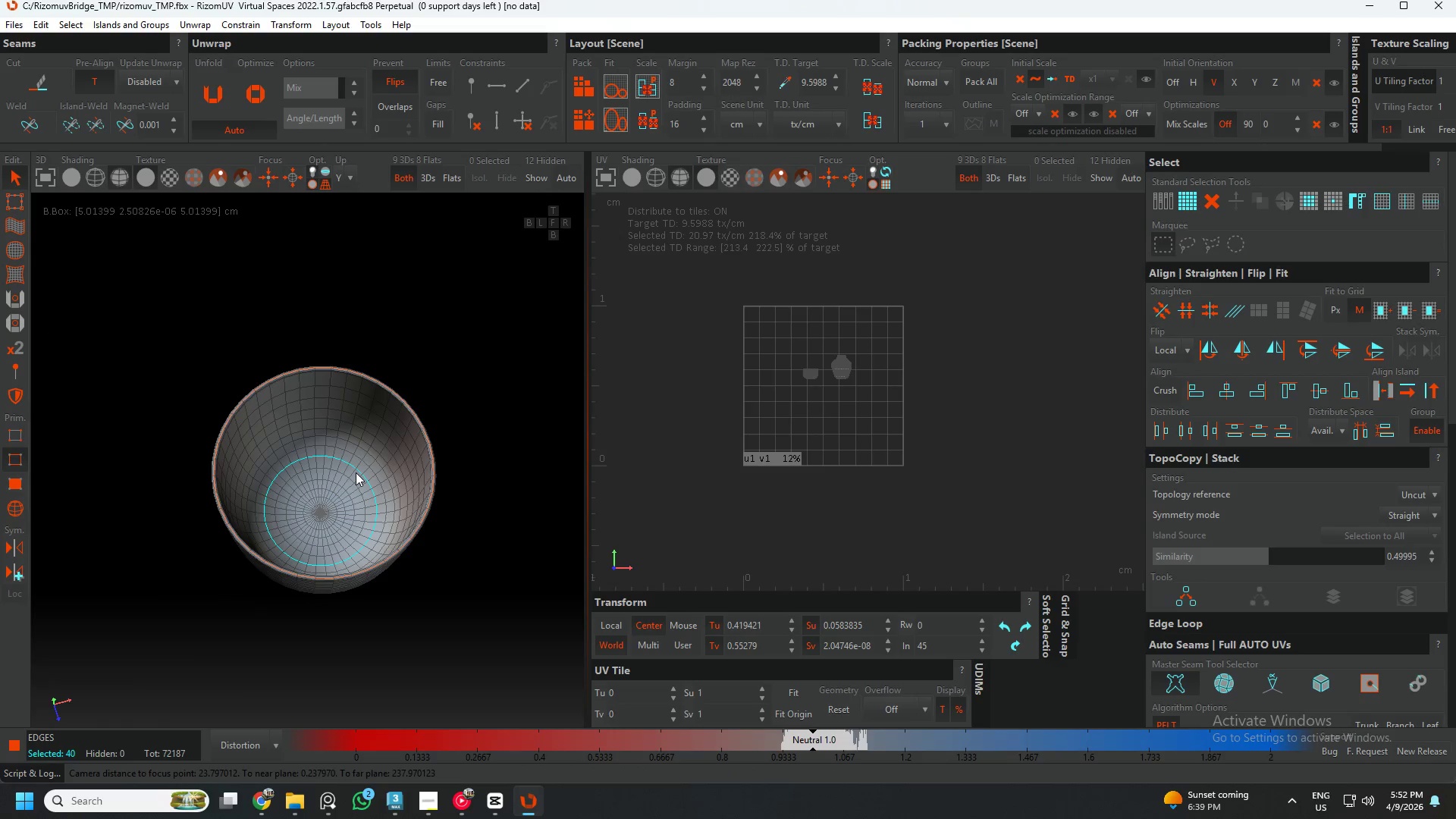 
hold_key(key=AltLeft, duration=0.78)
scroll: coordinate [337, 466], scroll_direction: down, amount: 1.0
 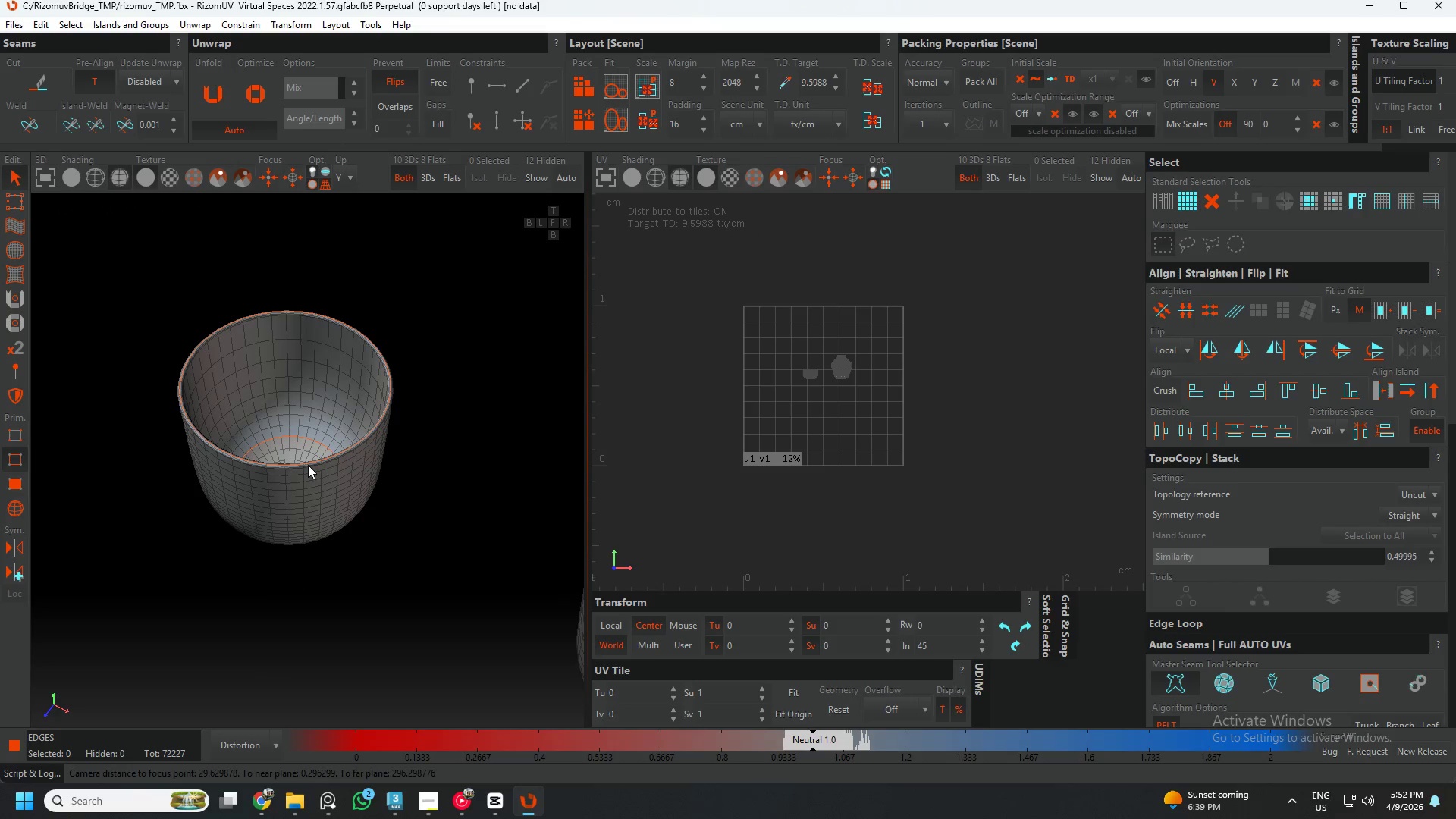 
hold_key(key=AltLeft, duration=0.66)
 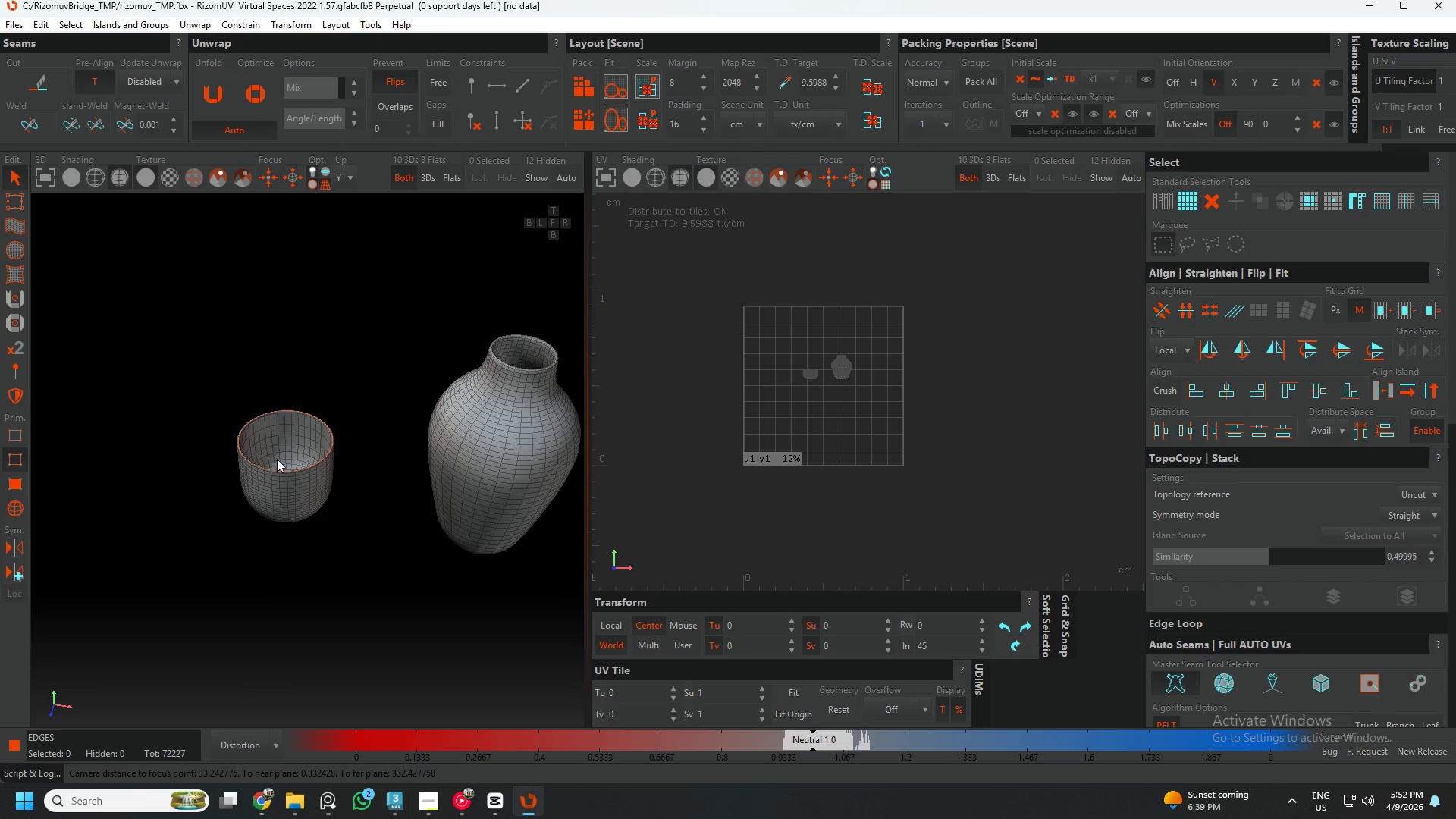 
scroll: coordinate [307, 472], scroll_direction: down, amount: 4.0
 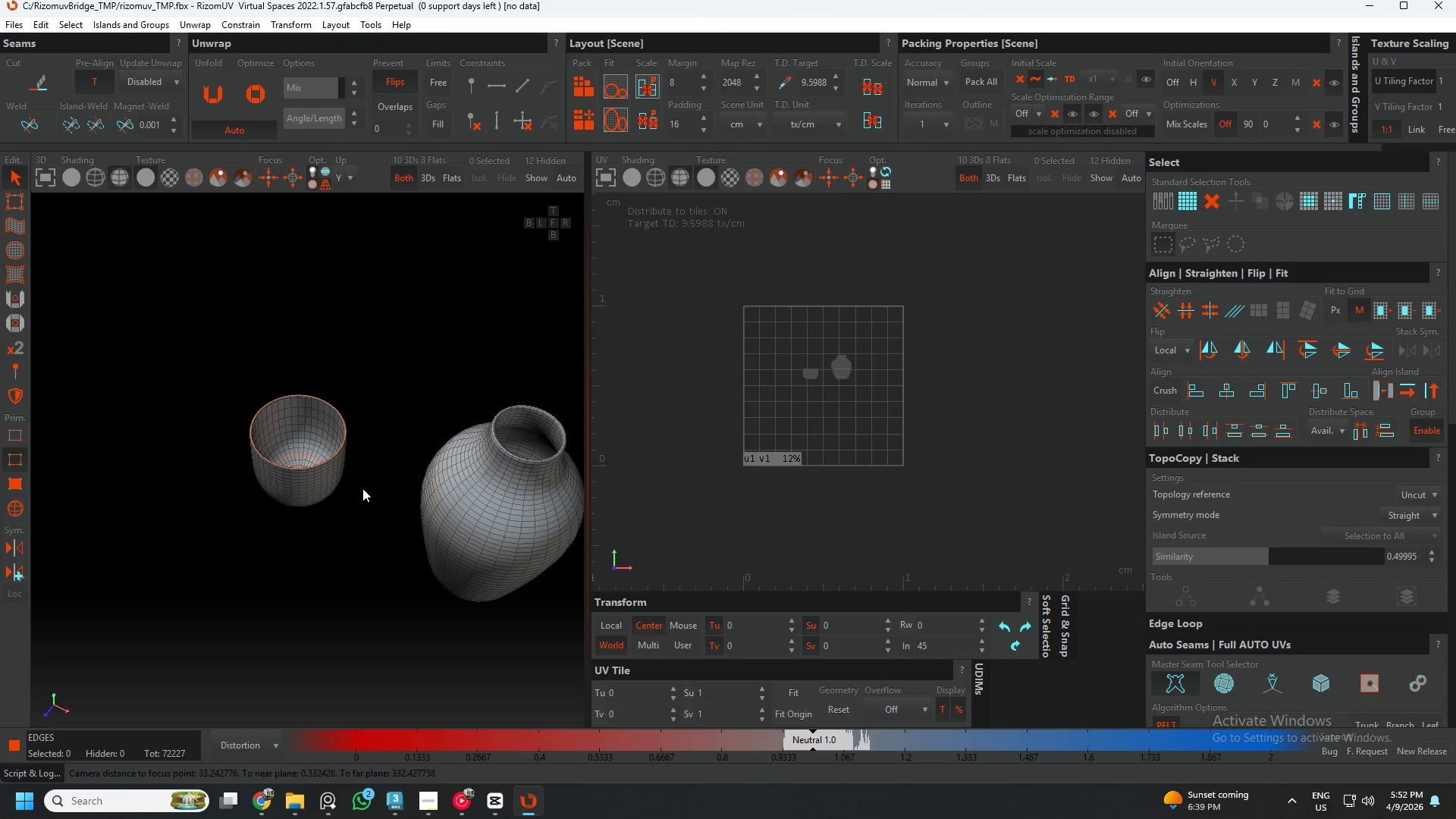 
hold_key(key=AltLeft, duration=0.42)
 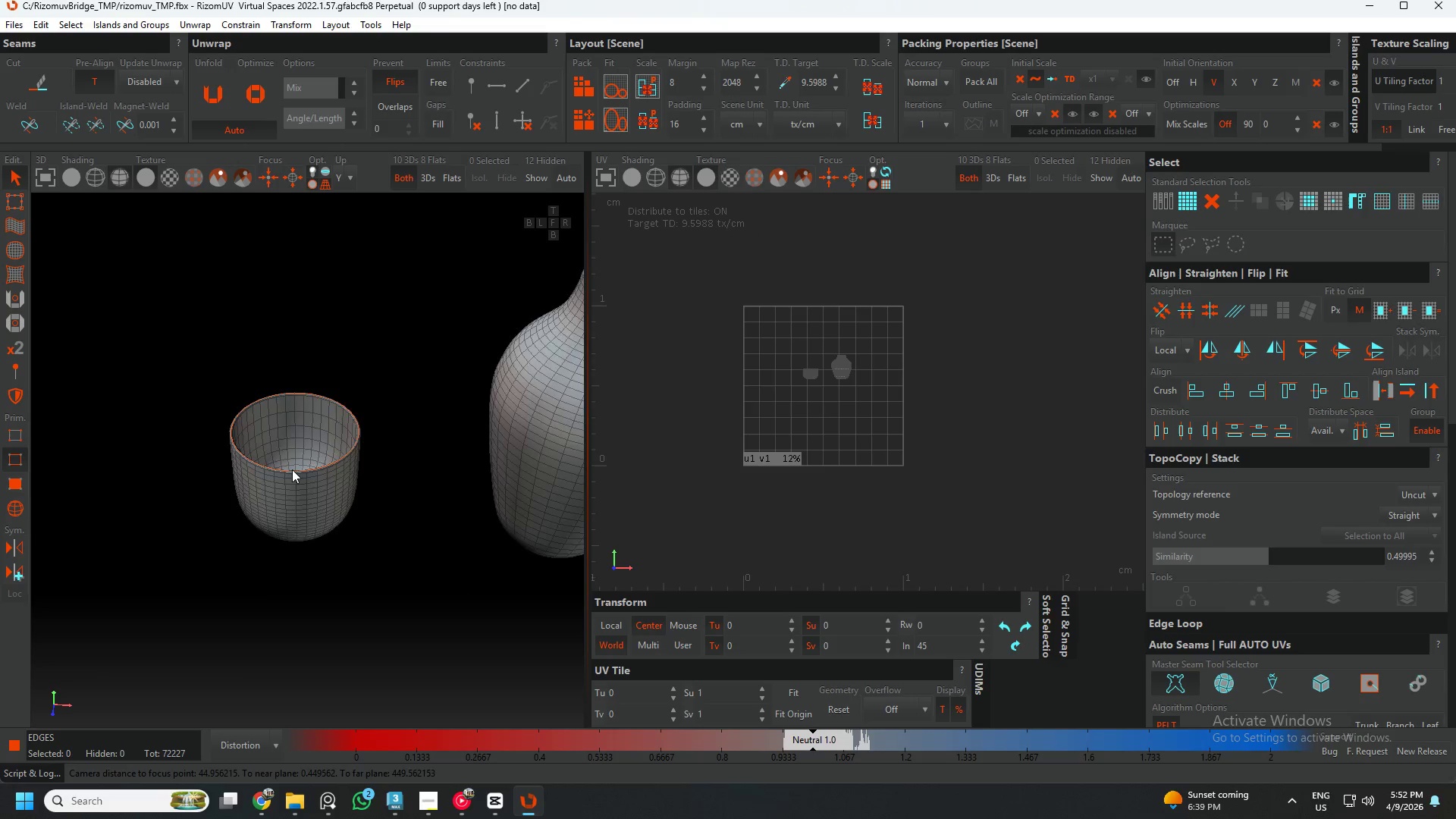 
scroll: coordinate [290, 472], scroll_direction: up, amount: 4.0
 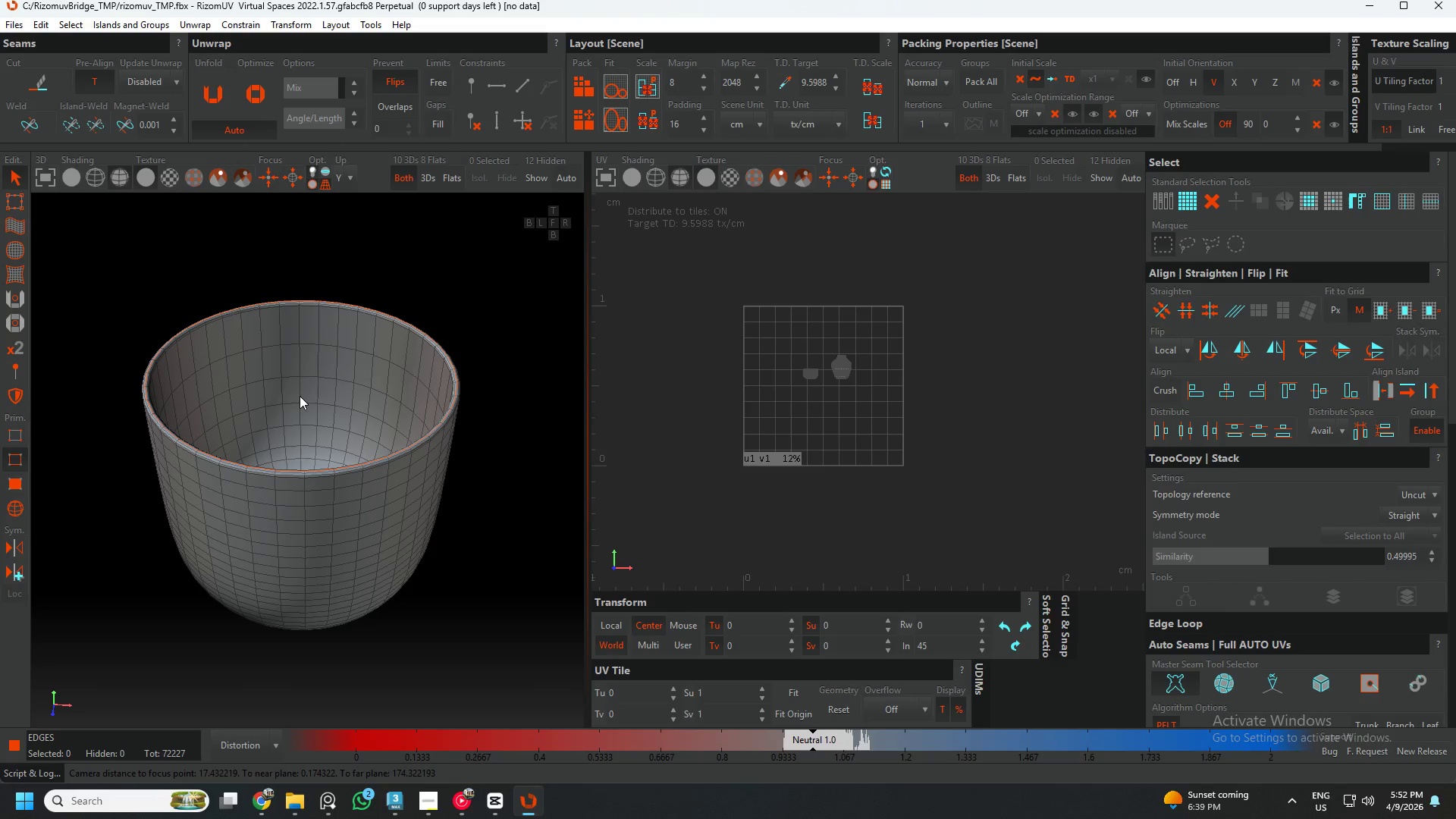 
double_click([300, 396])
 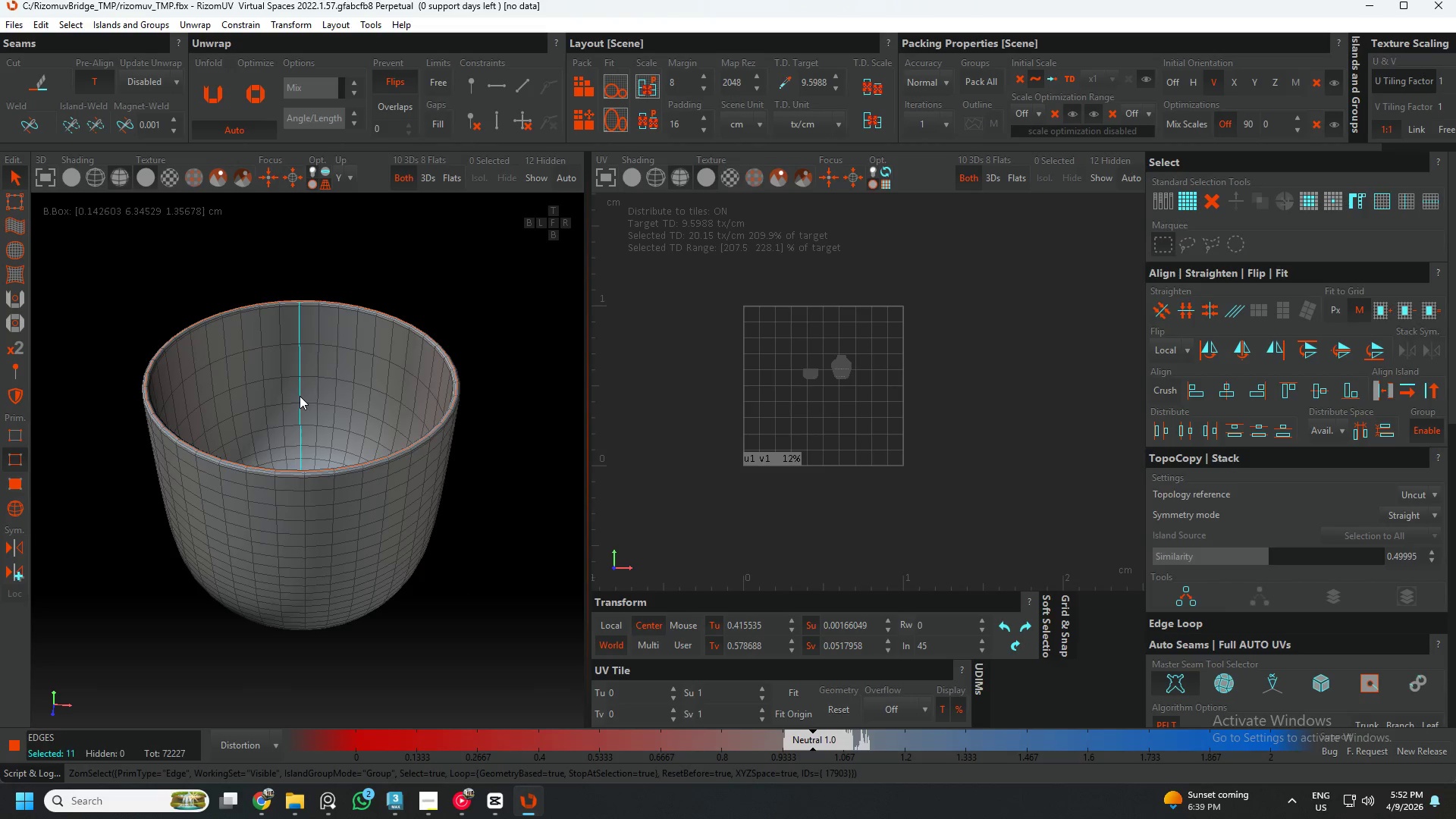 
key(C)
 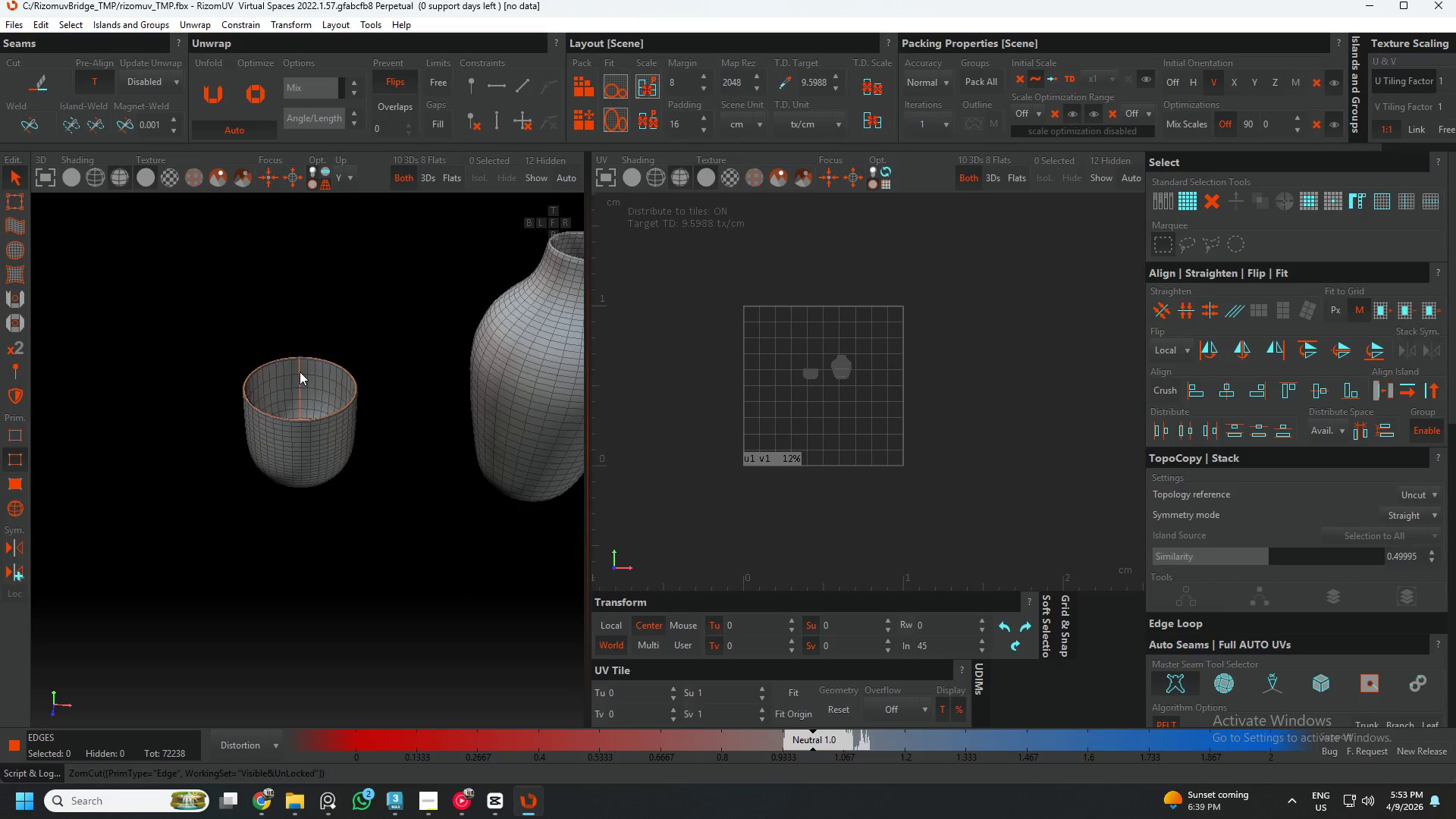 
scroll: coordinate [300, 396], scroll_direction: down, amount: 4.0
 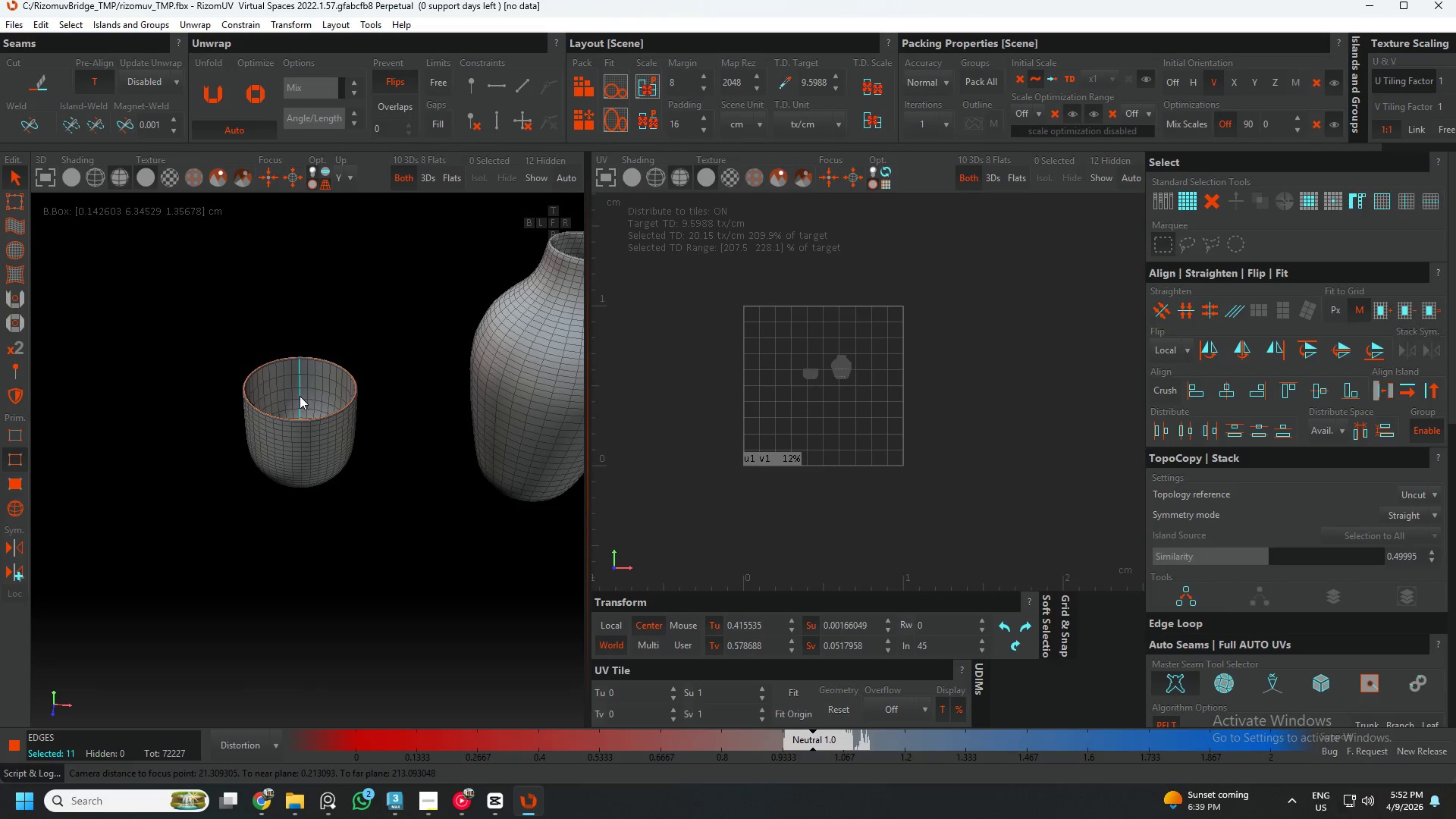 
hold_key(key=AltLeft, duration=0.72)
 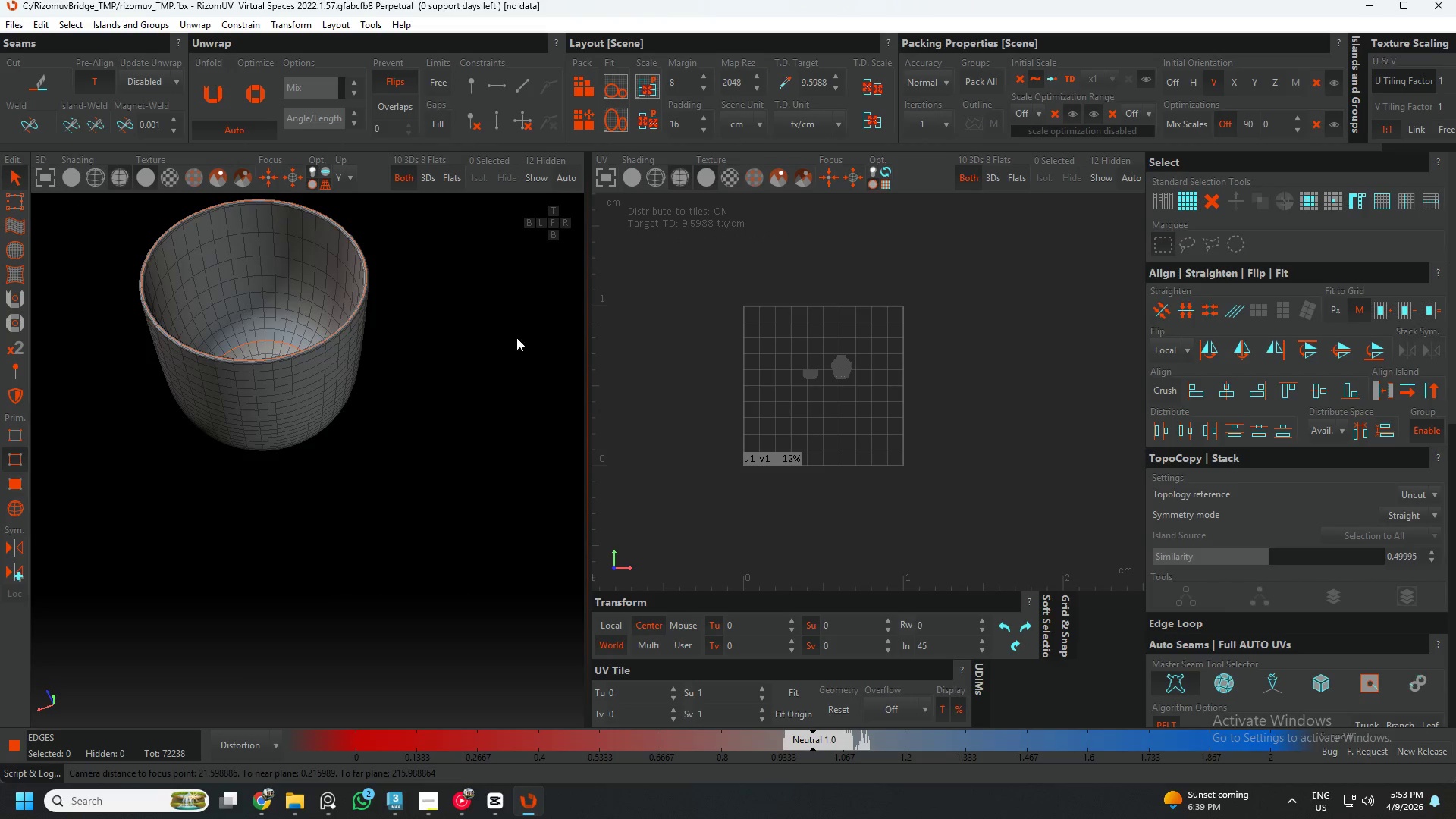 
scroll: coordinate [300, 372], scroll_direction: up, amount: 3.0
 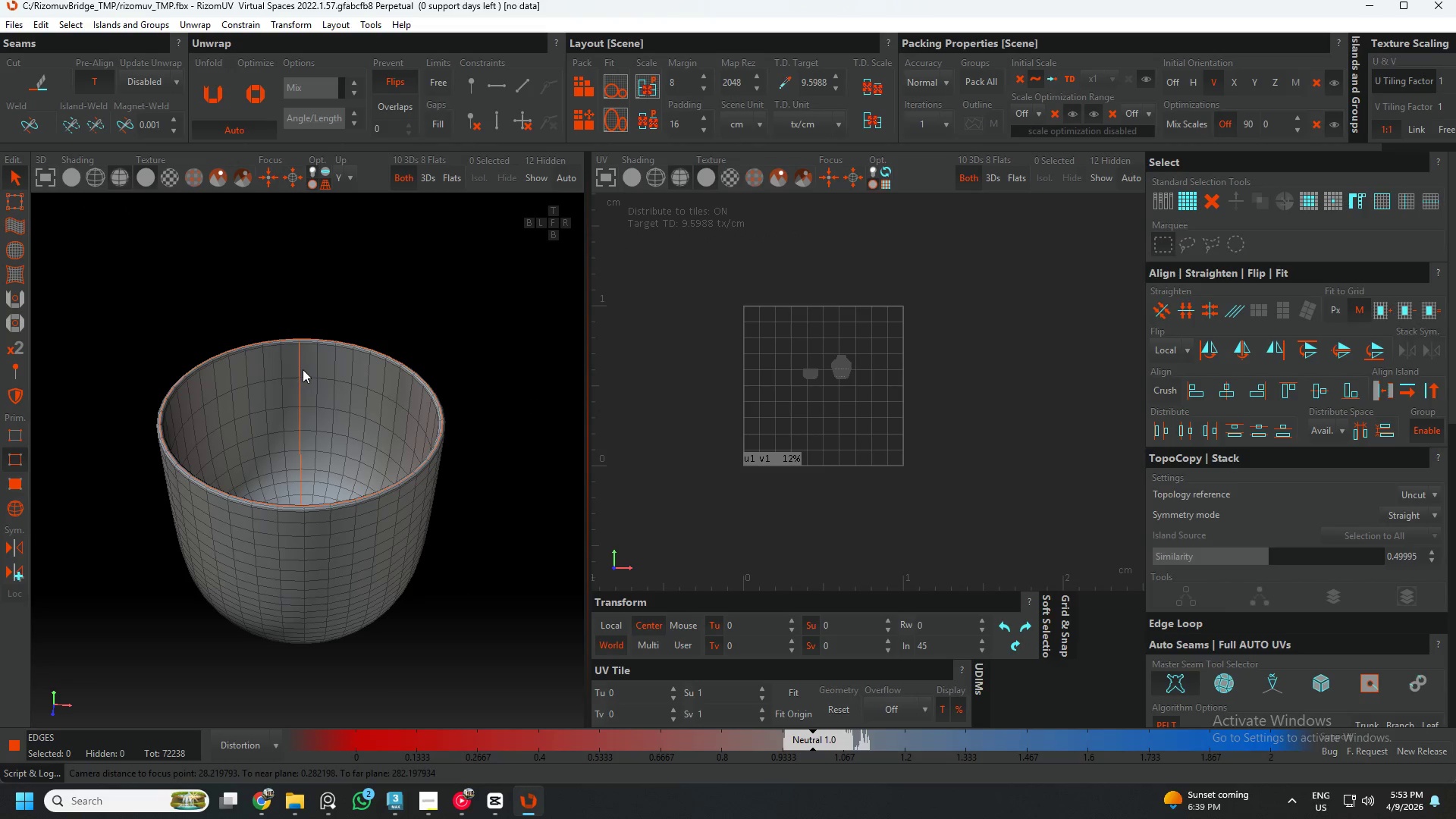 
hold_key(key=AltLeft, duration=0.8)
 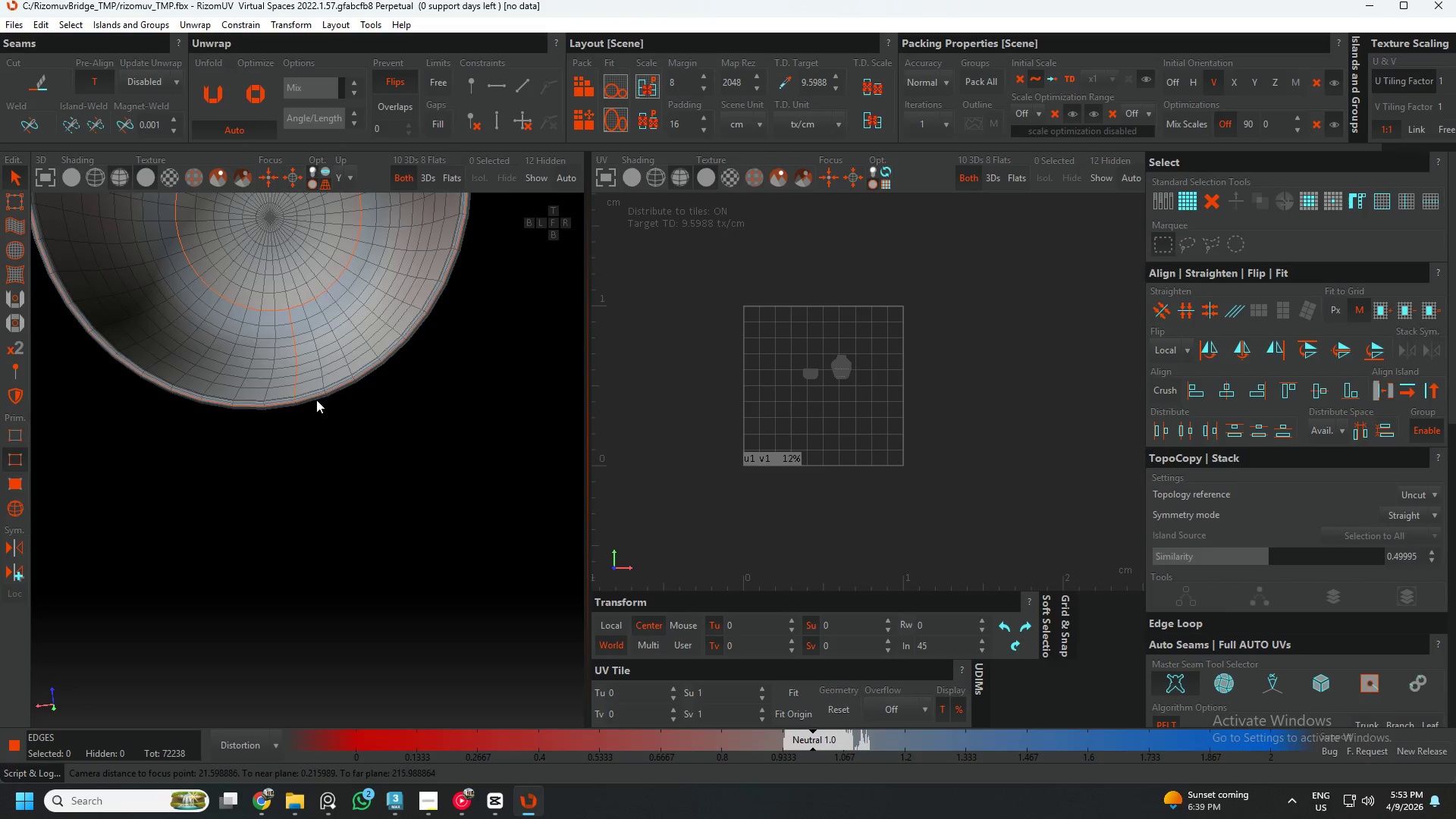 
scroll: coordinate [437, 347], scroll_direction: none, amount: 0.0
 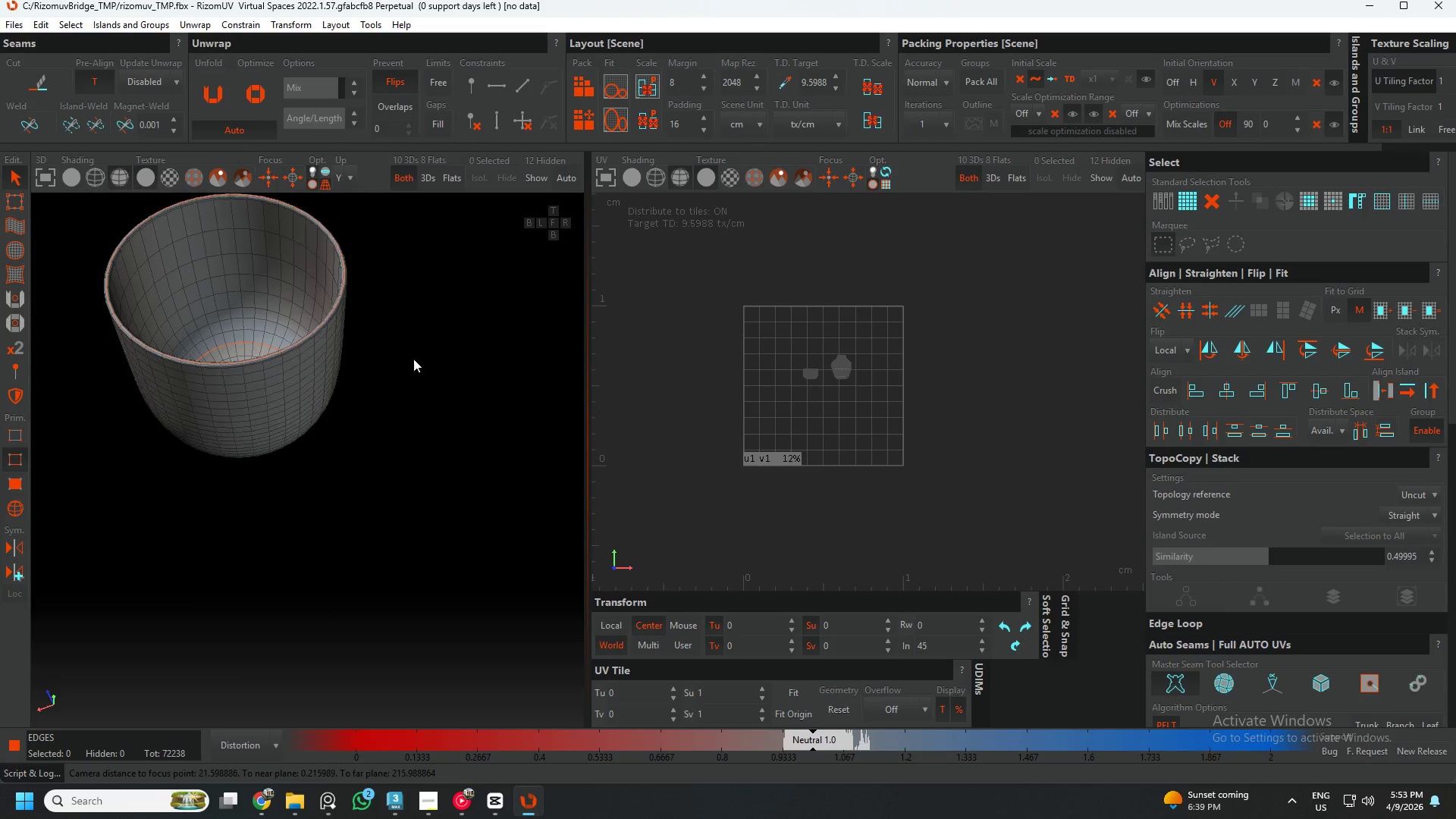 
left_click([289, 372])
 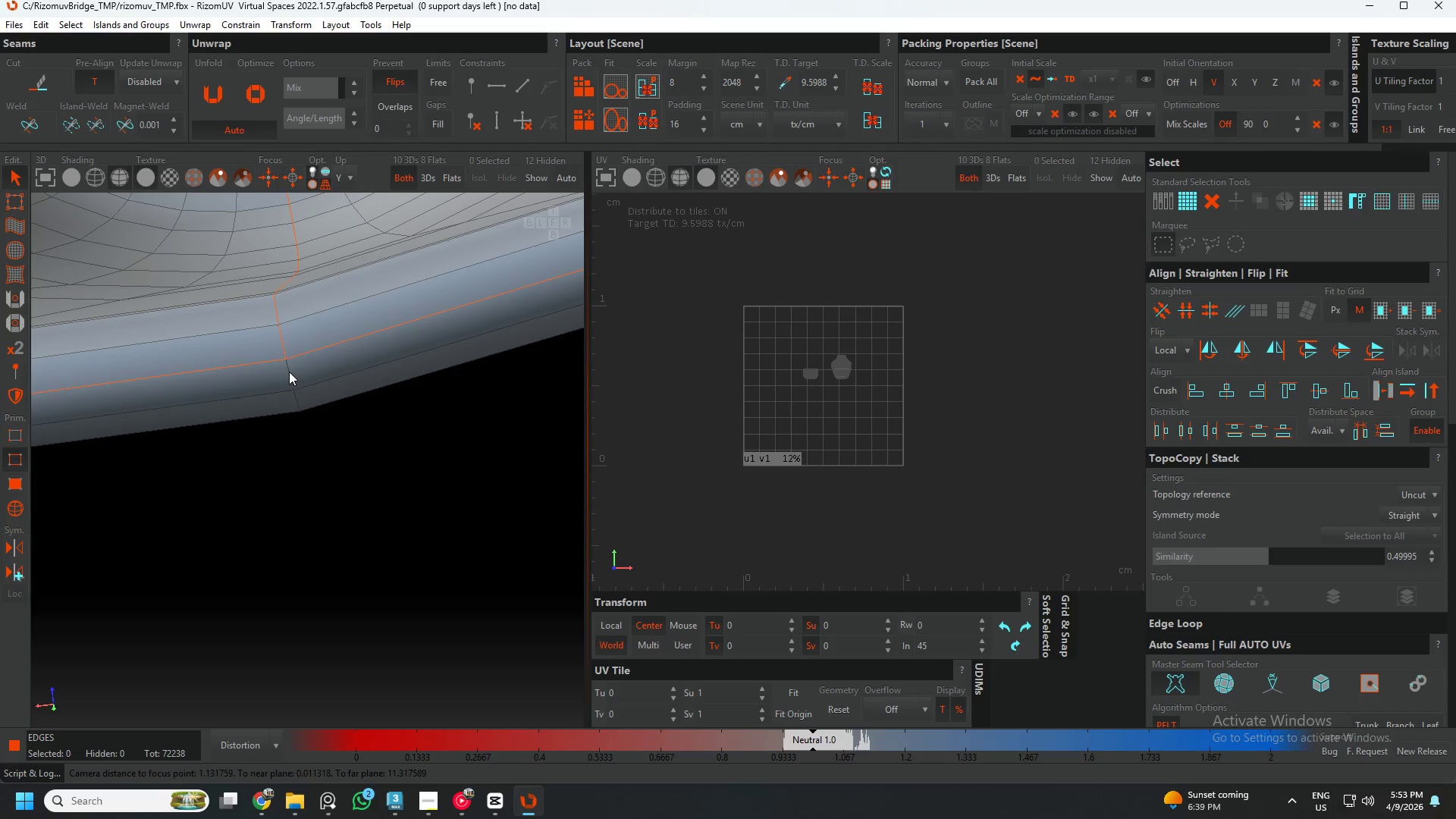 
scroll: coordinate [287, 373], scroll_direction: up, amount: 11.0
 